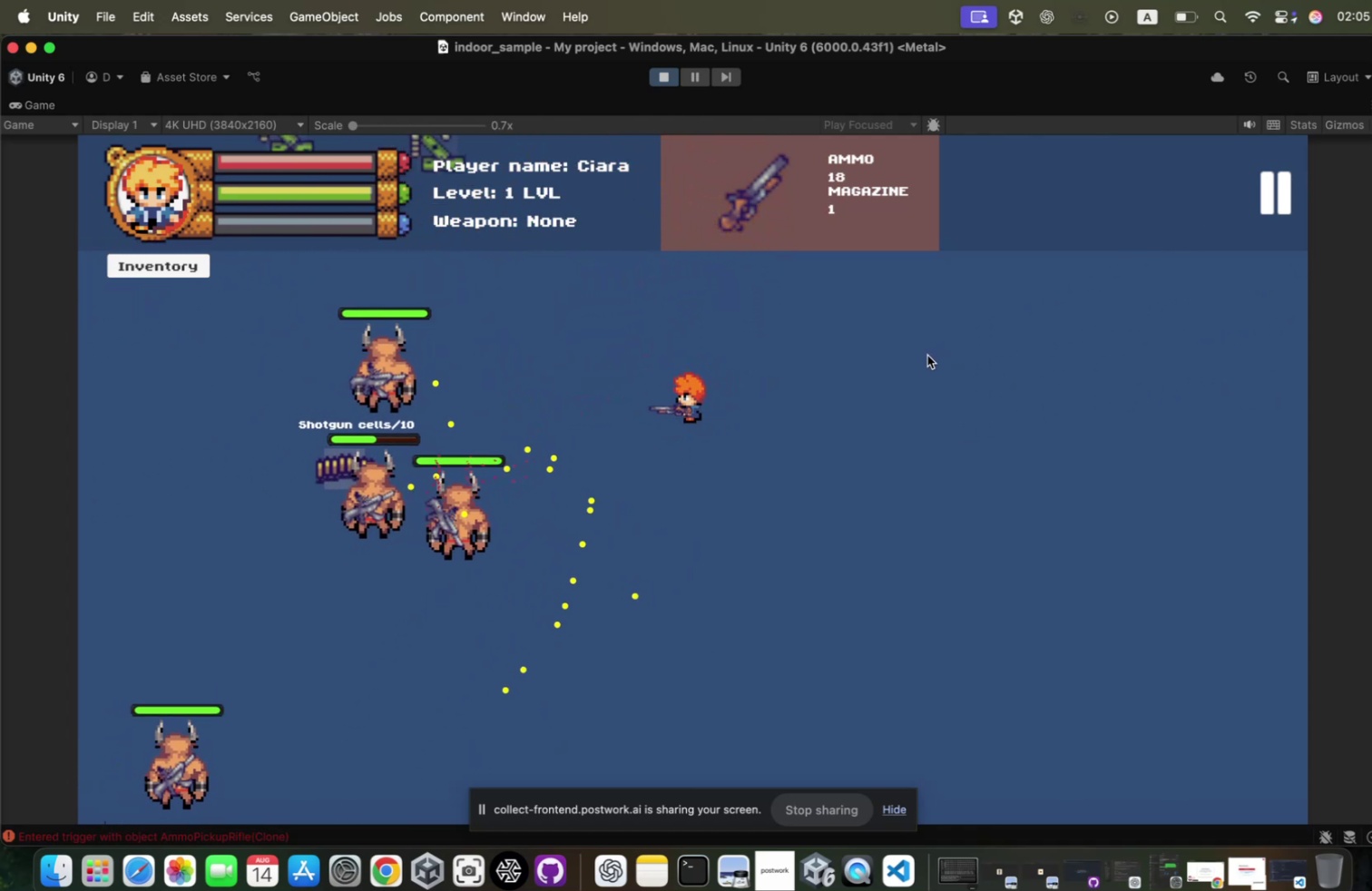 
left_click([918, 351])
 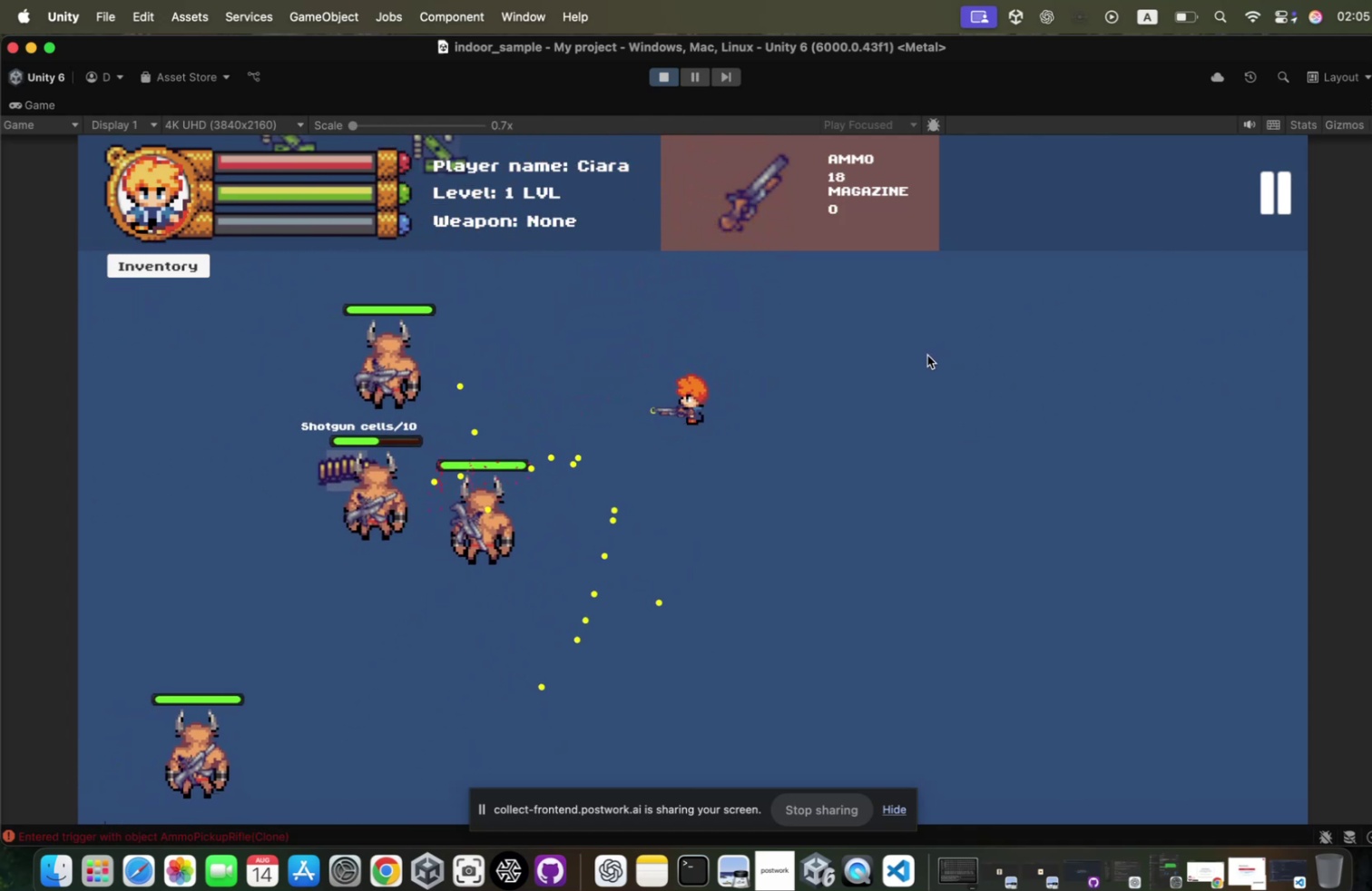 
left_click([918, 351])
 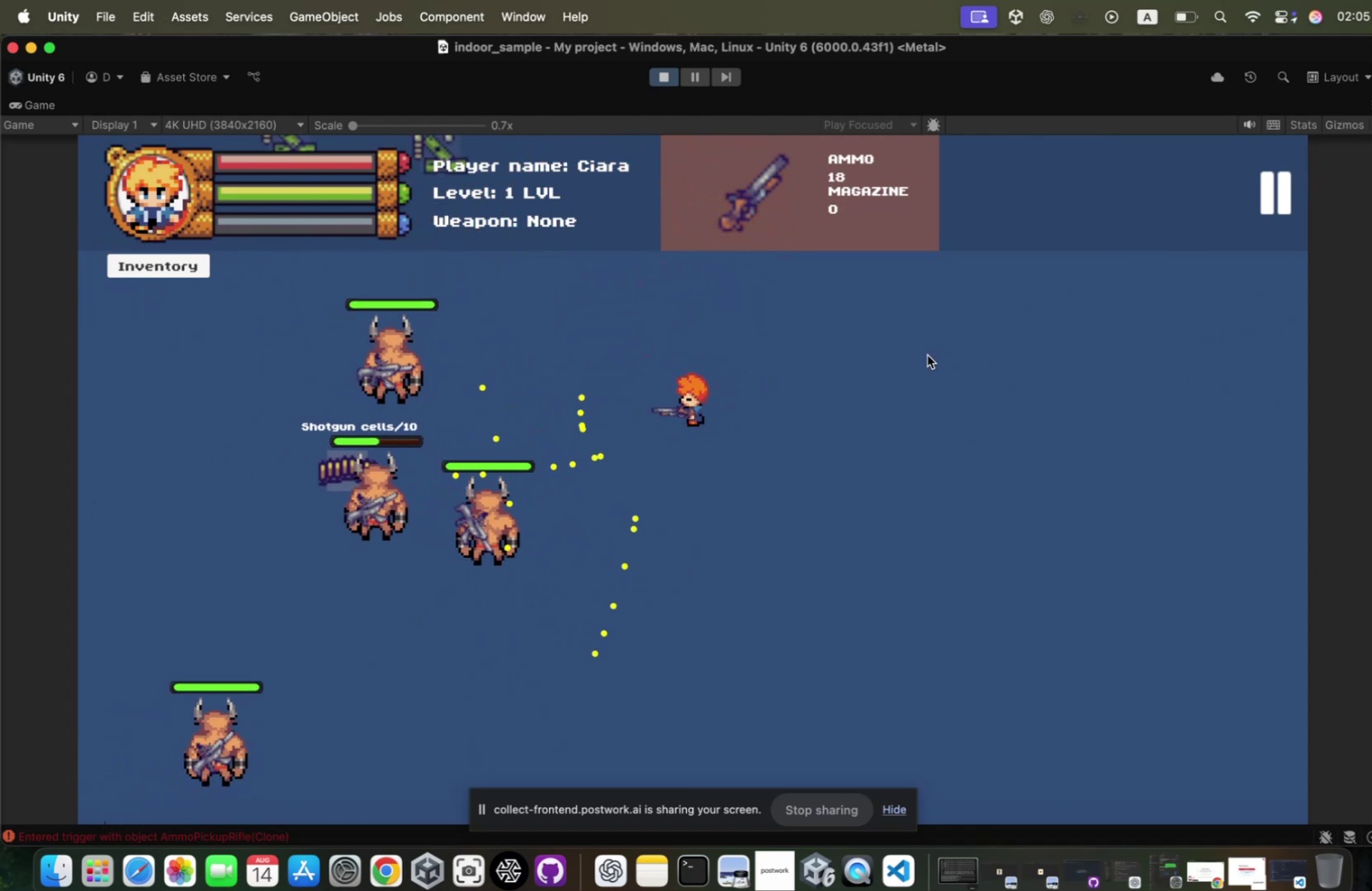 
left_click([918, 351])
 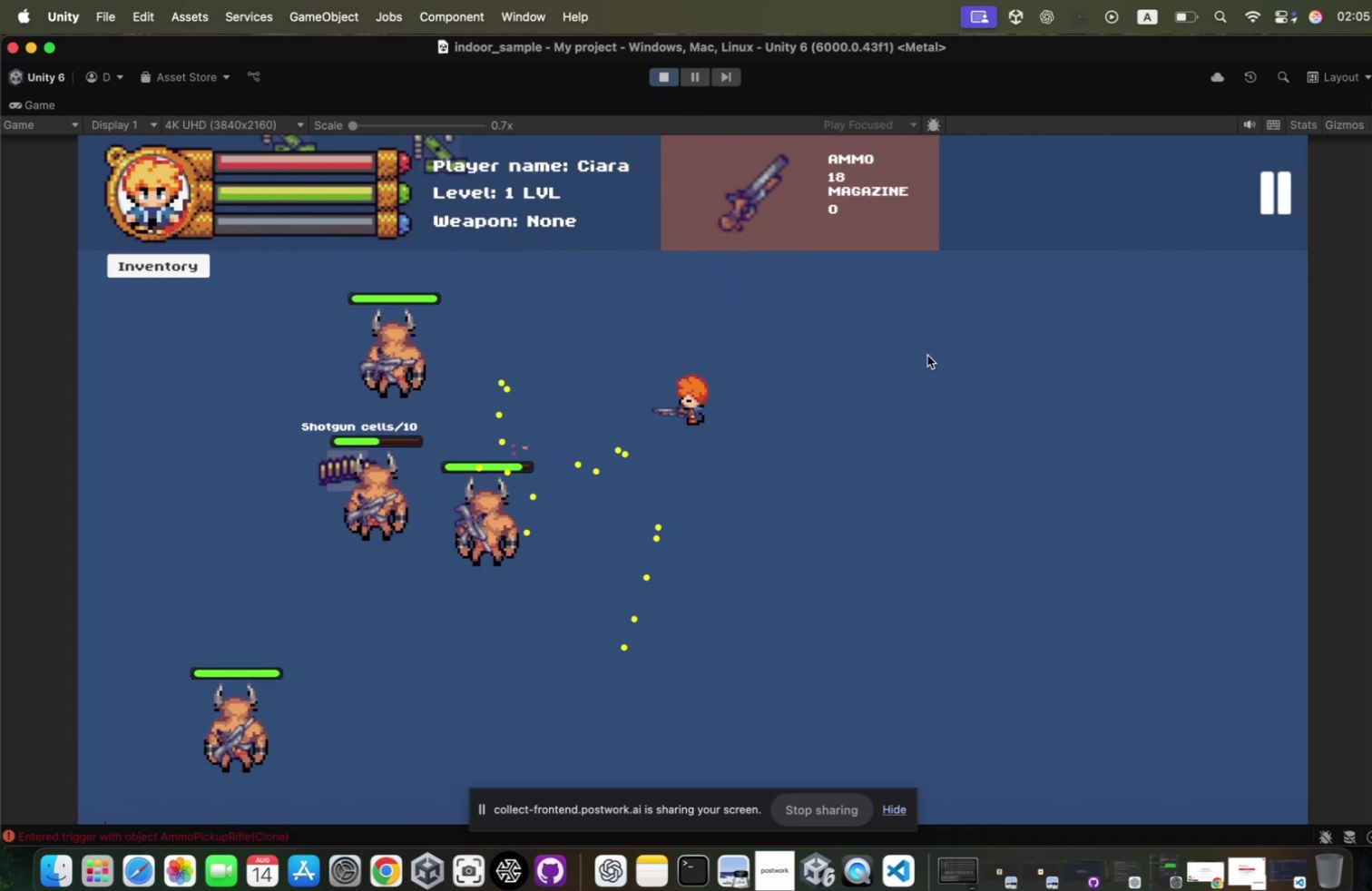 
hold_key(key=D, duration=0.59)
 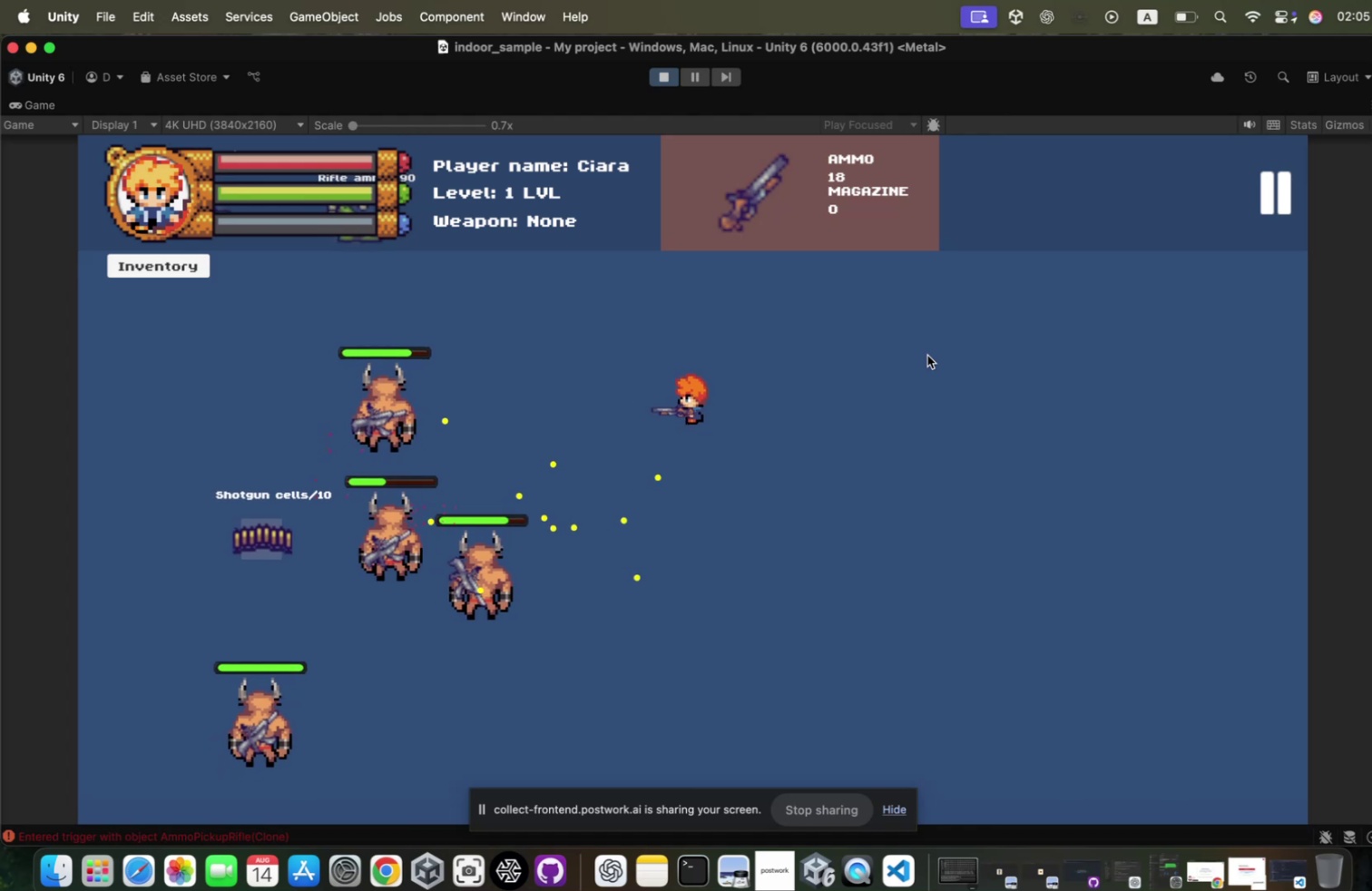 
hold_key(key=W, duration=0.42)
 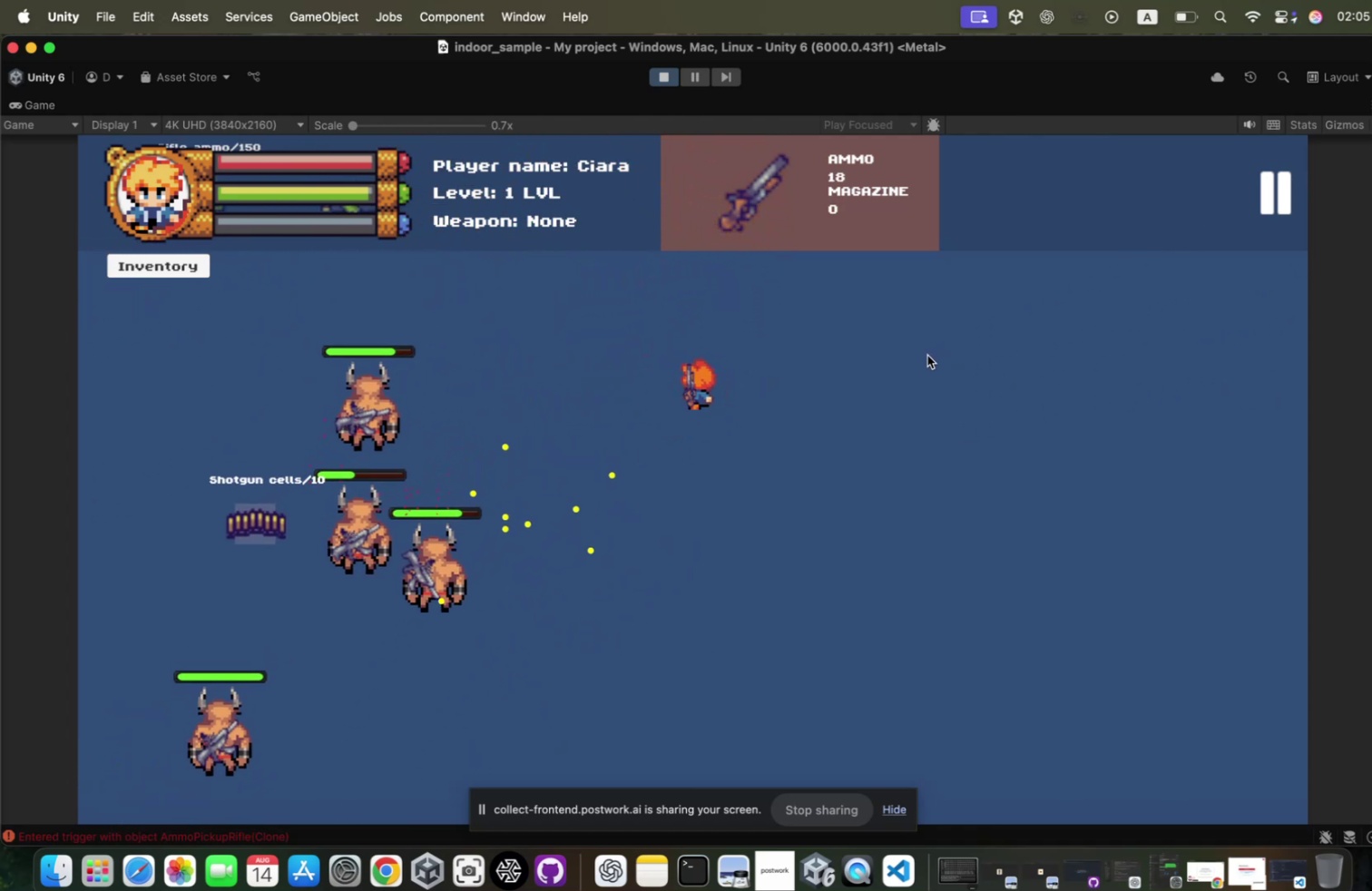 
key(A)
 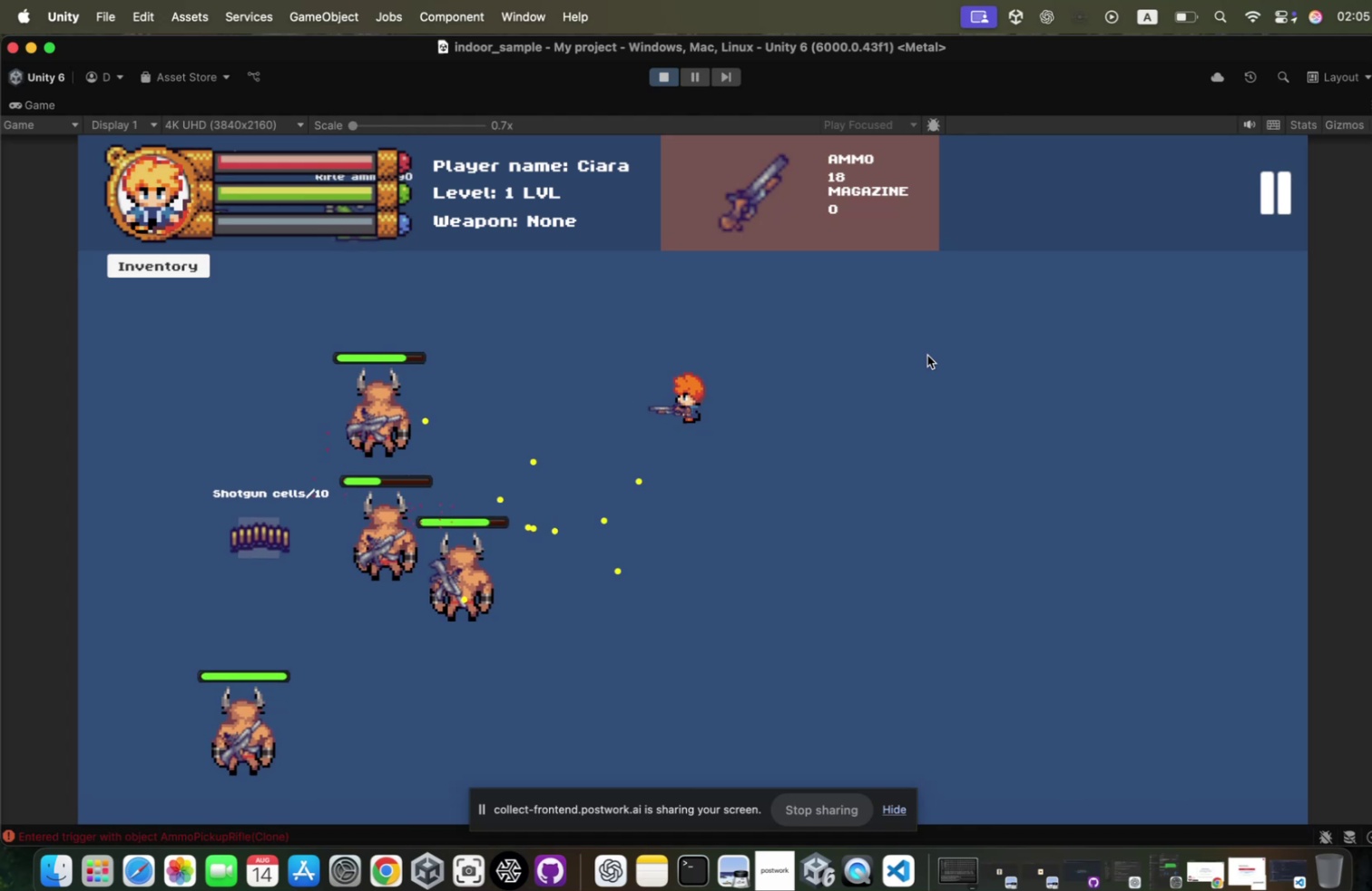 
left_click([918, 351])
 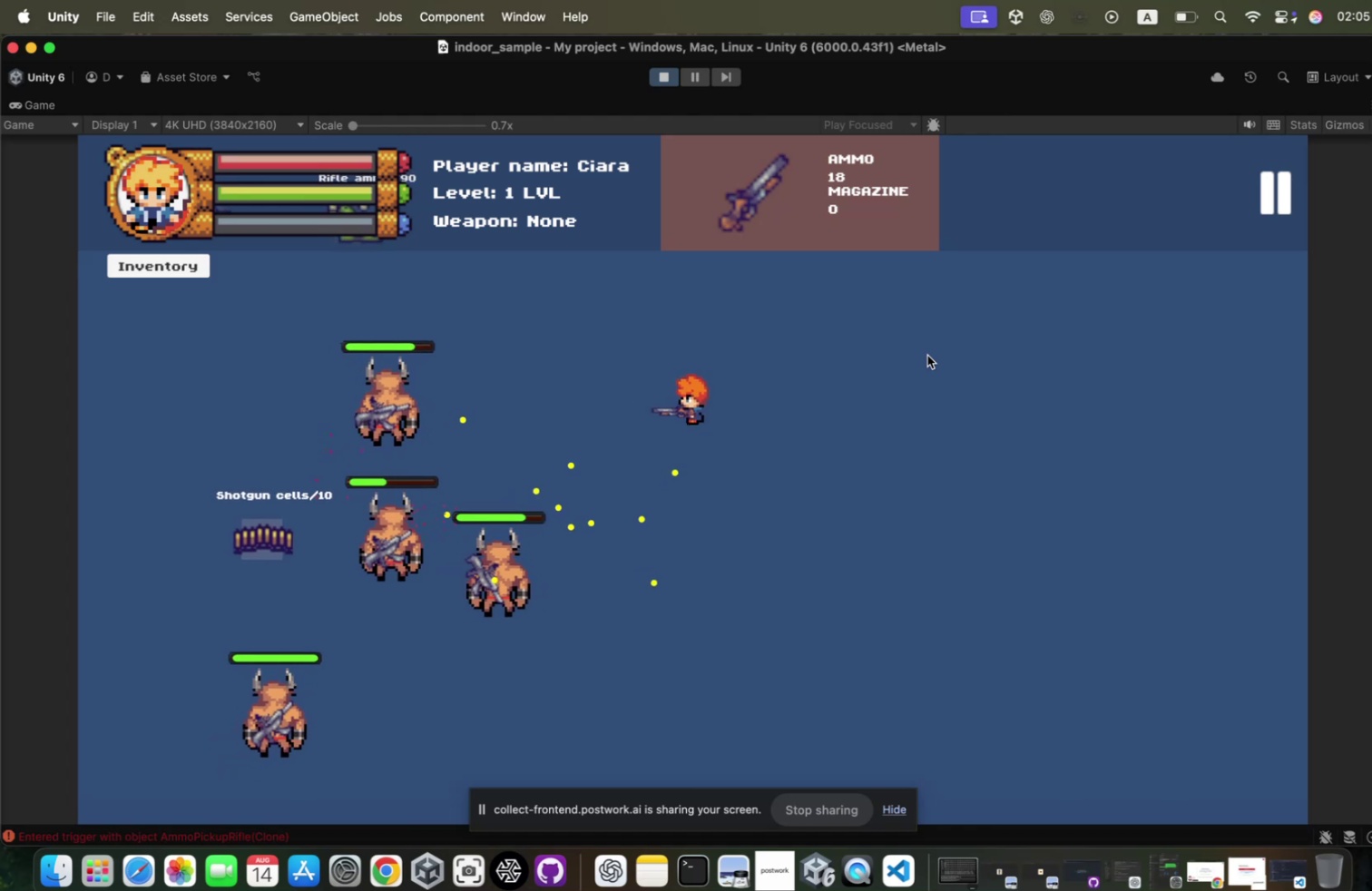 
double_click([918, 351])
 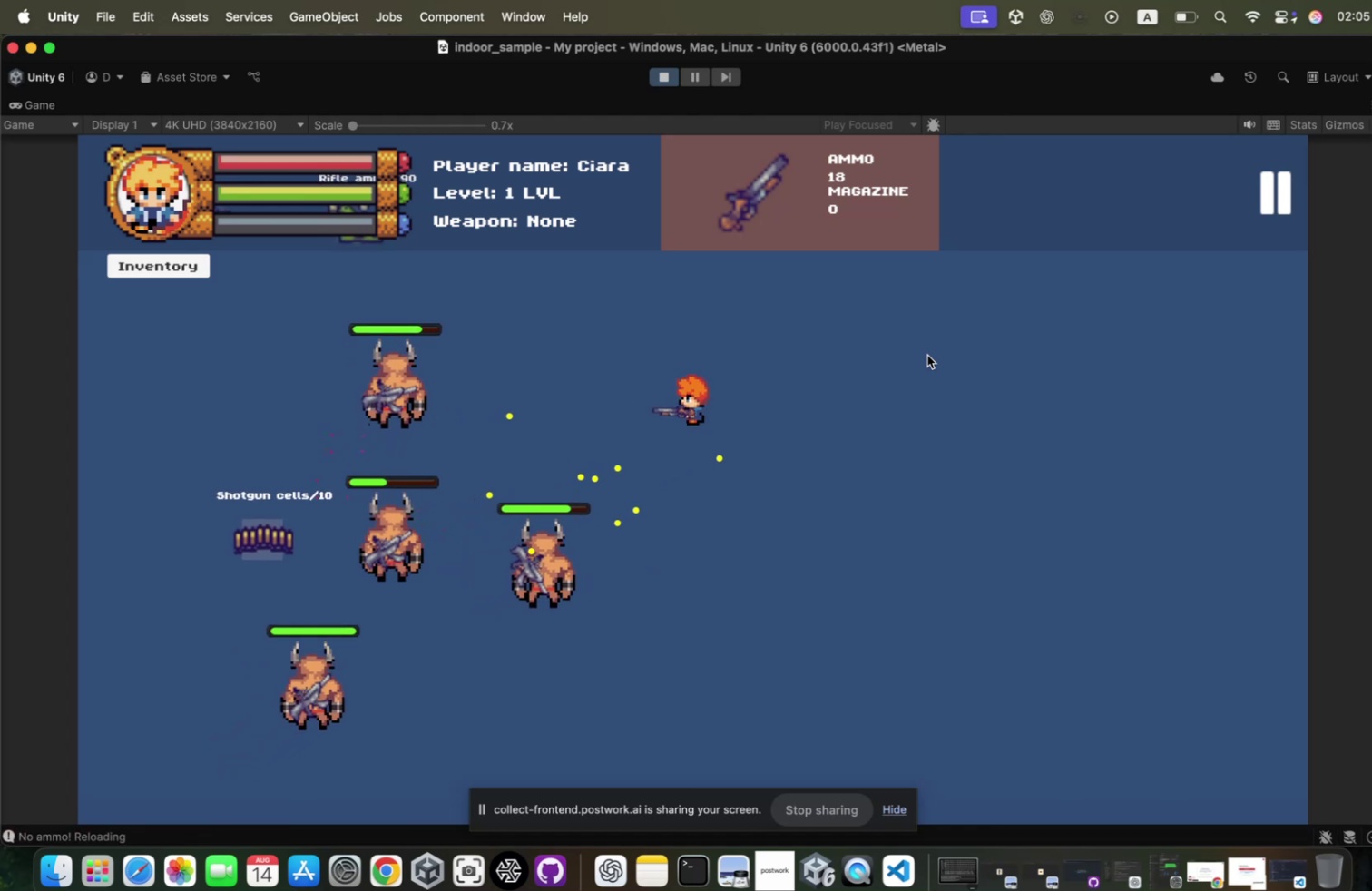 
left_click([918, 351])
 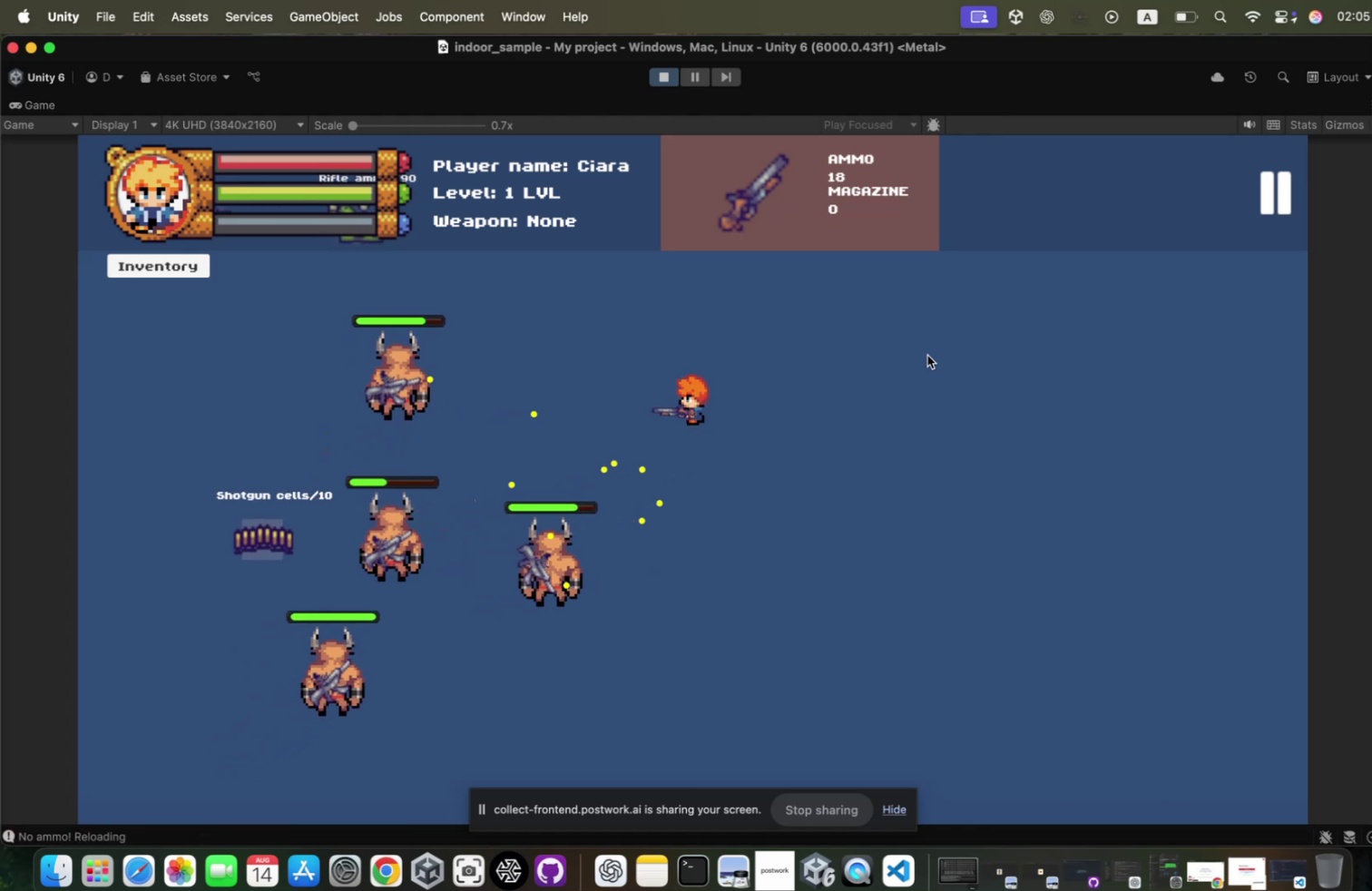 
left_click([918, 351])
 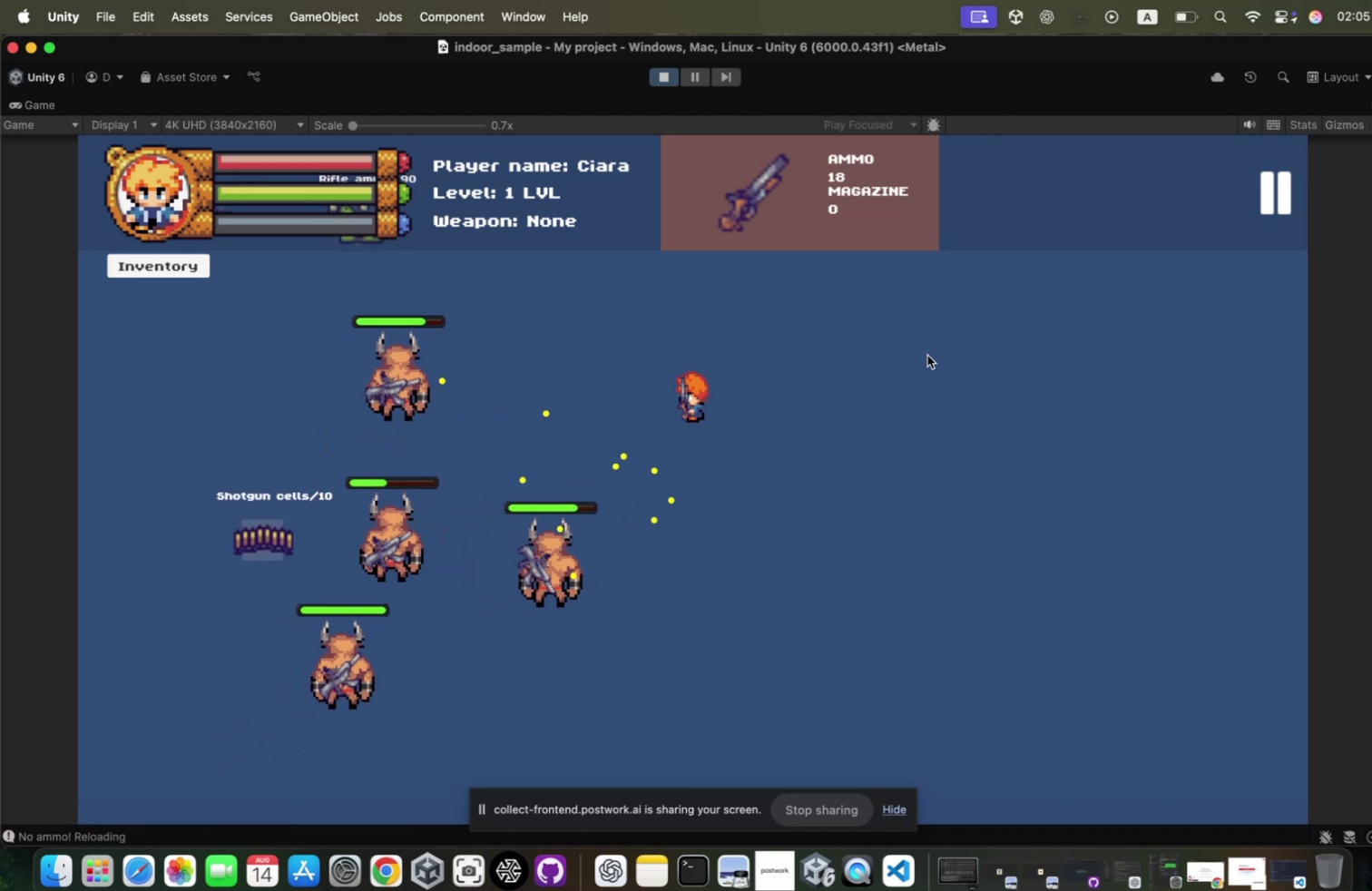 
hold_key(key=W, duration=1.52)
 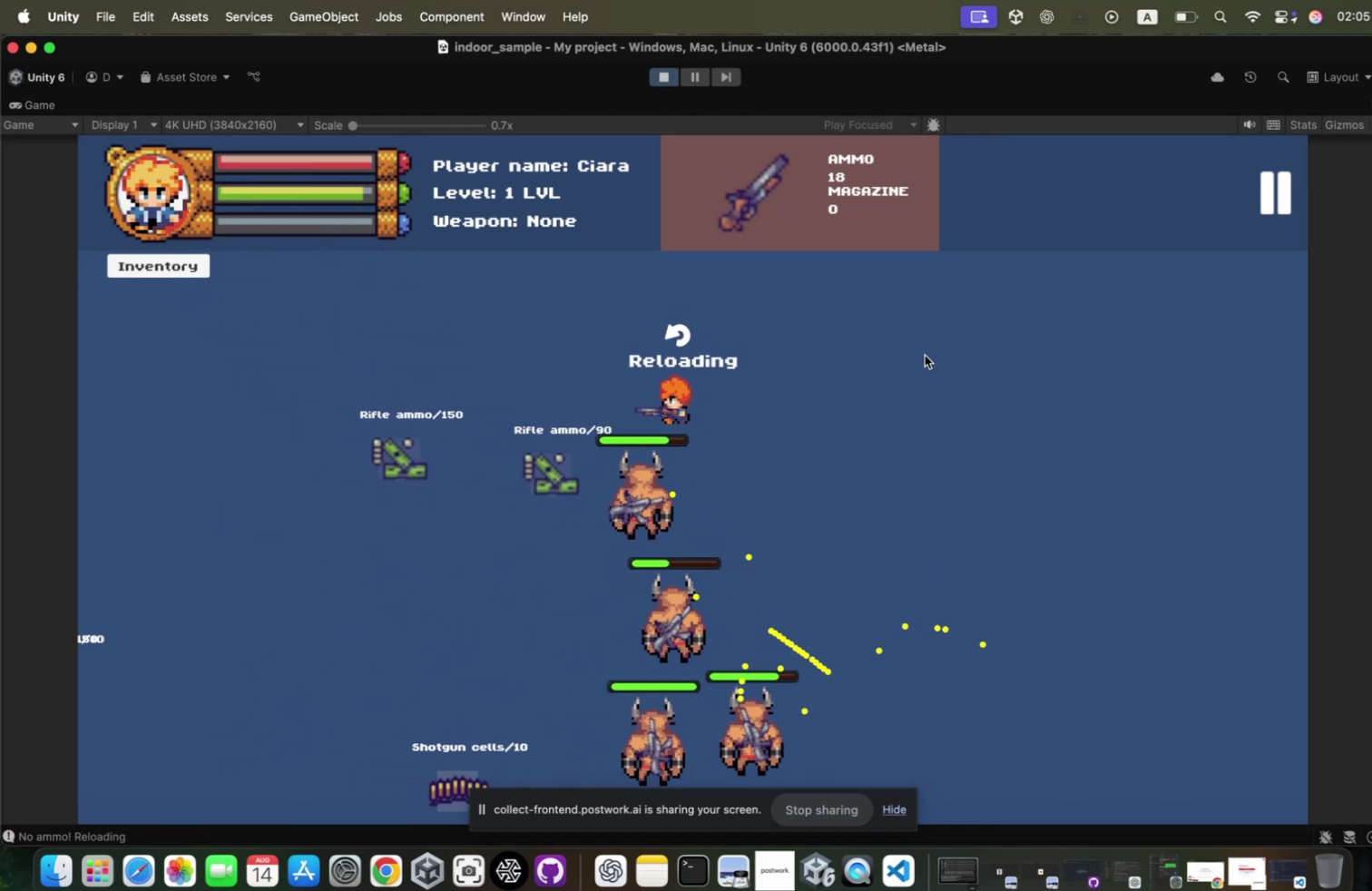 
key(R)
 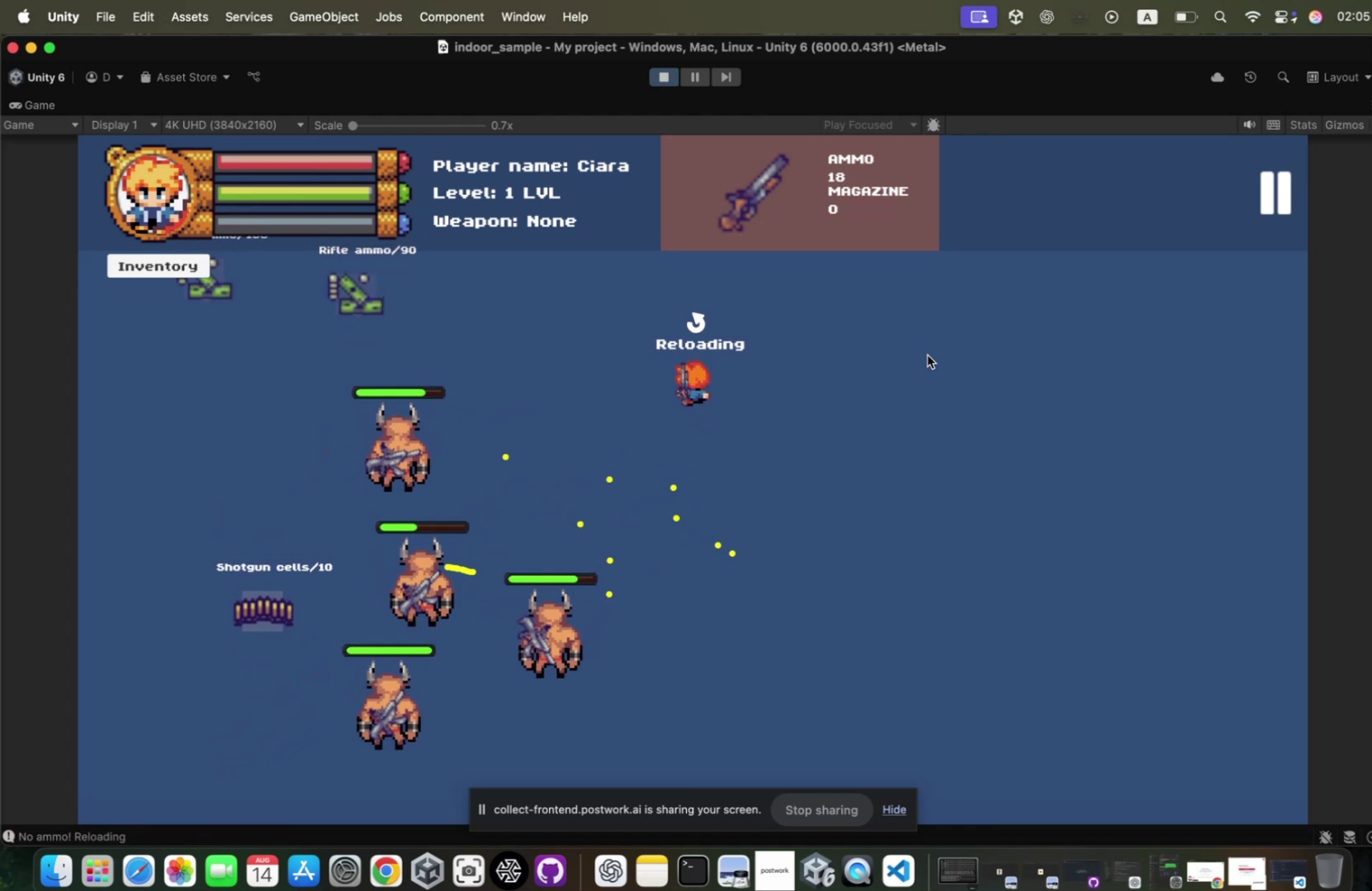 
hold_key(key=A, duration=1.51)
 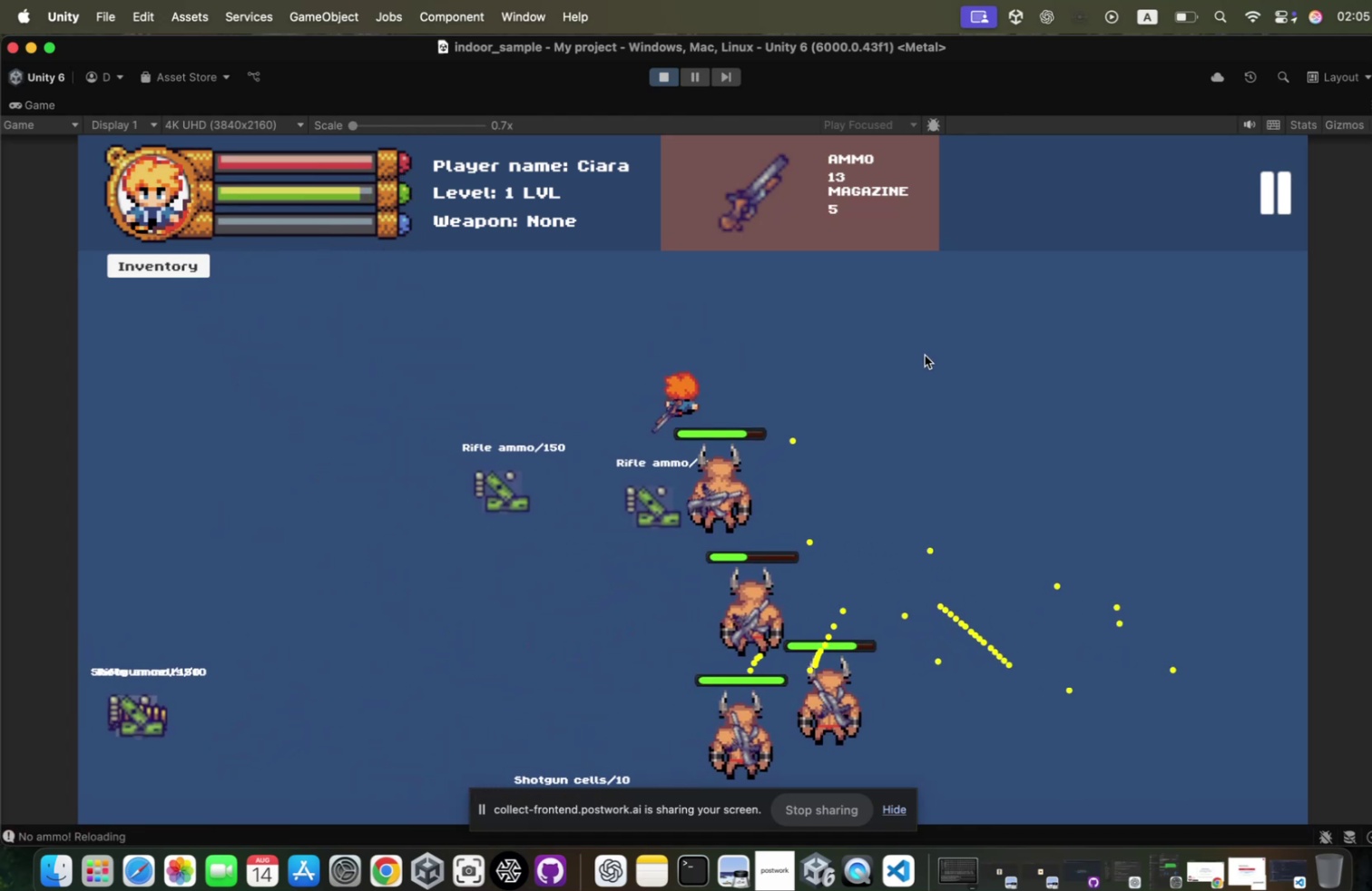 
hold_key(key=A, duration=1.89)
 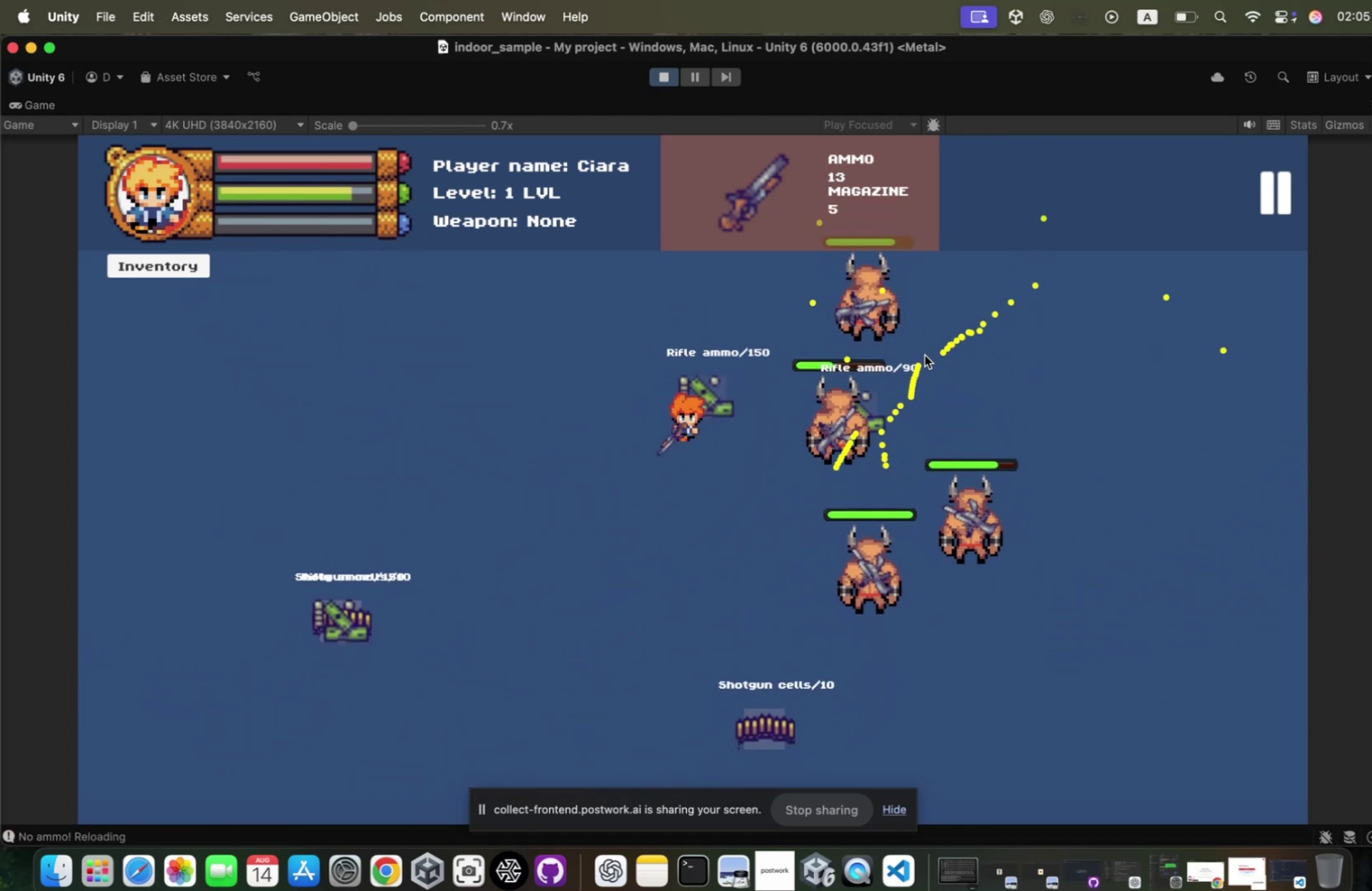 
hold_key(key=S, duration=0.49)
 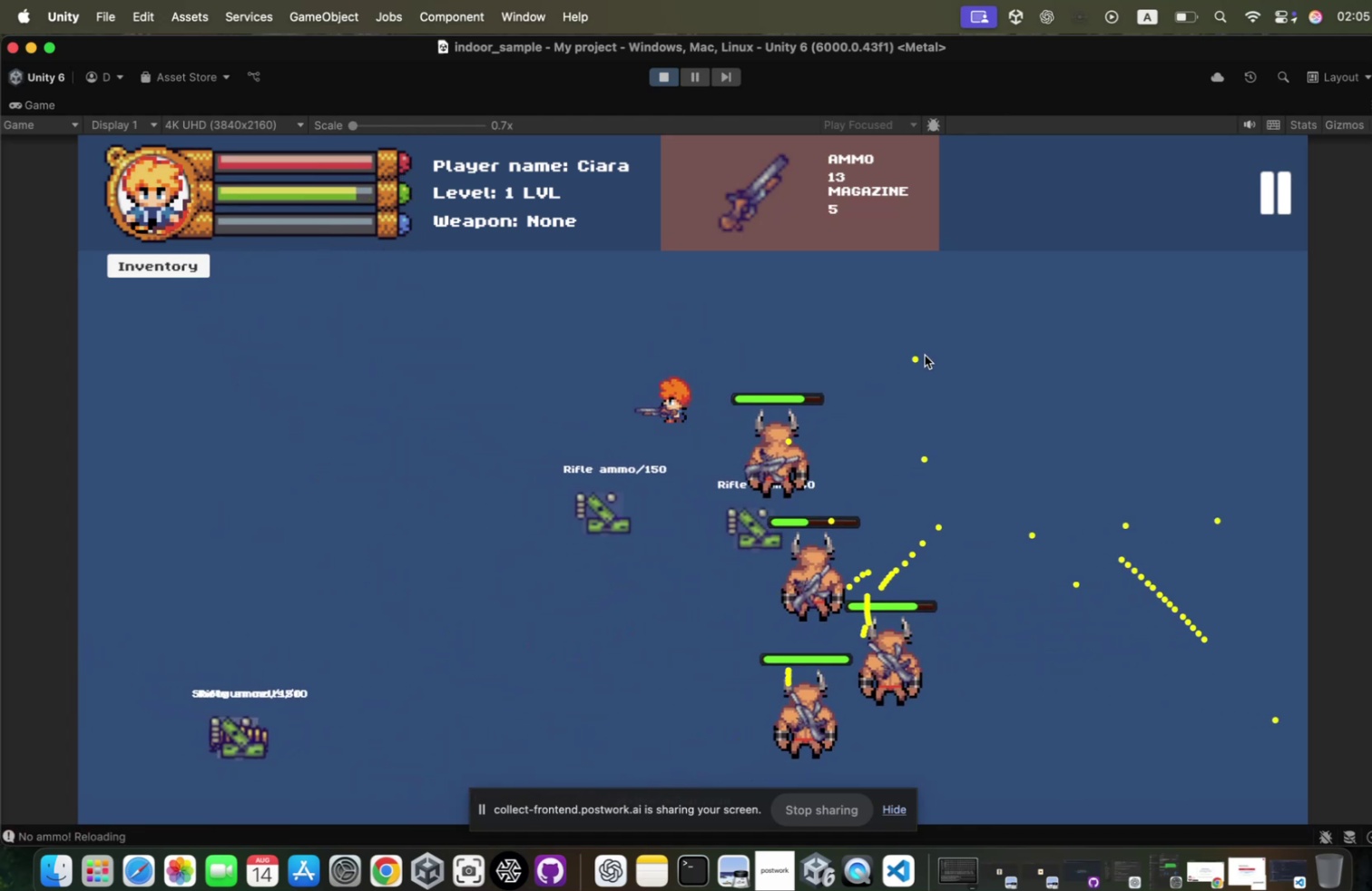 
hold_key(key=S, duration=3.55)
 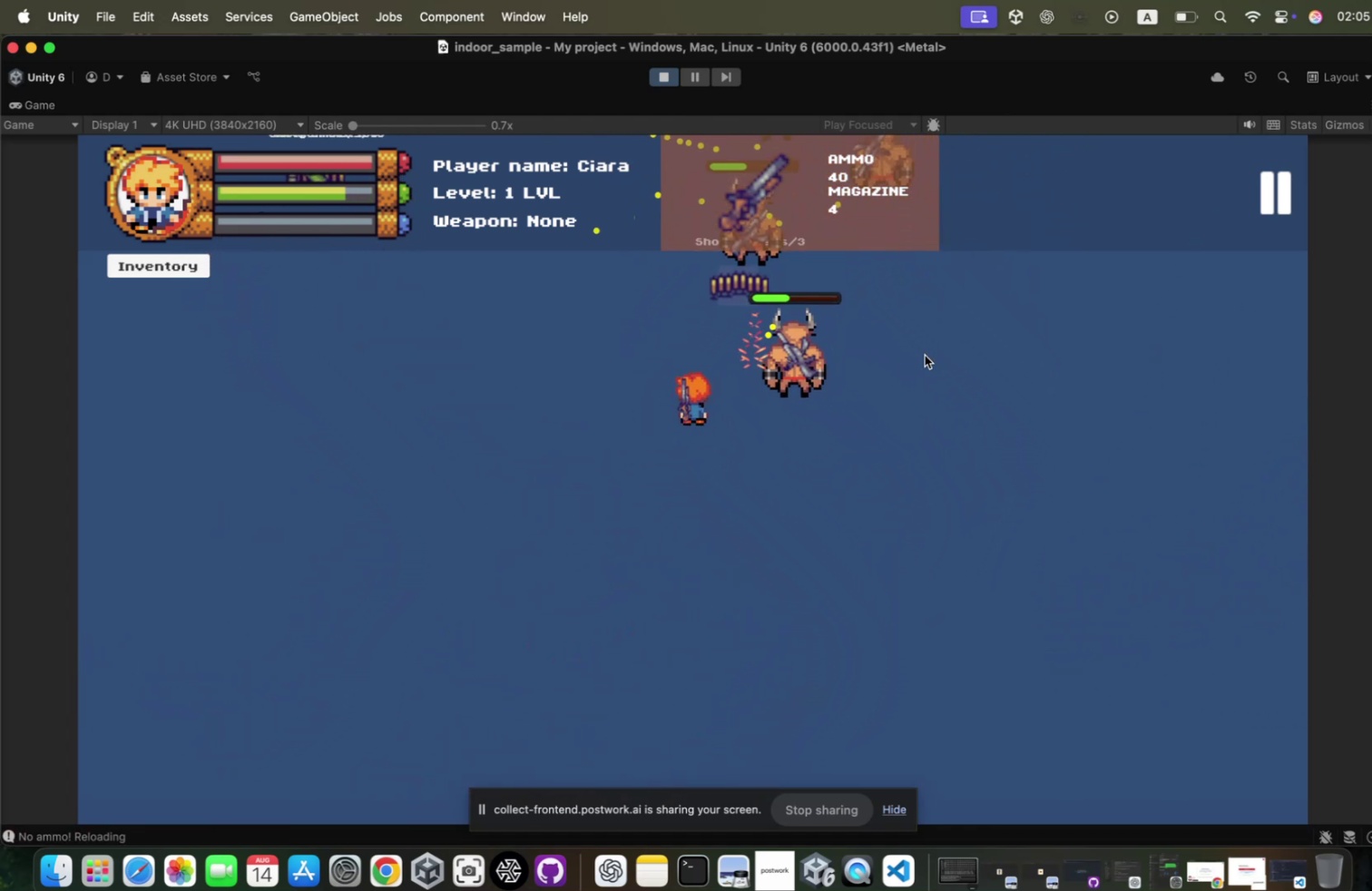 
hold_key(key=A, duration=0.36)
 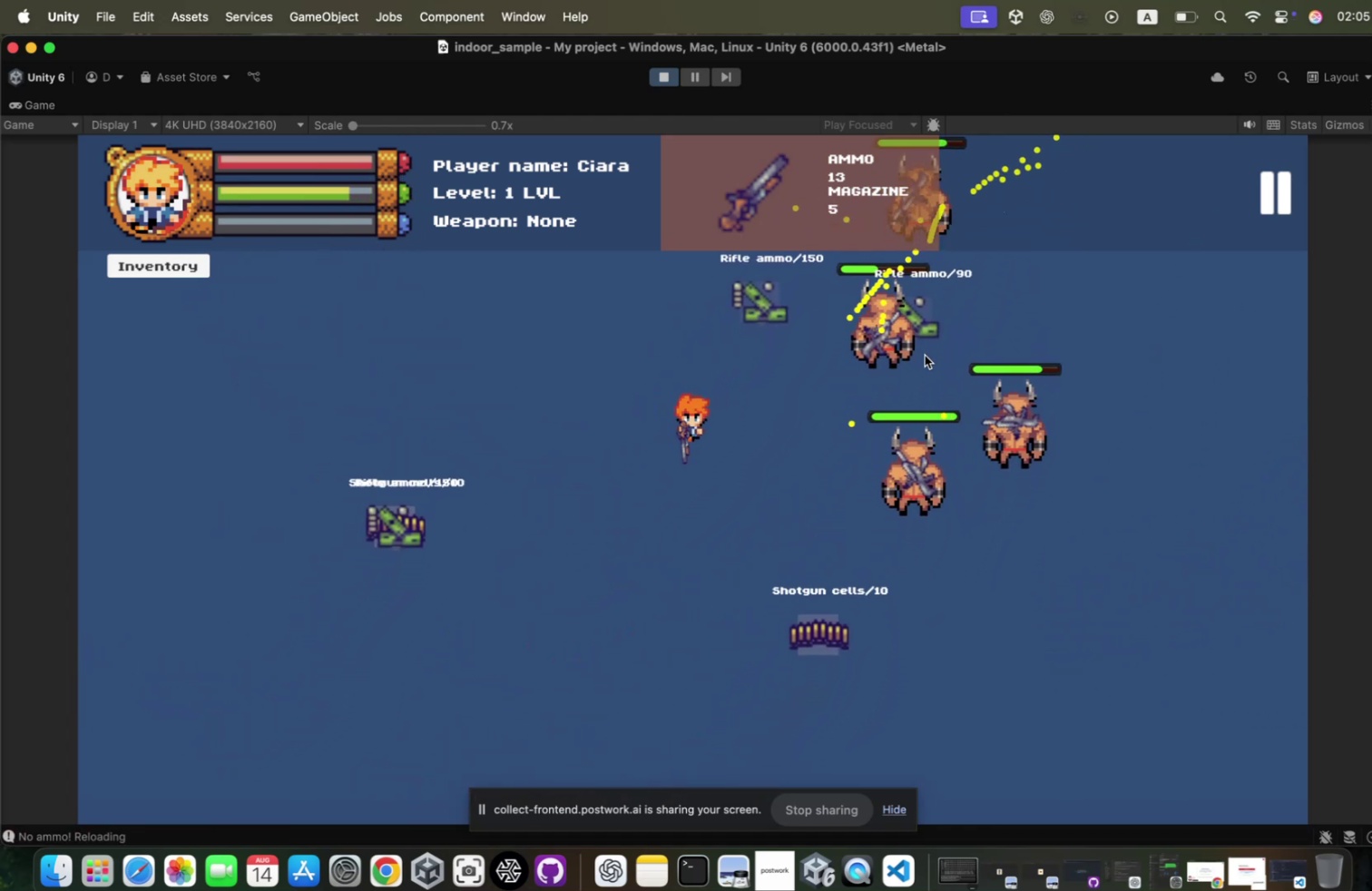 
hold_key(key=D, duration=0.99)
 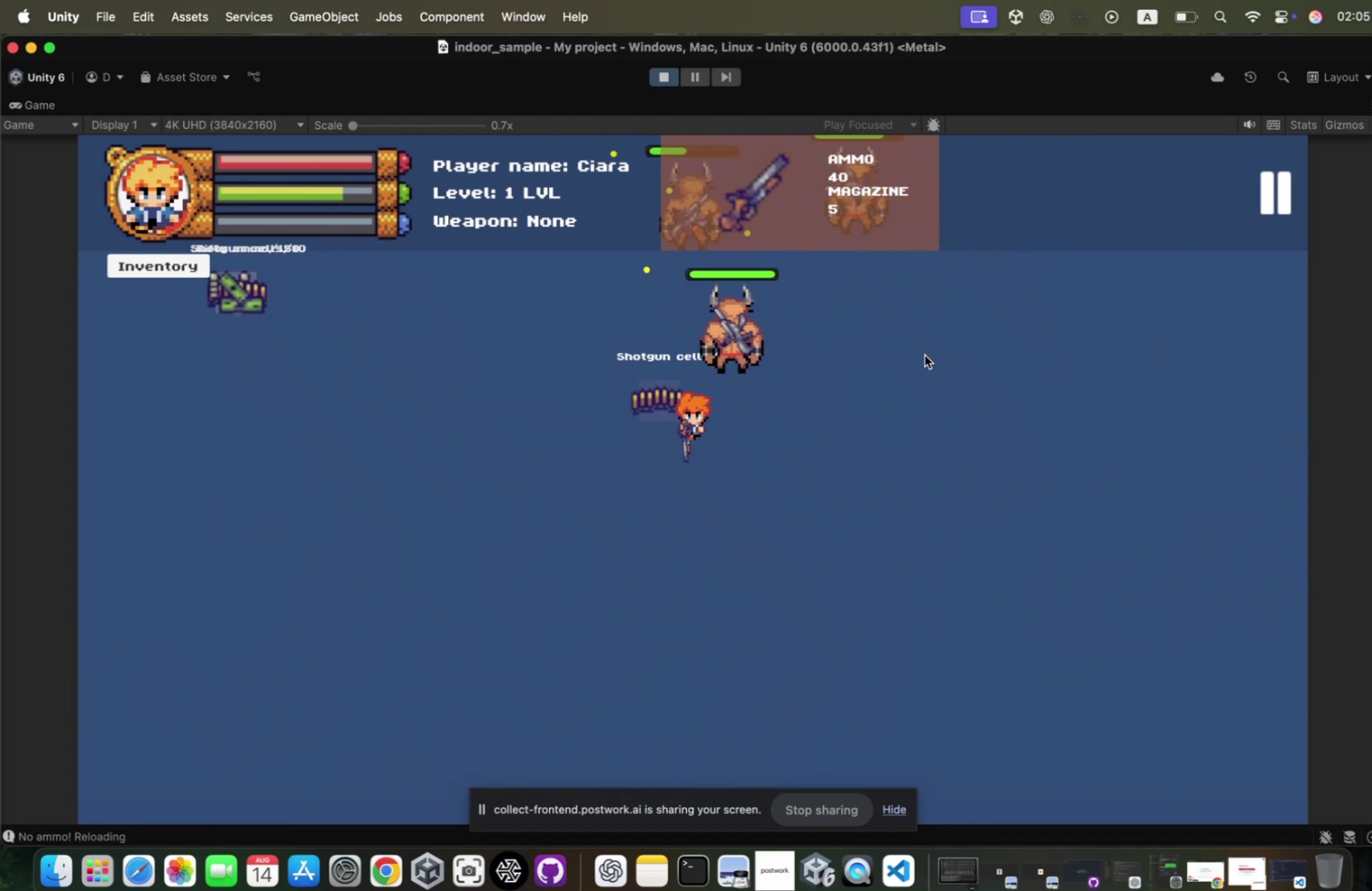 
hold_key(key=A, duration=0.63)
 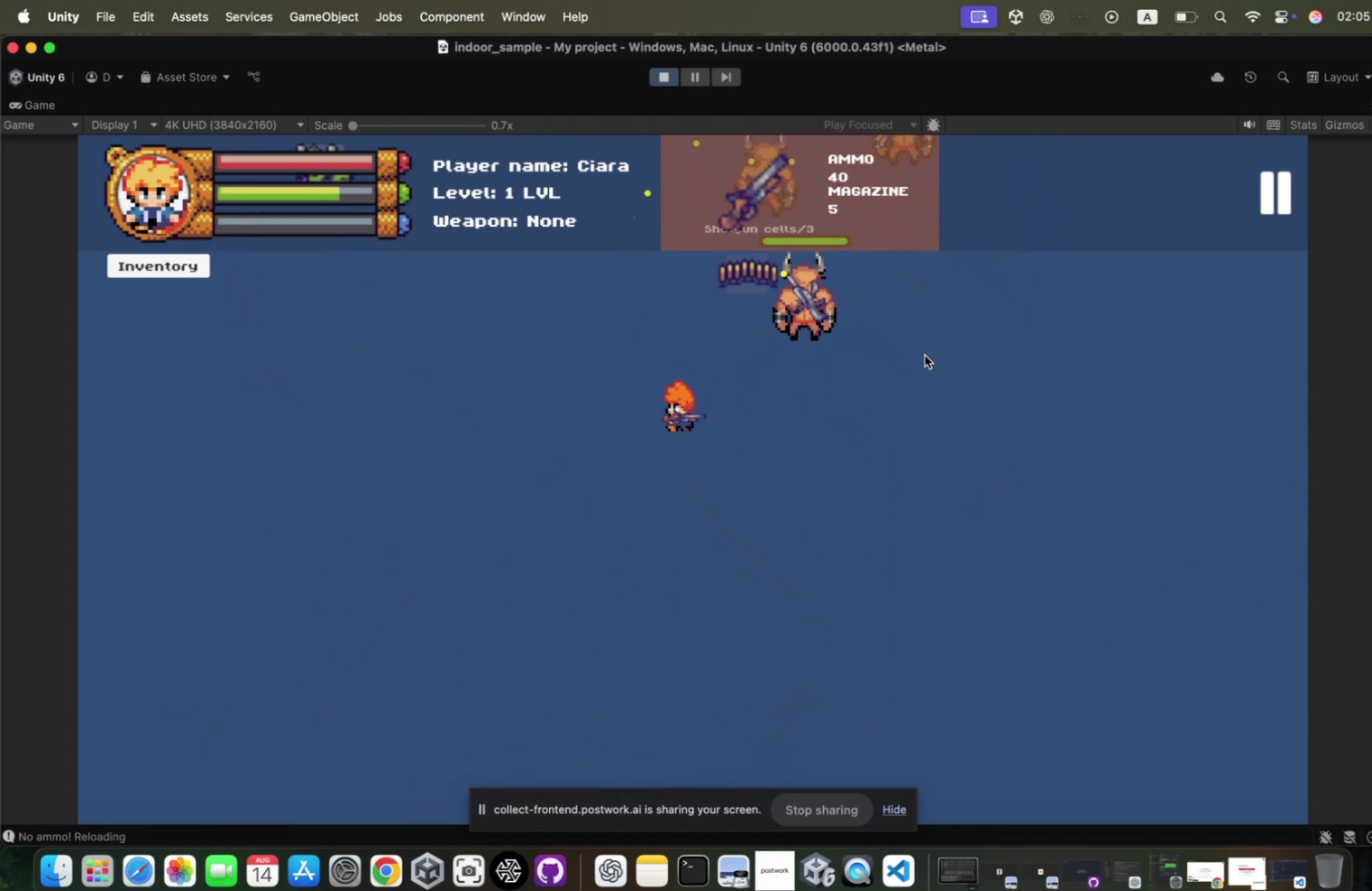 
type(dw)
 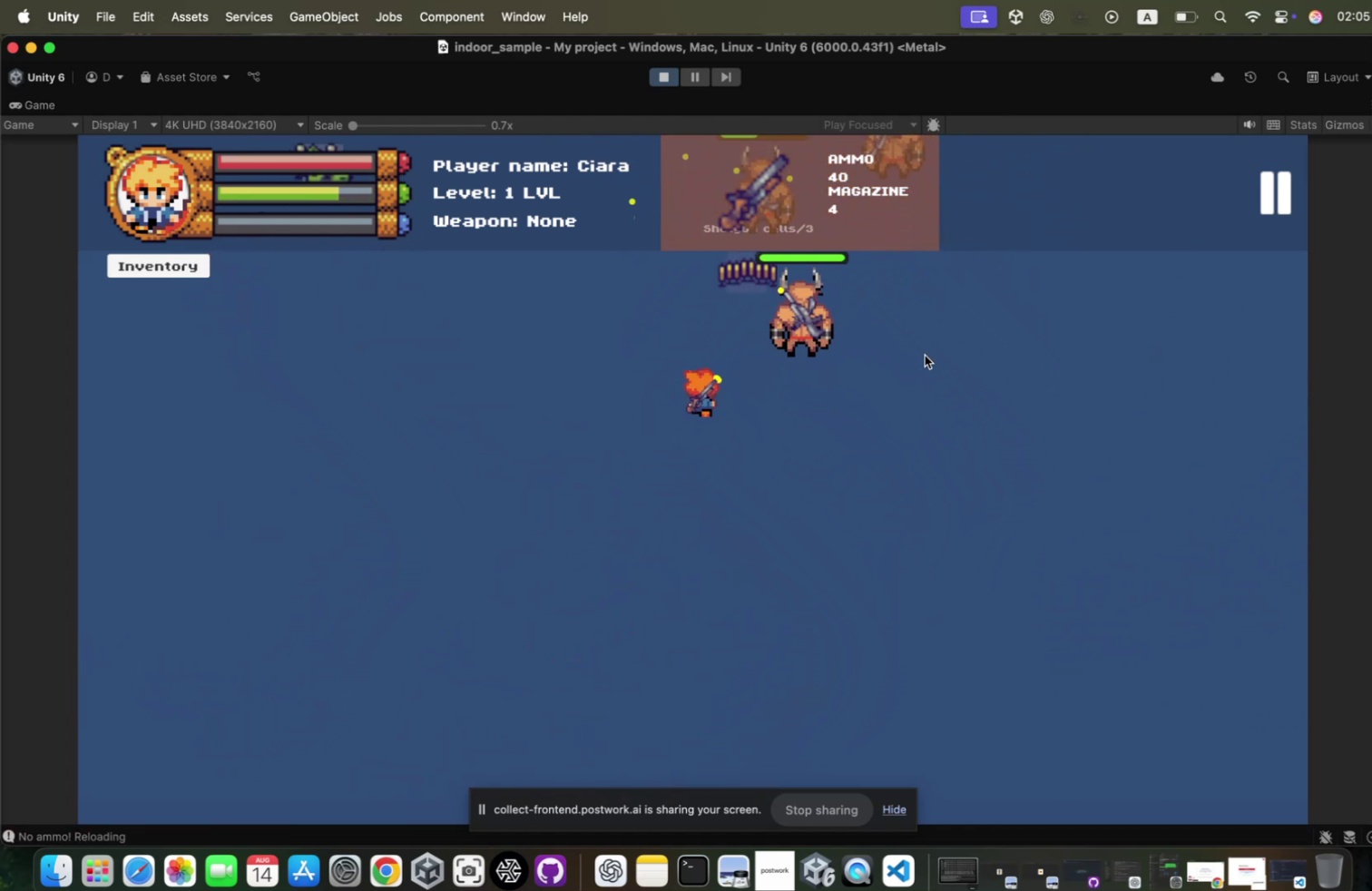 
left_click([916, 351])
 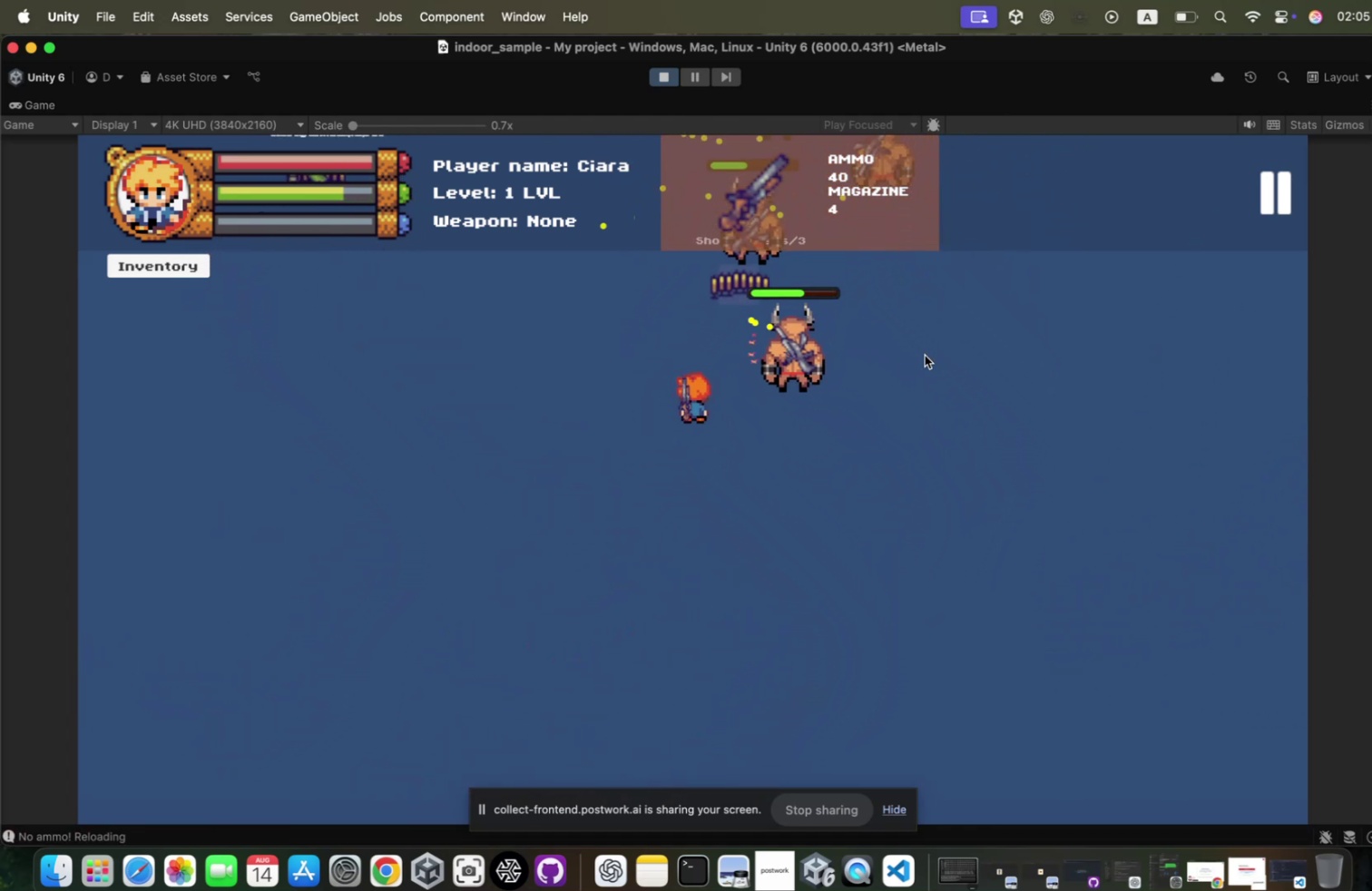 
type(wd)
 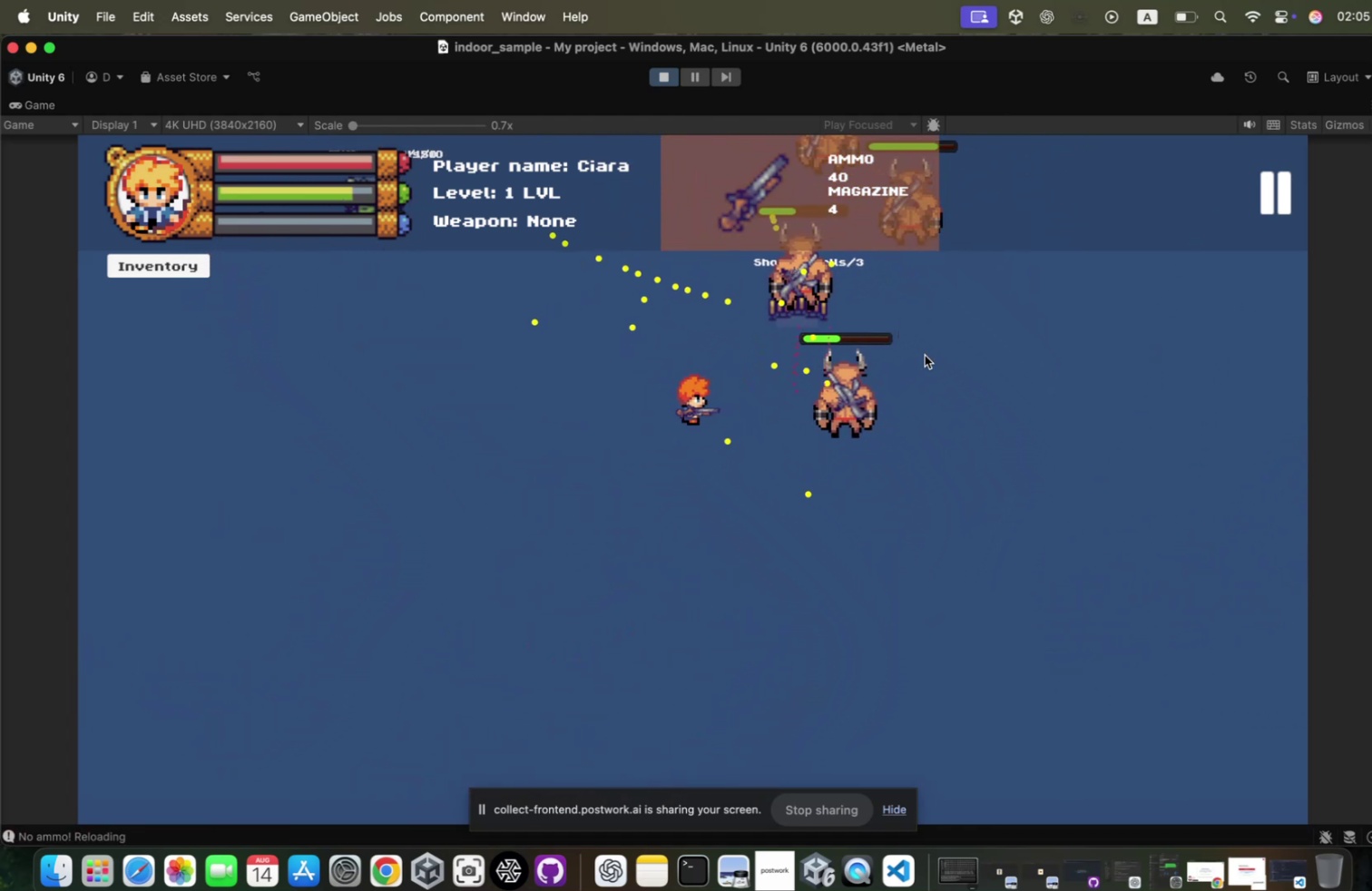 
hold_key(key=A, duration=0.5)
 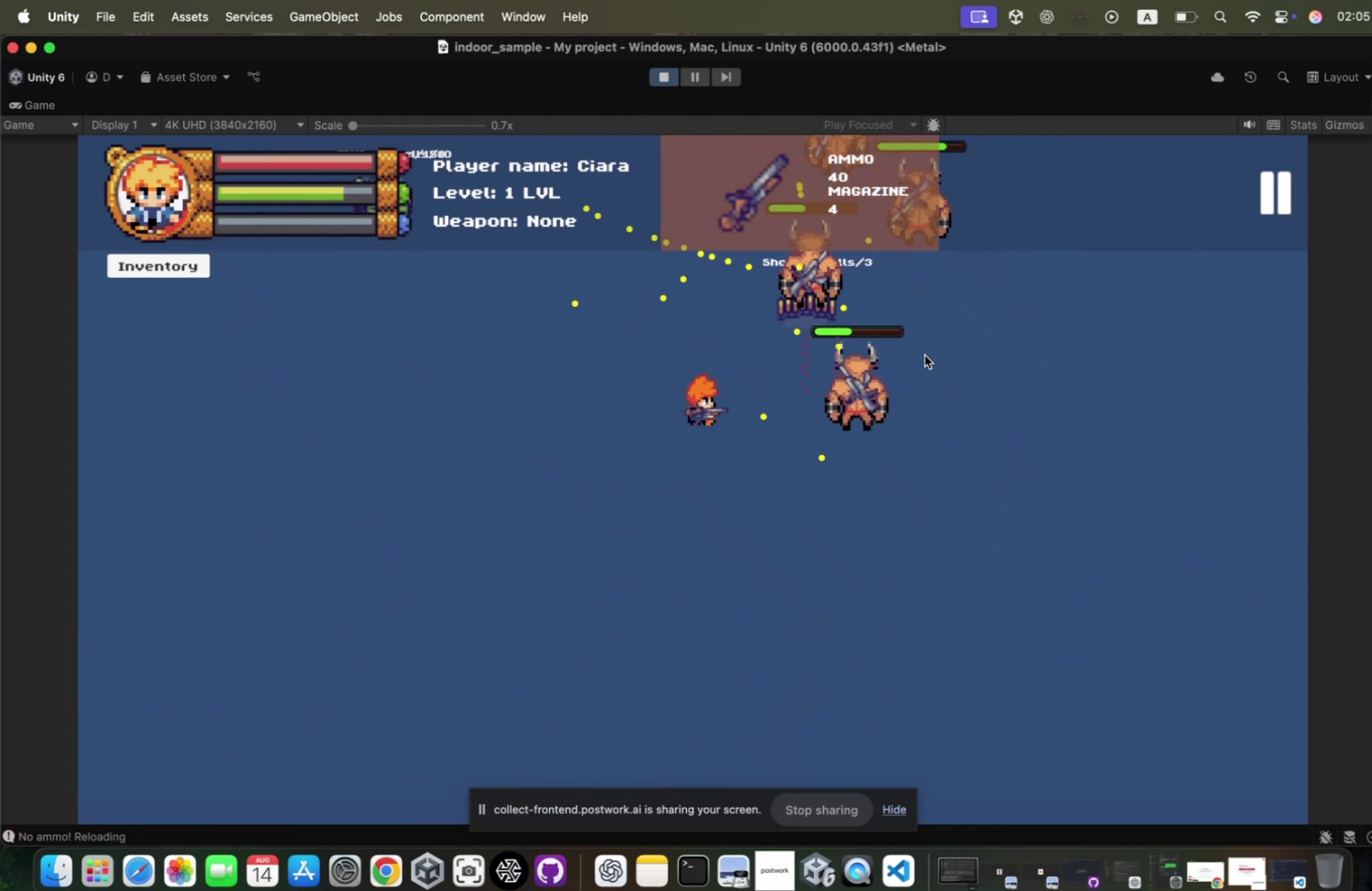 
left_click([916, 351])
 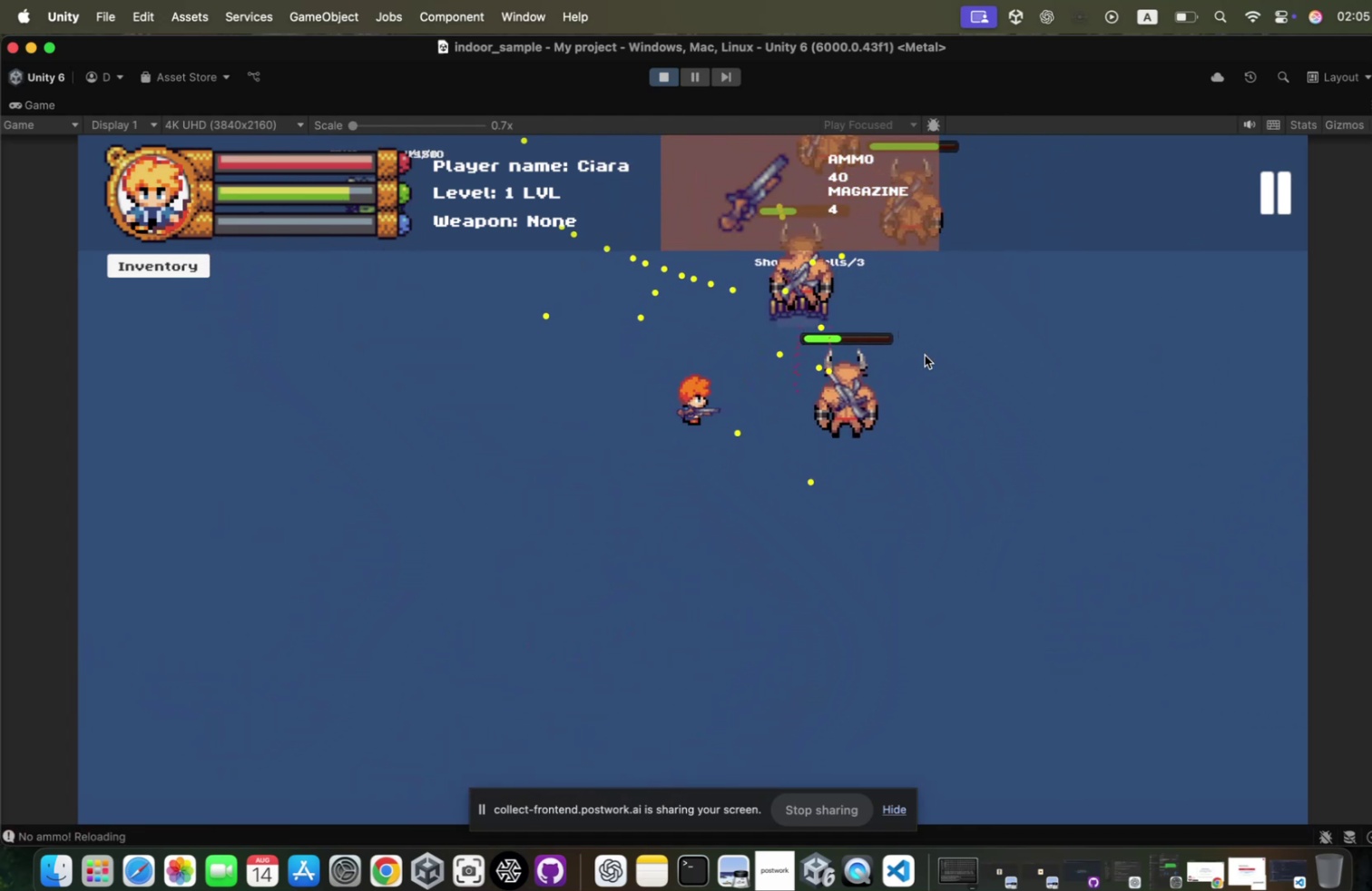 
left_click([916, 351])
 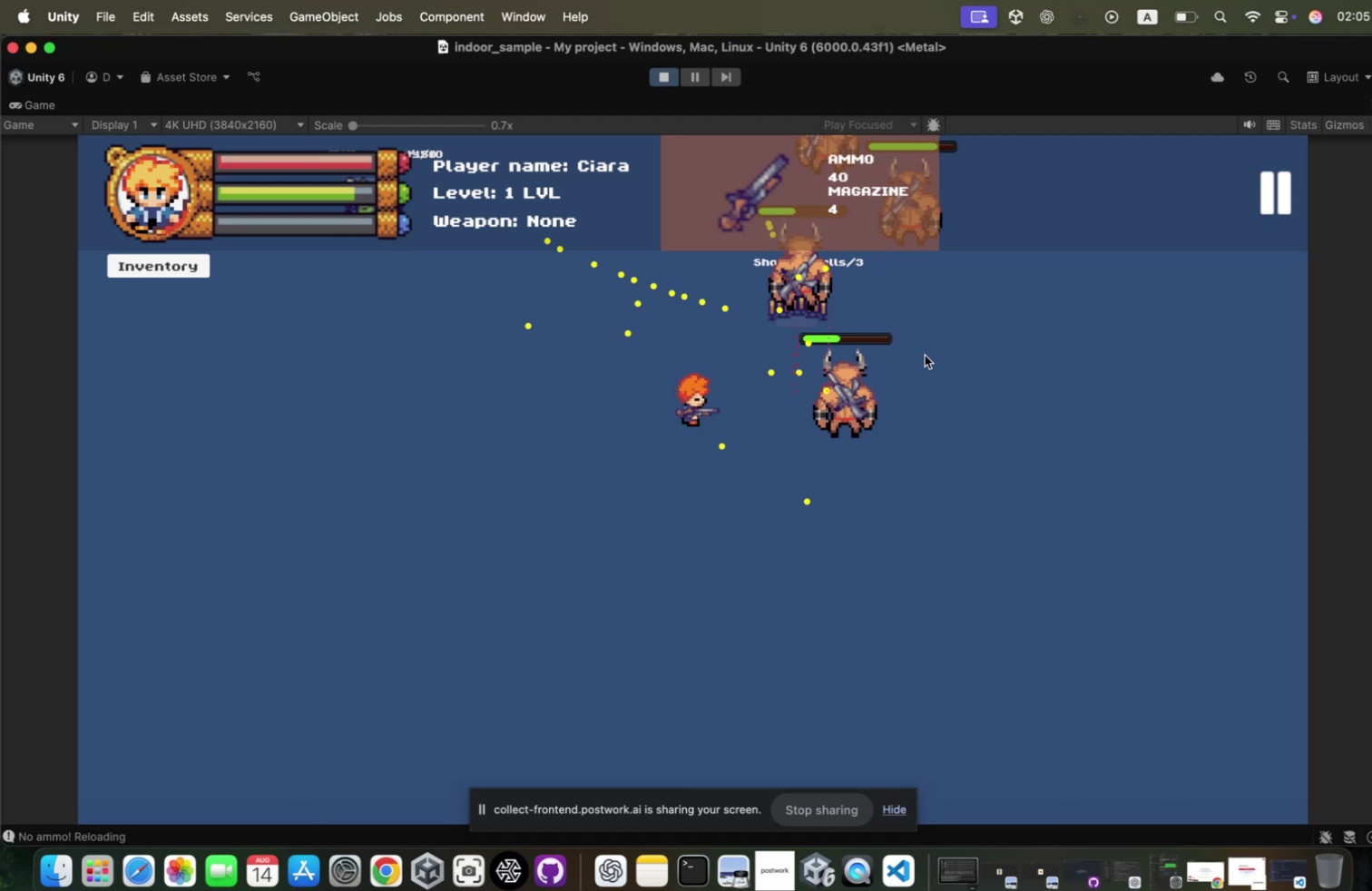 
left_click([916, 351])
 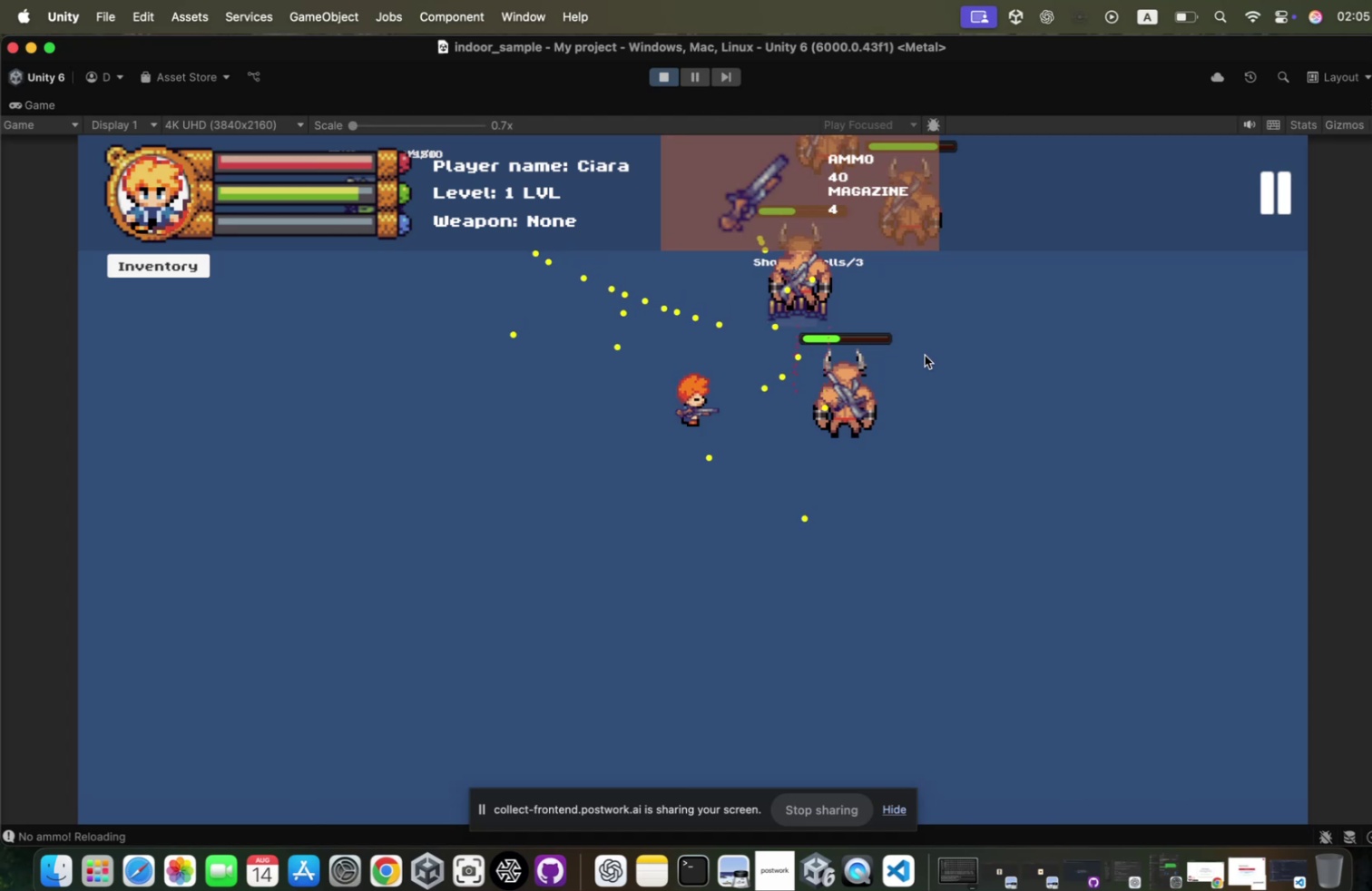 
hold_key(key=S, duration=0.82)
 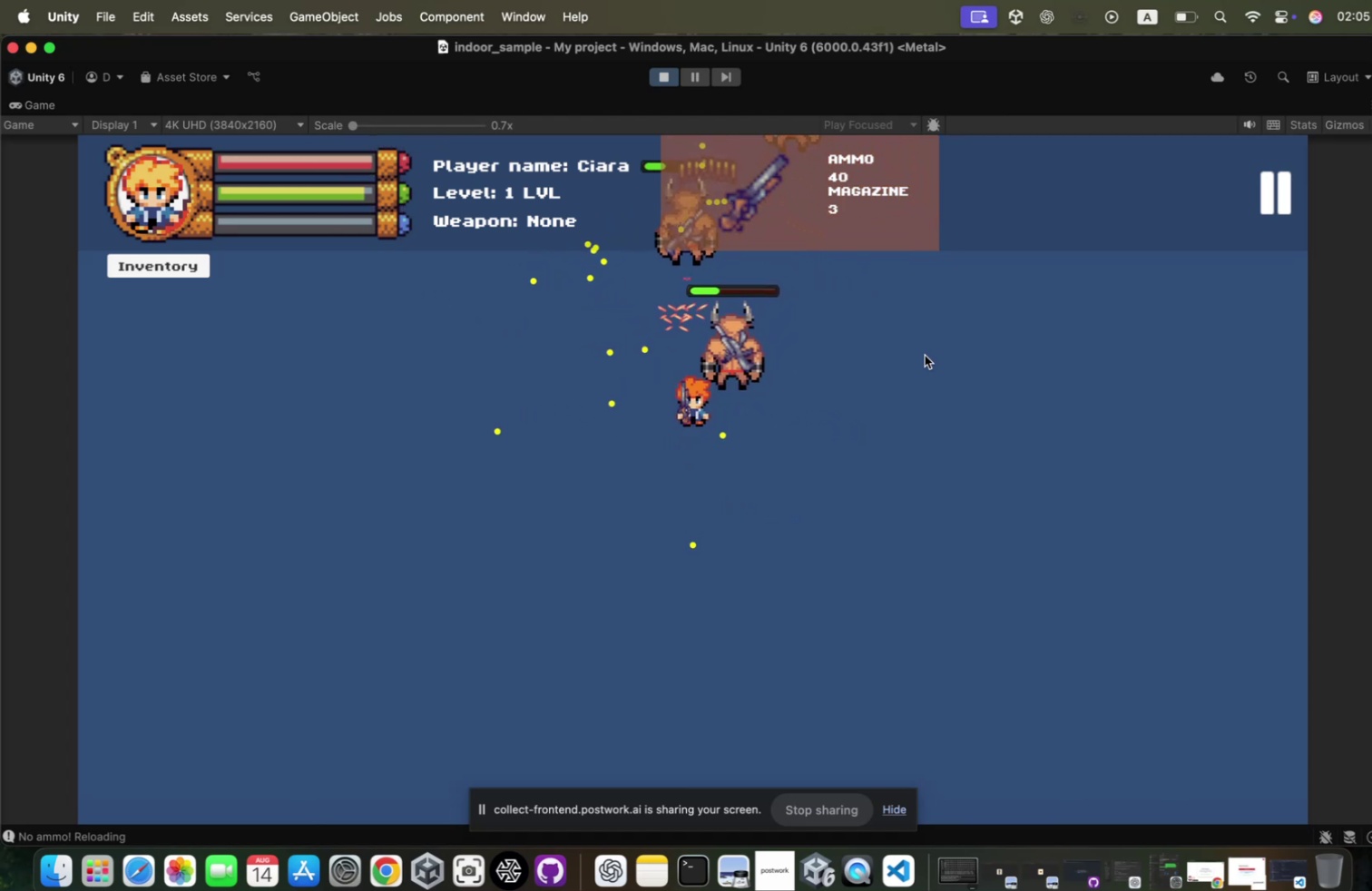 
hold_key(key=D, duration=0.56)
 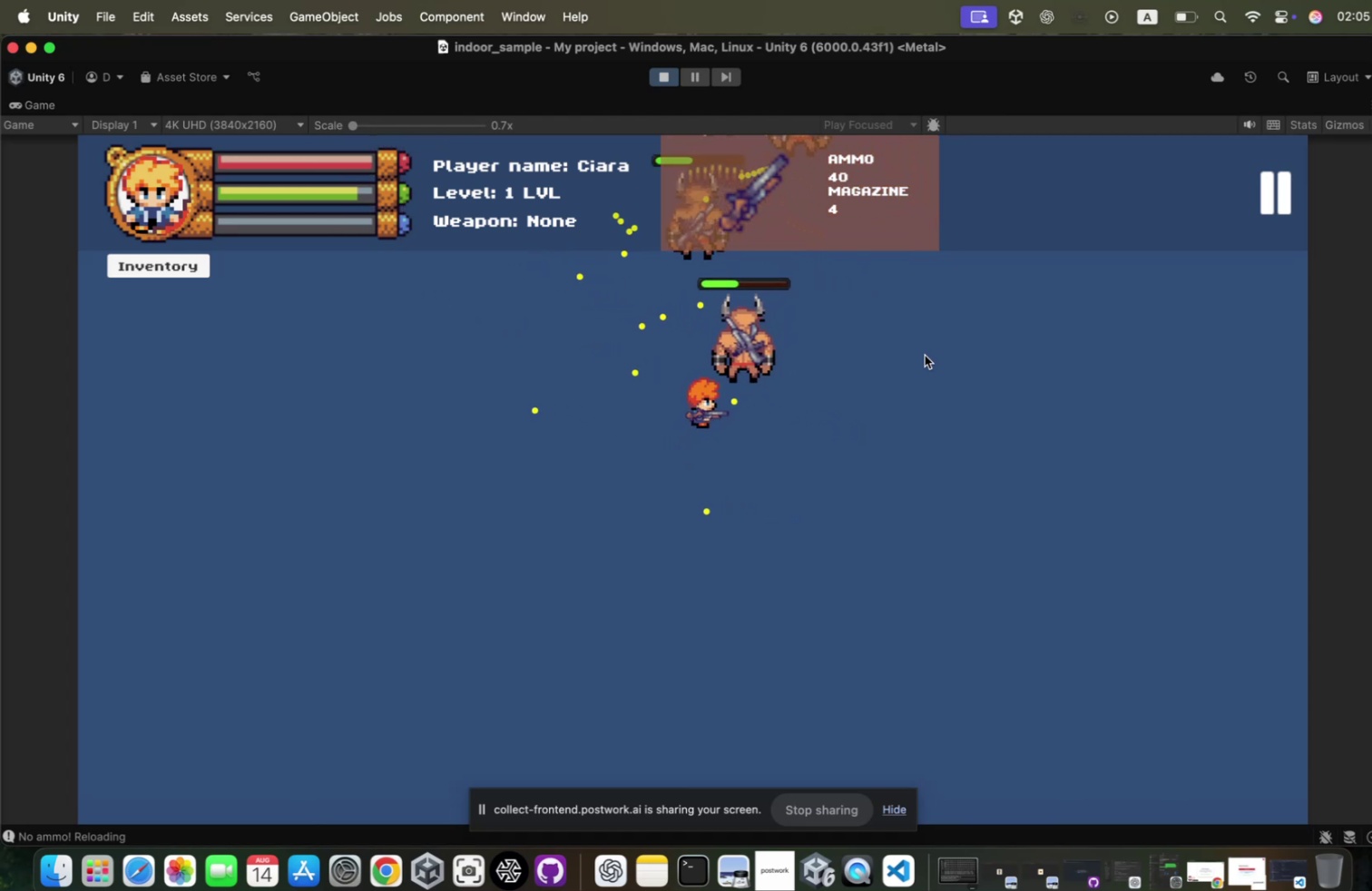 
key(W)
 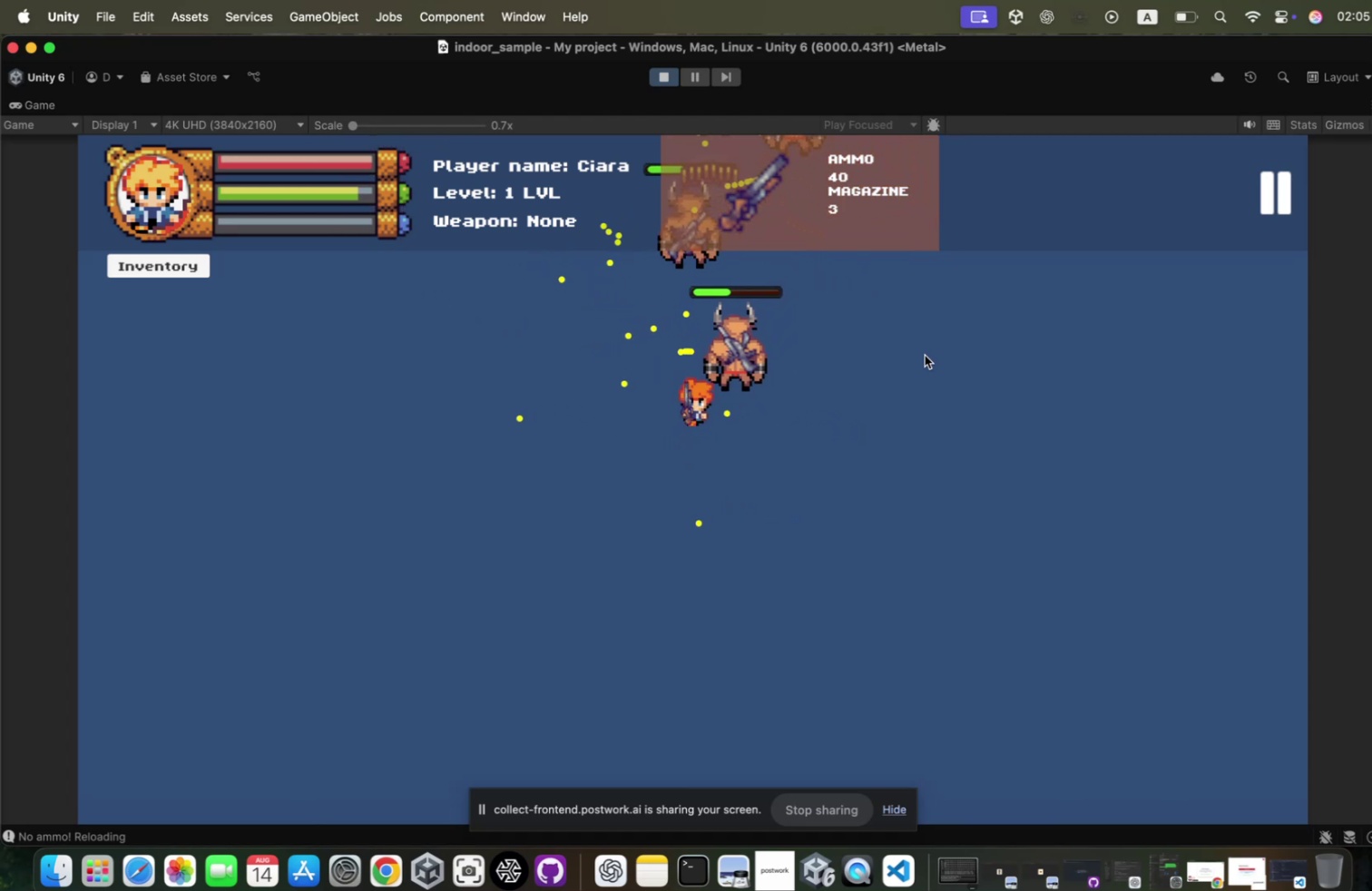 
left_click([916, 351])
 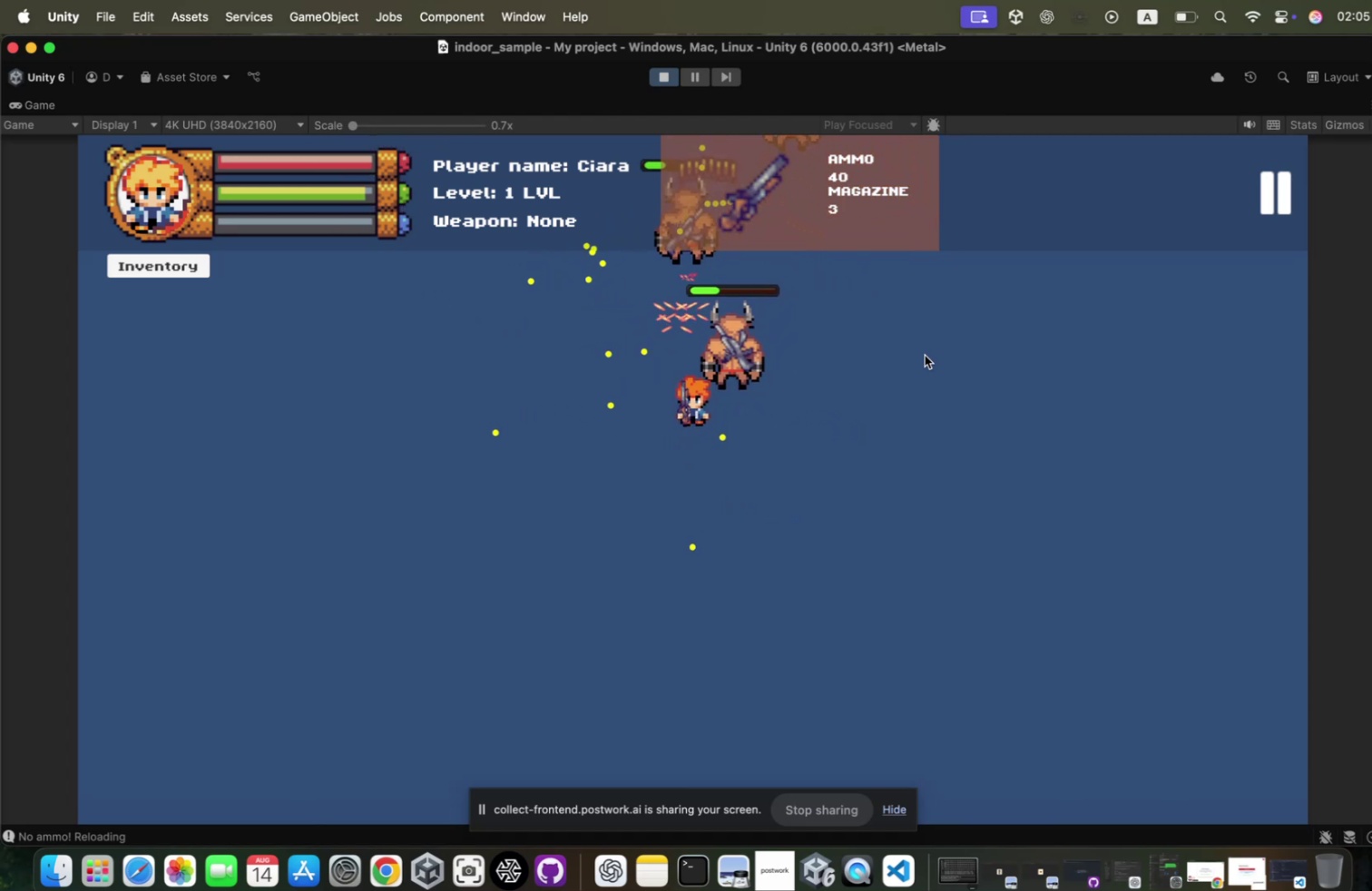 
hold_key(key=S, duration=0.39)
 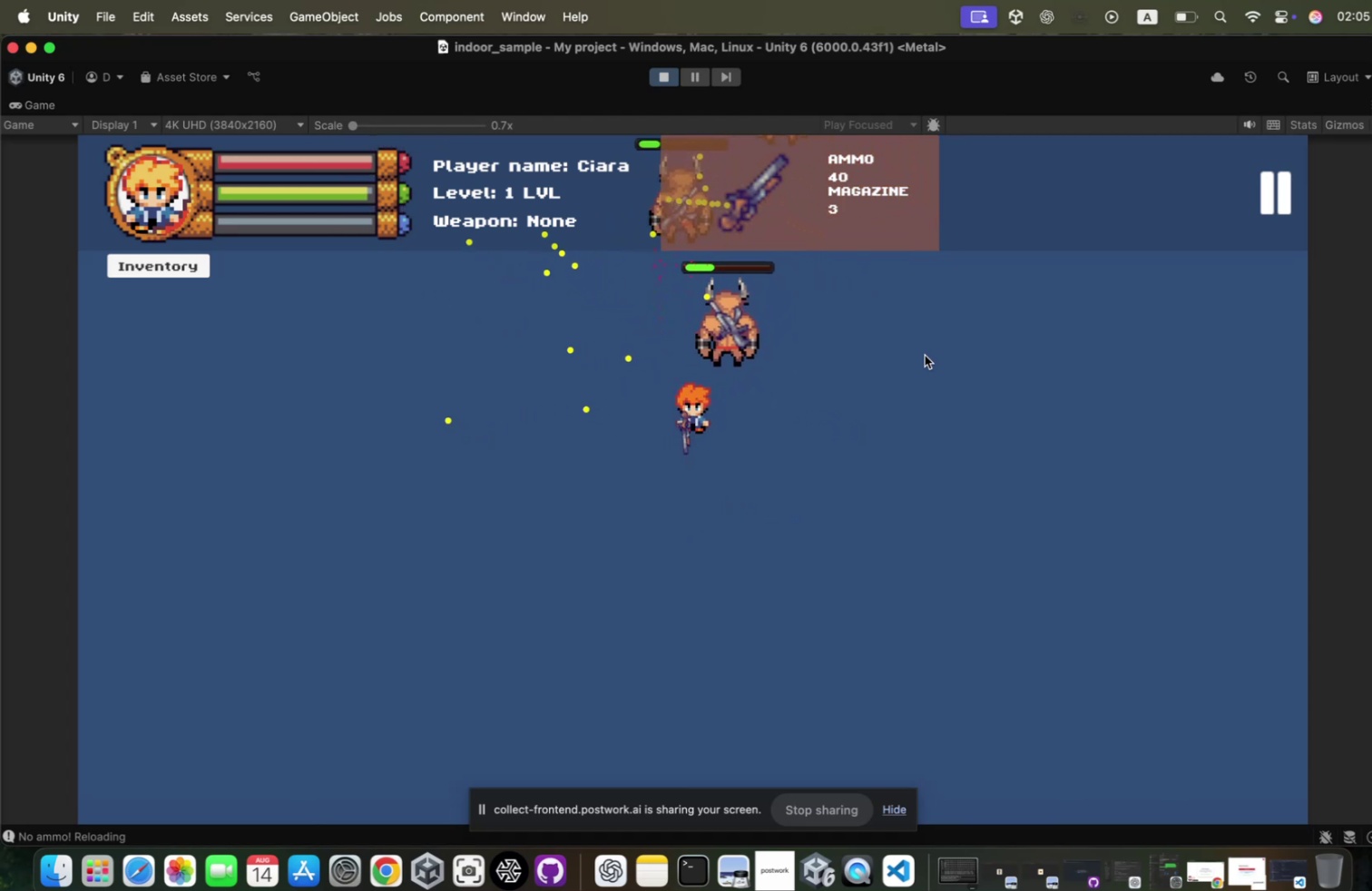 
key(W)
 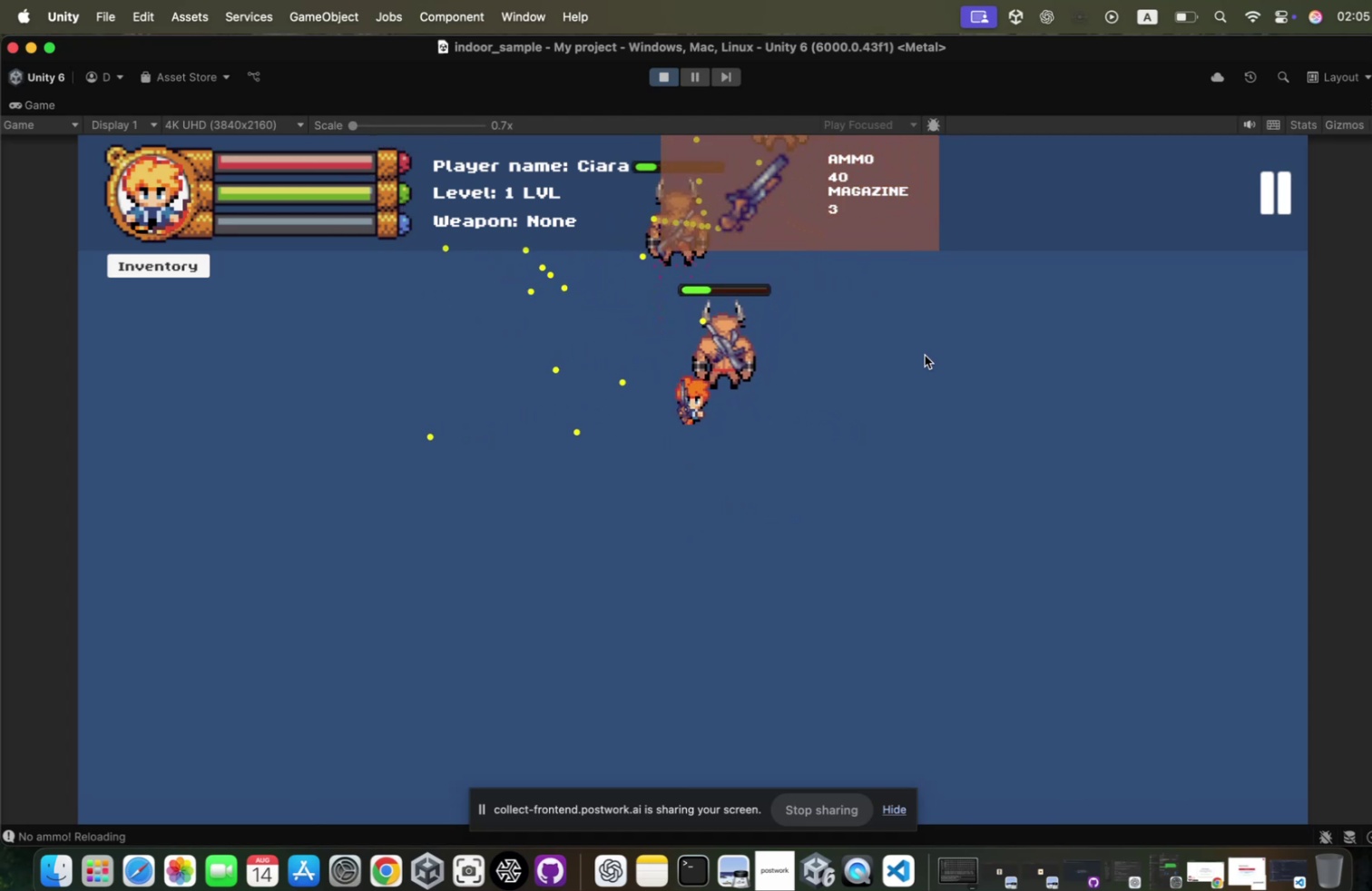 
left_click([916, 351])
 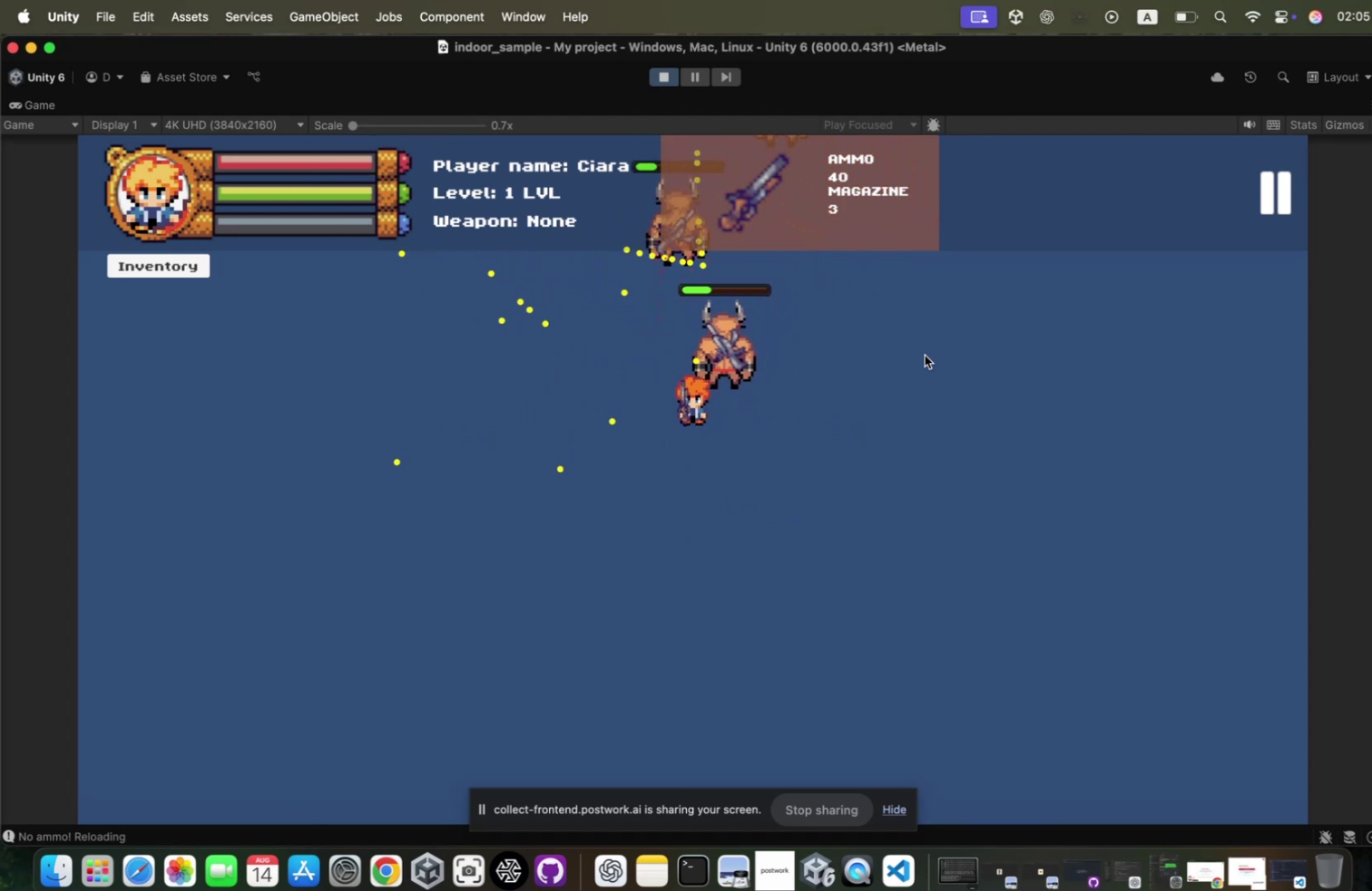 
left_click([916, 351])
 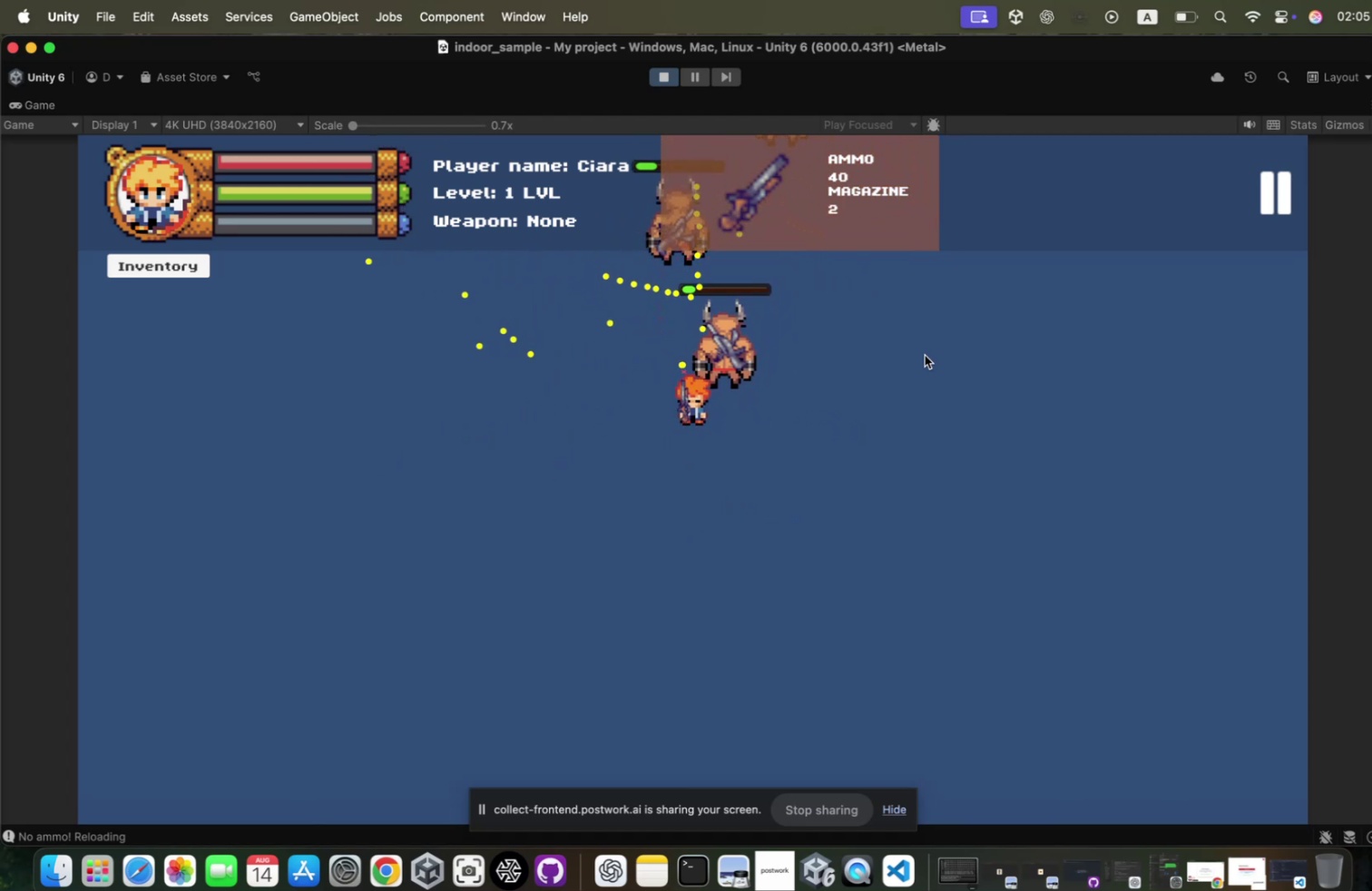 
left_click([916, 351])
 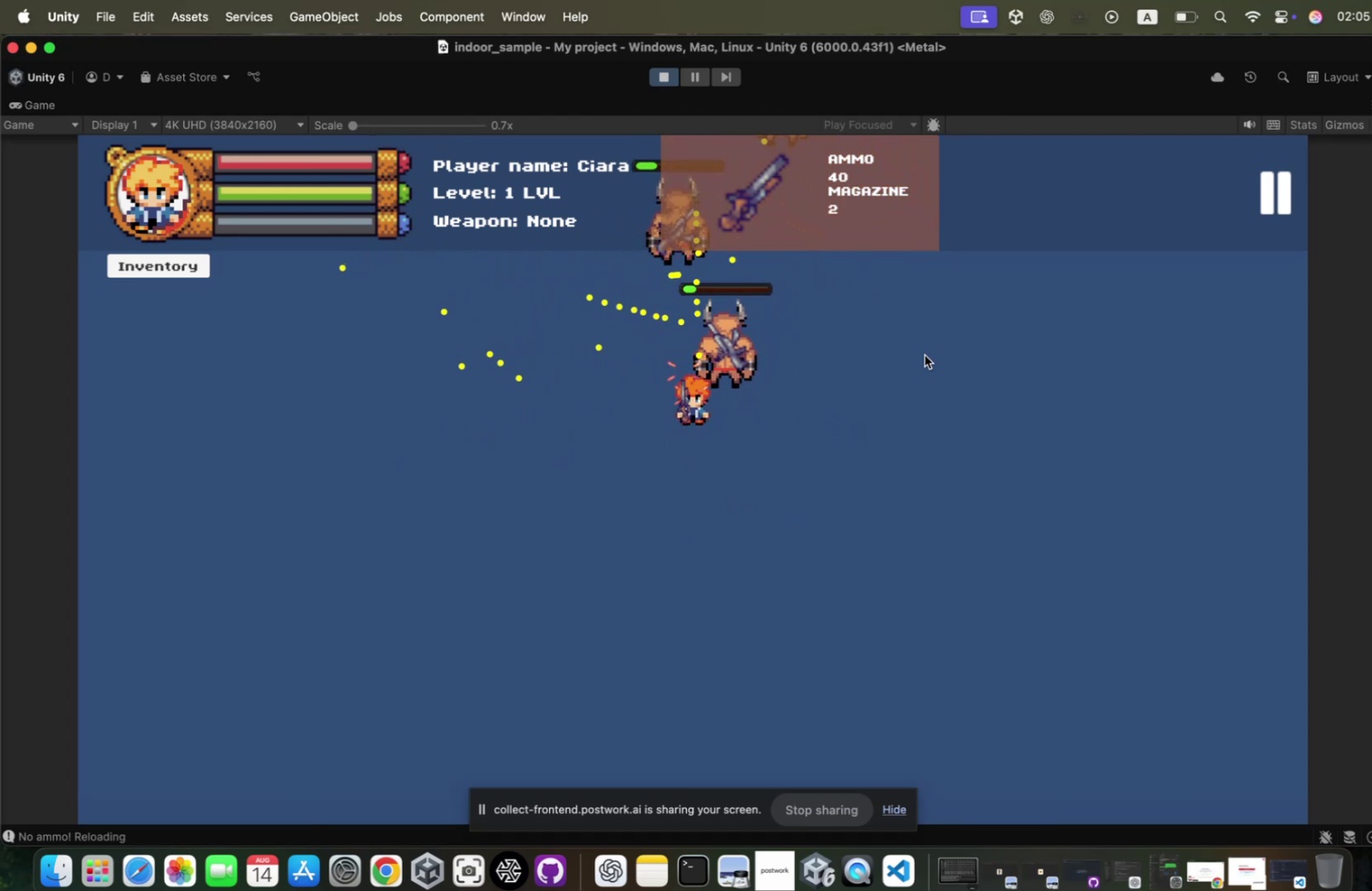 
hold_key(key=S, duration=1.2)
 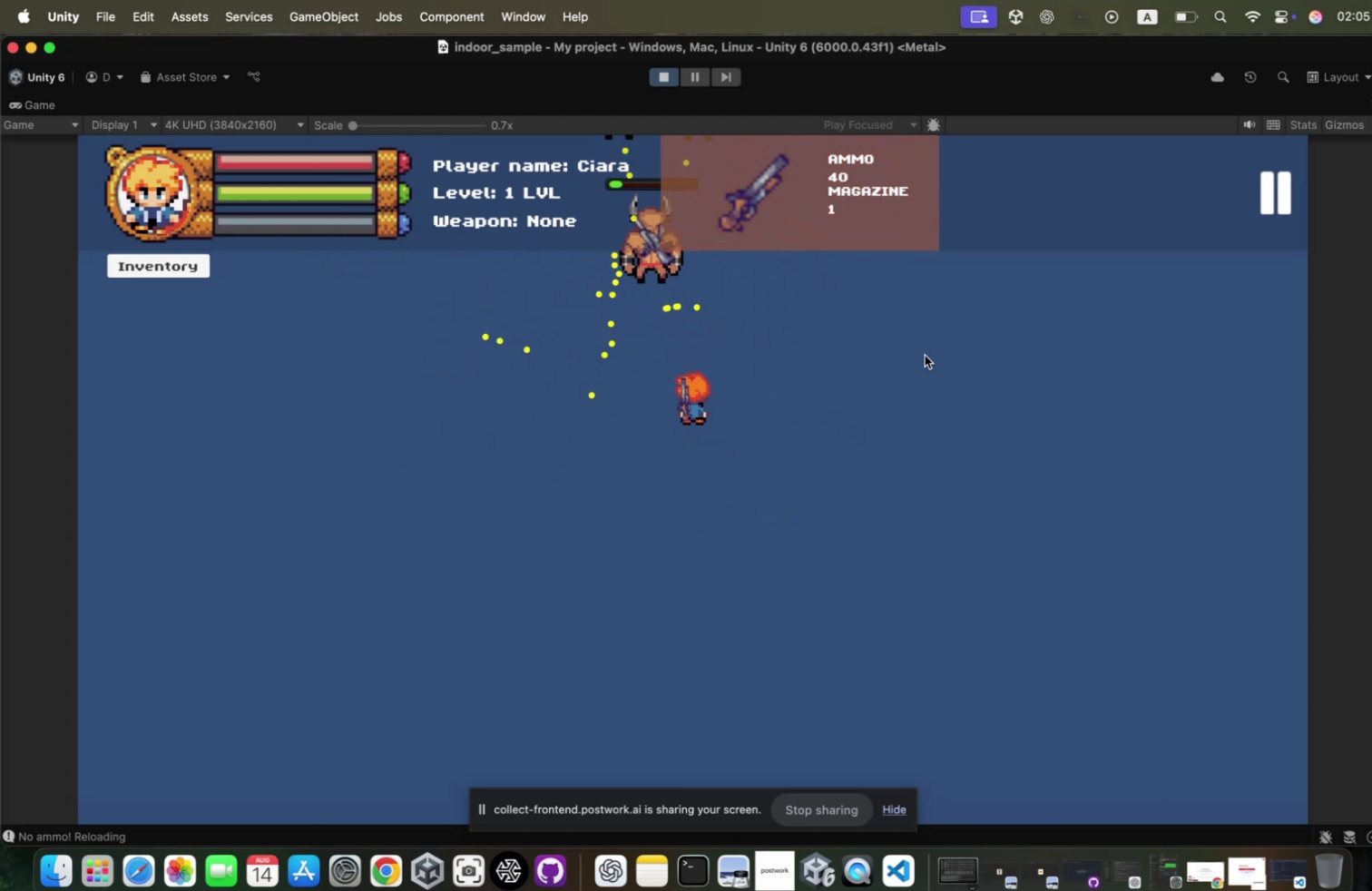 
hold_key(key=D, duration=0.48)
 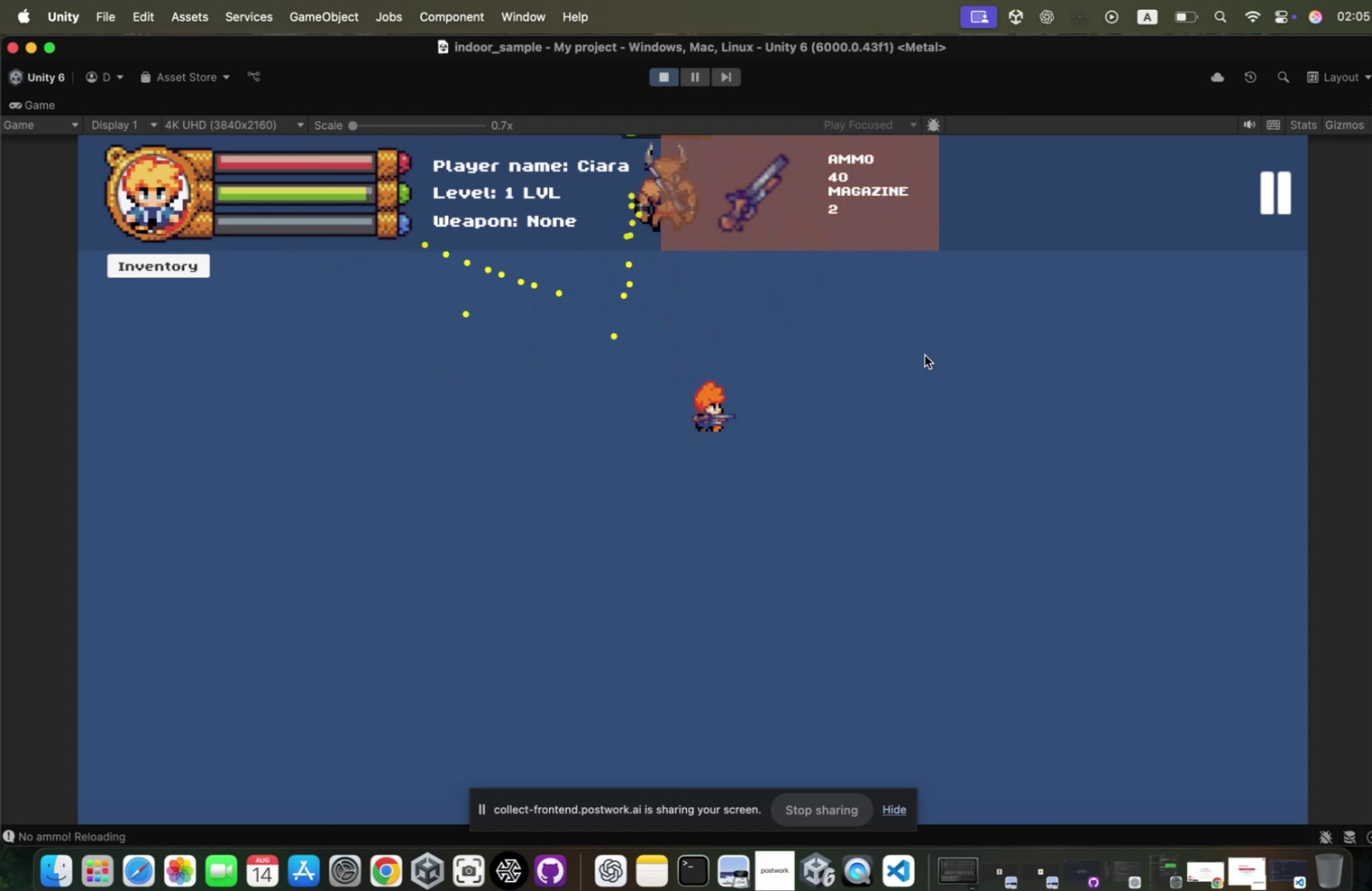 
key(W)
 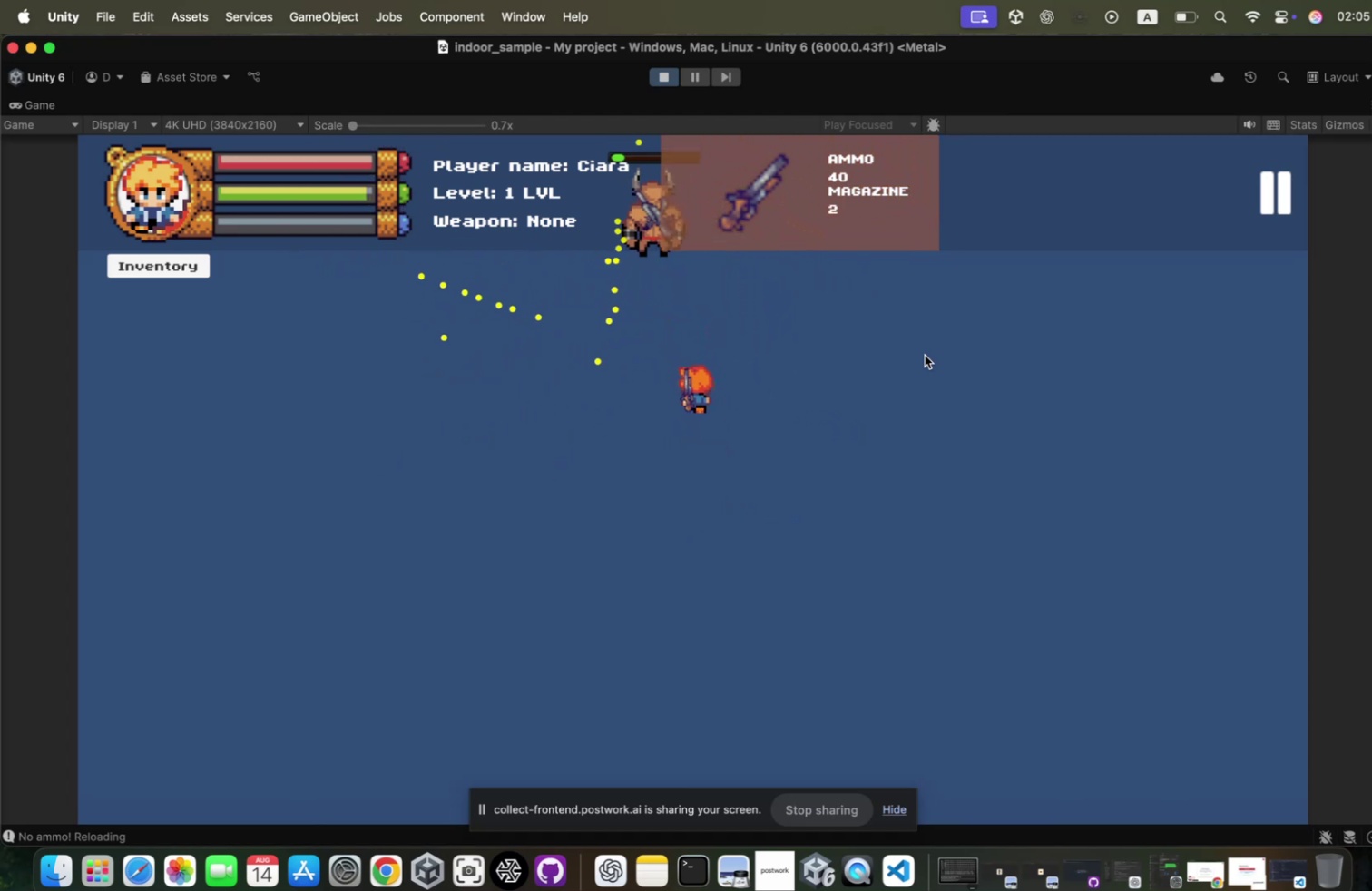 
left_click([916, 351])
 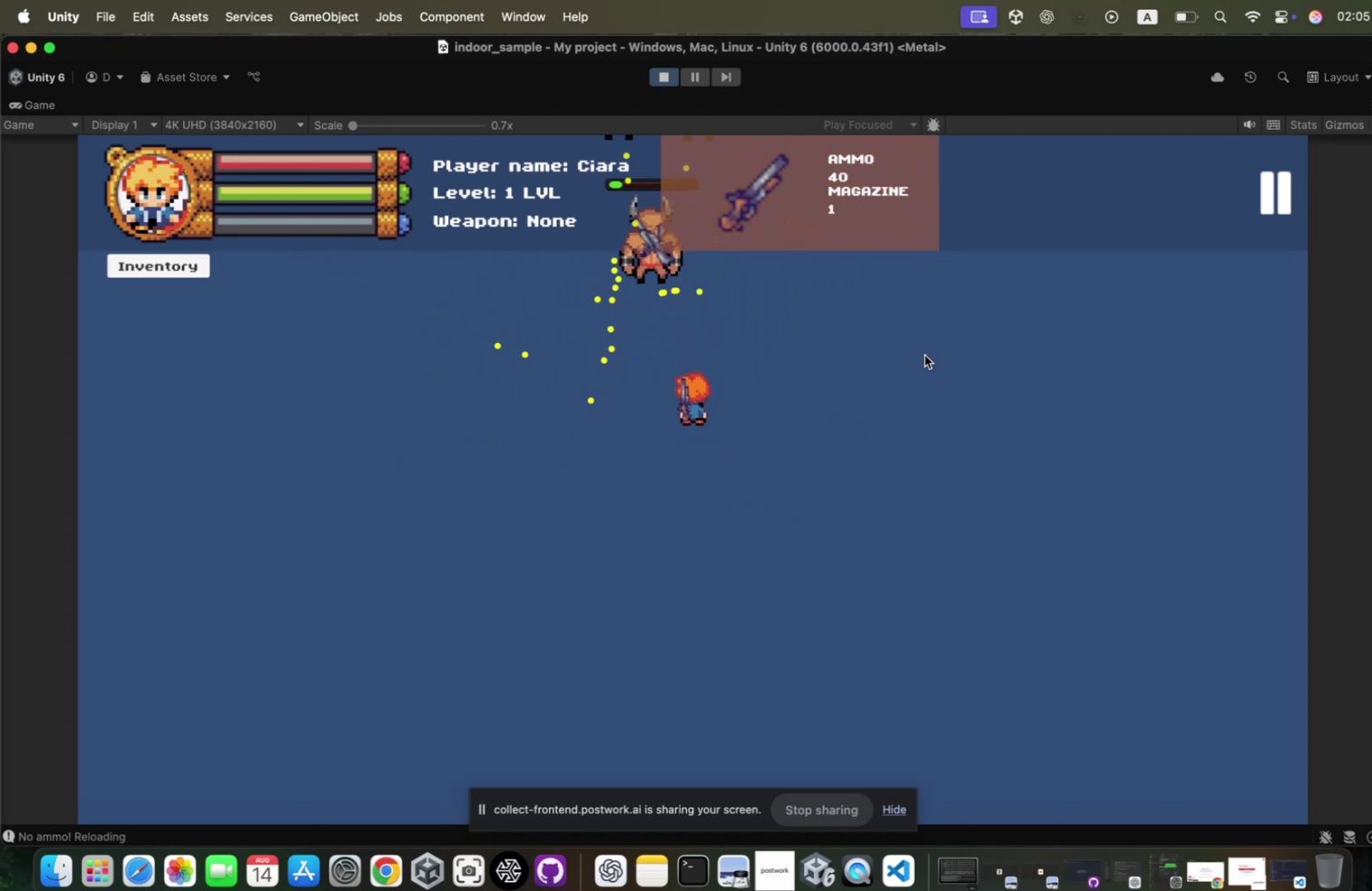 
left_click([916, 351])
 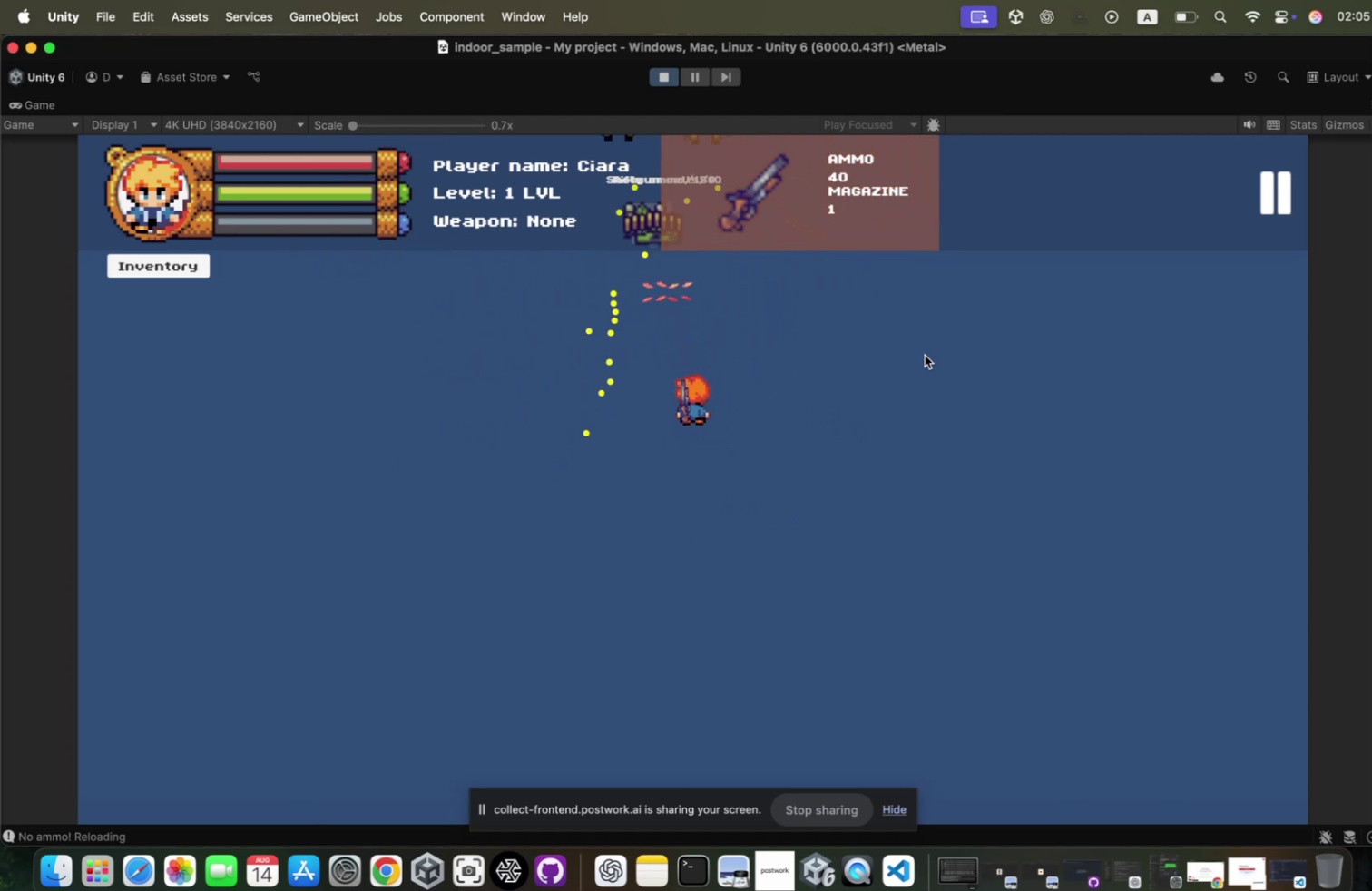 
hold_key(key=W, duration=0.72)
 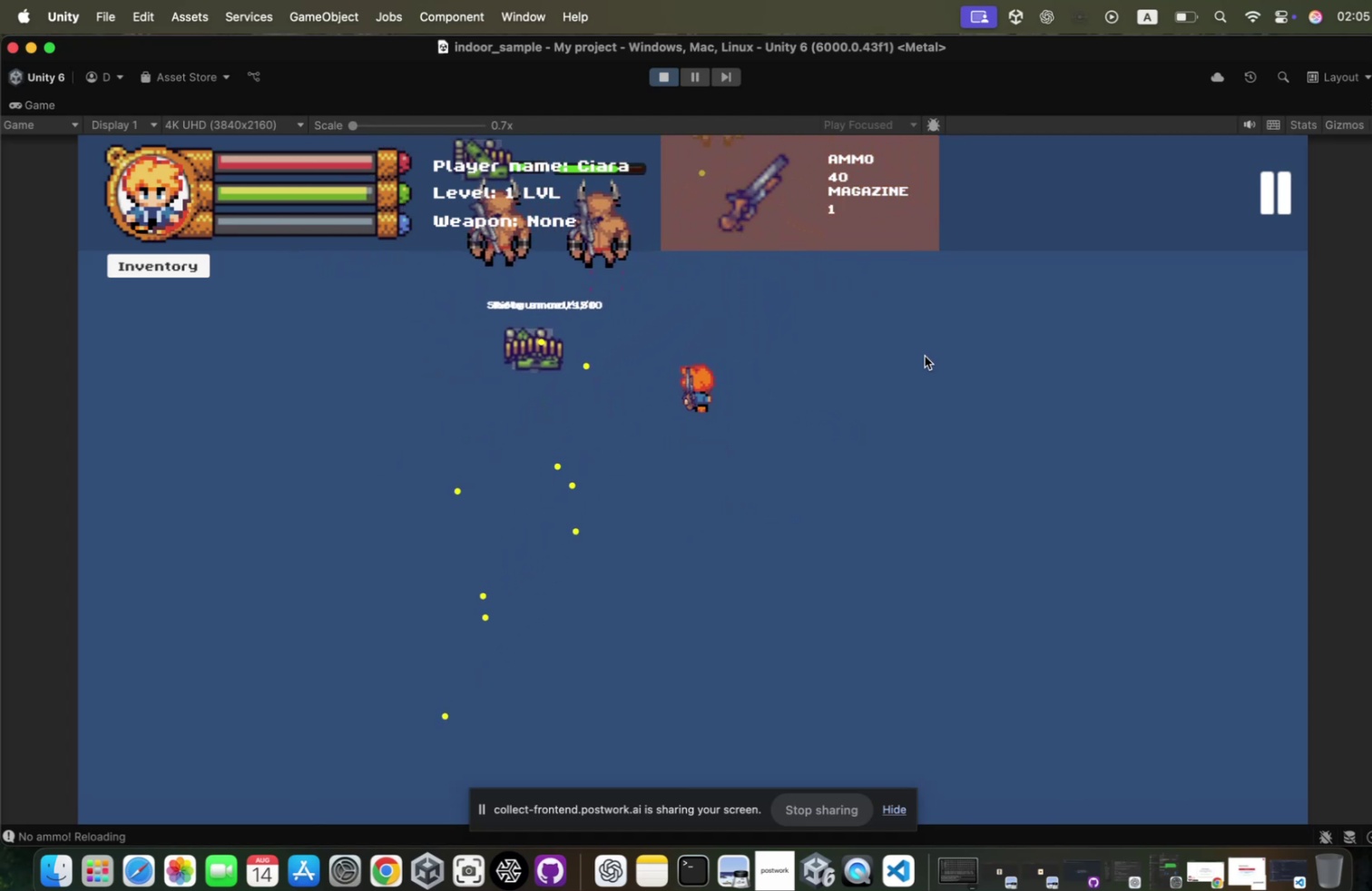 
hold_key(key=D, duration=0.75)
 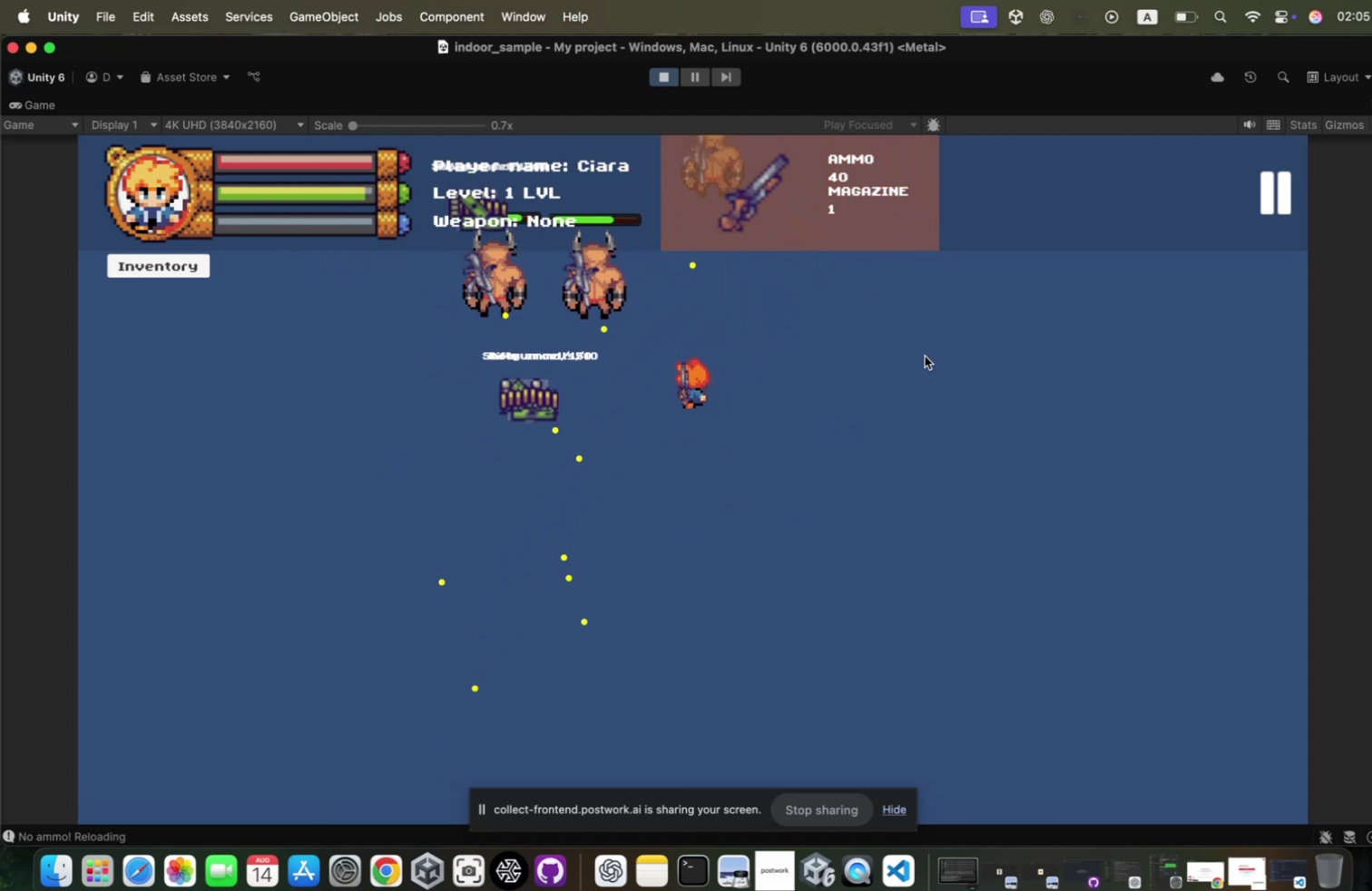 
hold_key(key=W, duration=0.64)
 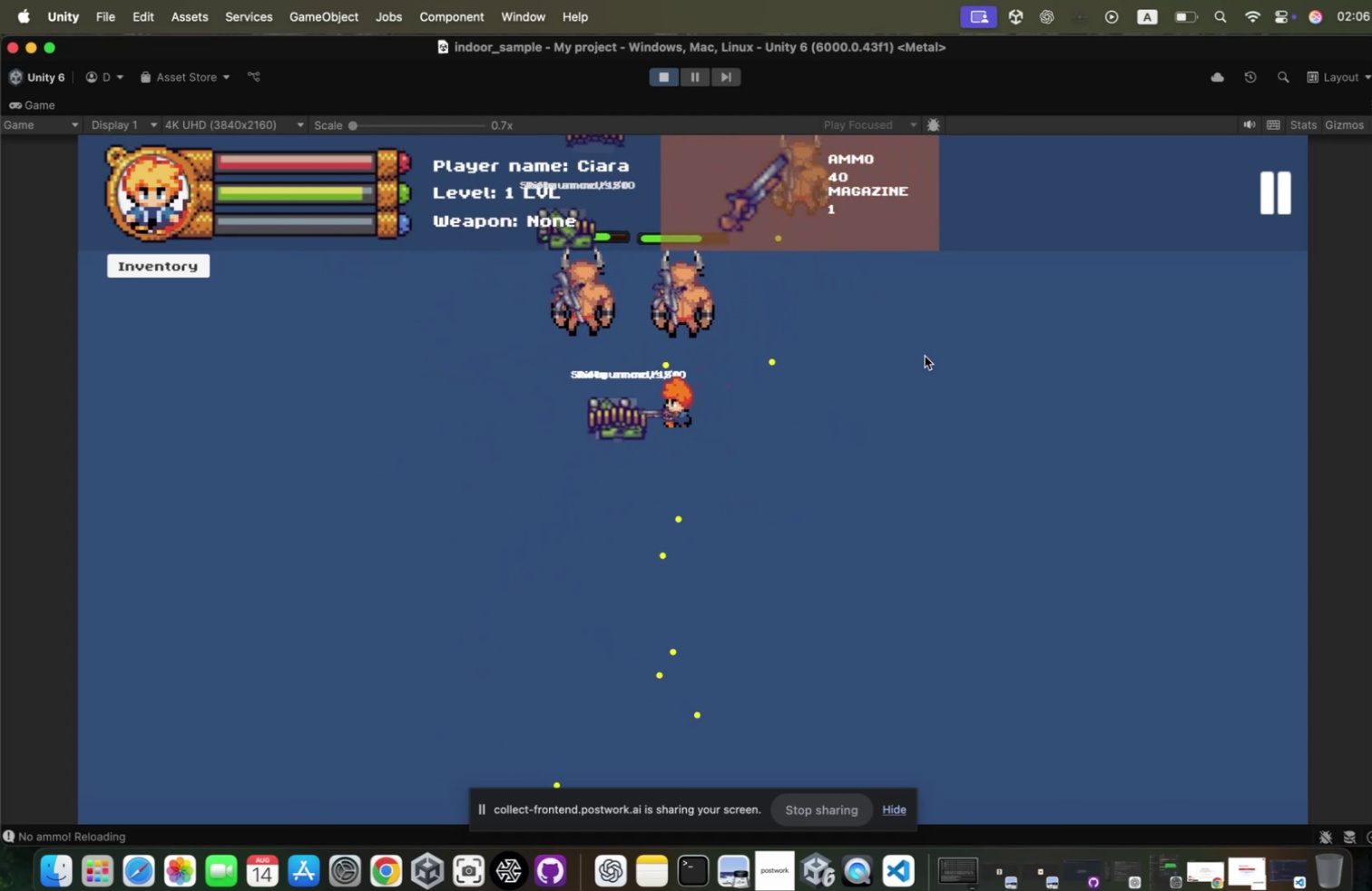 
hold_key(key=A, duration=1.74)
 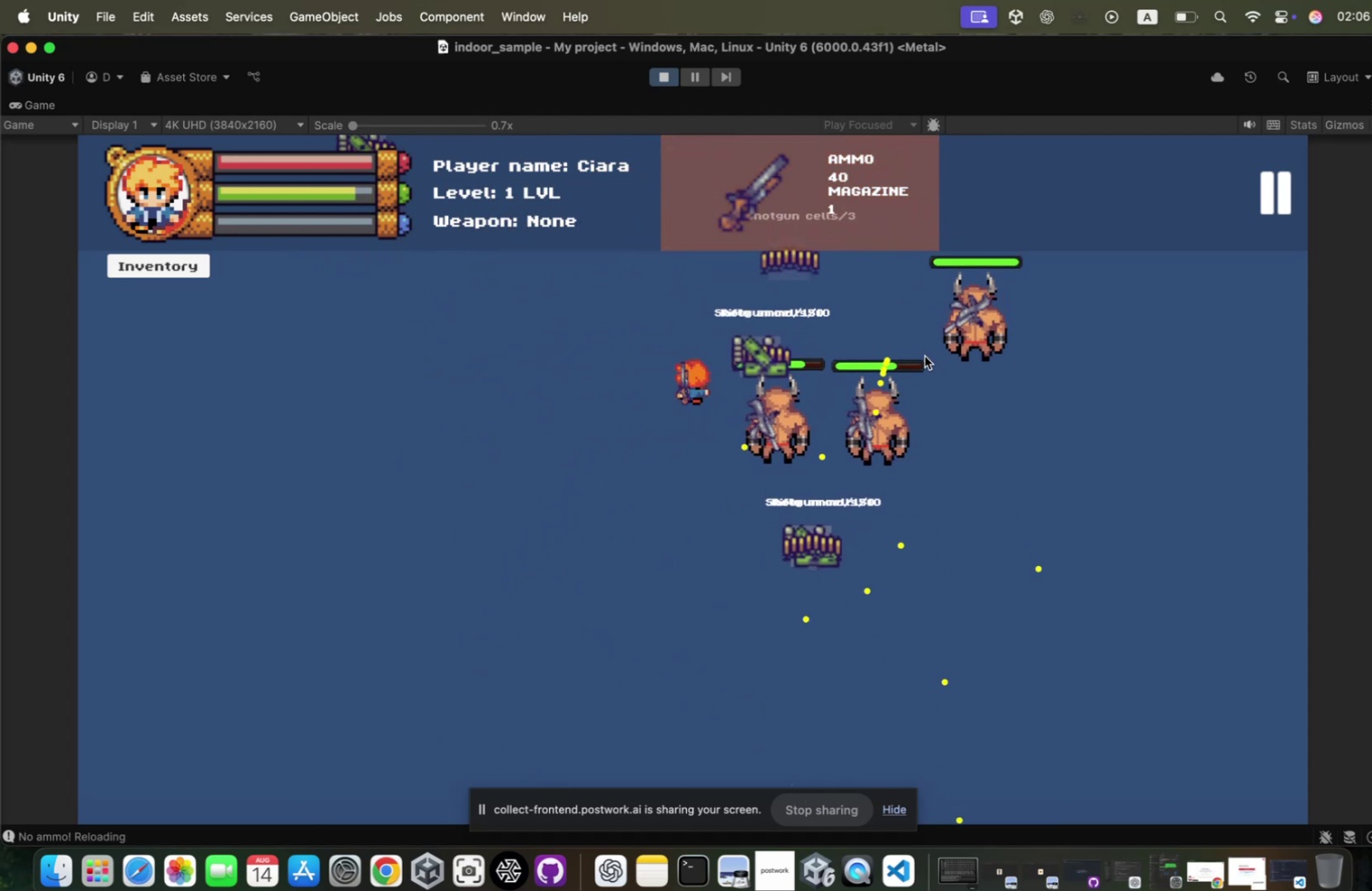 
key(S)
 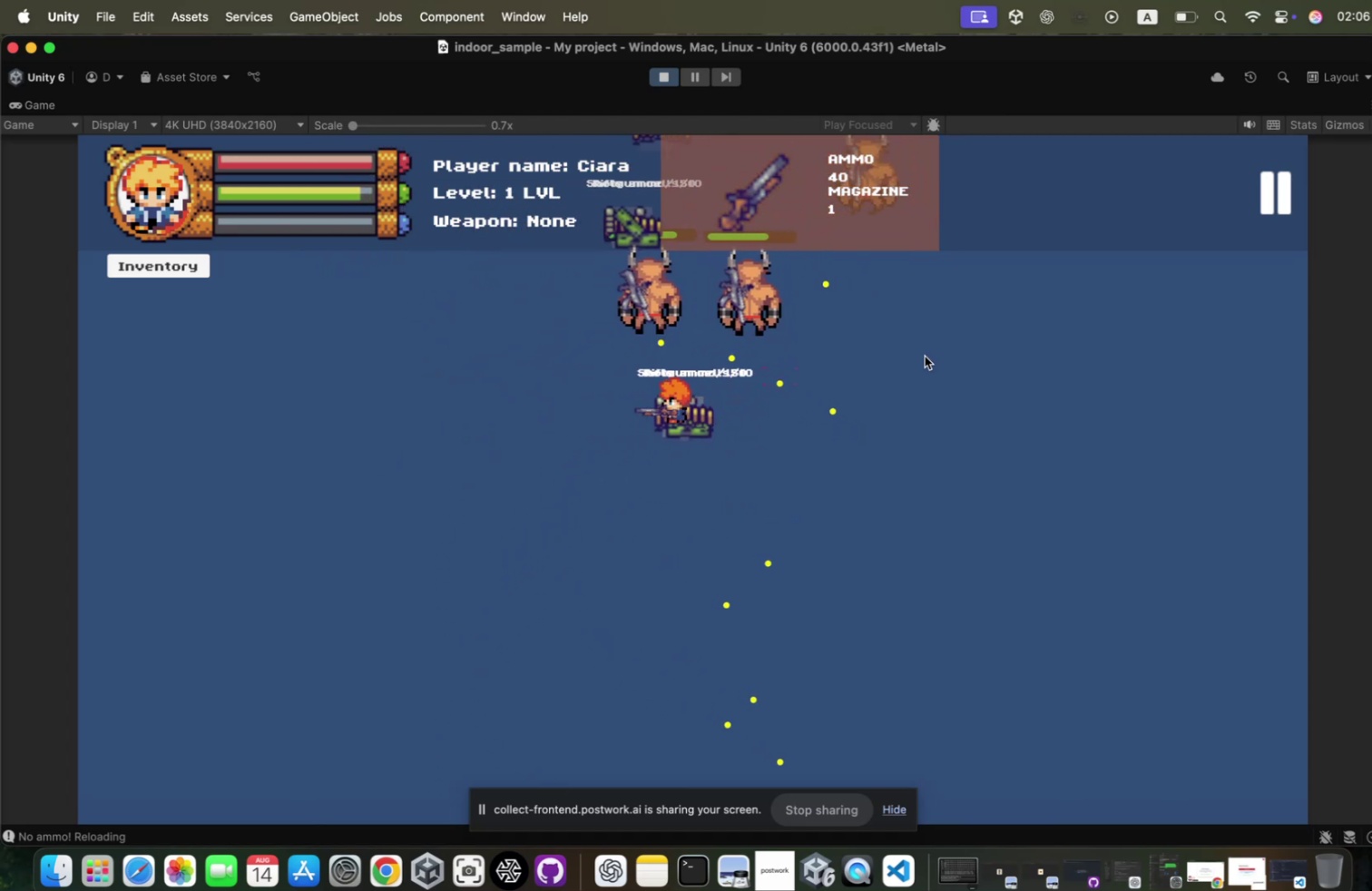 
hold_key(key=W, duration=1.98)
 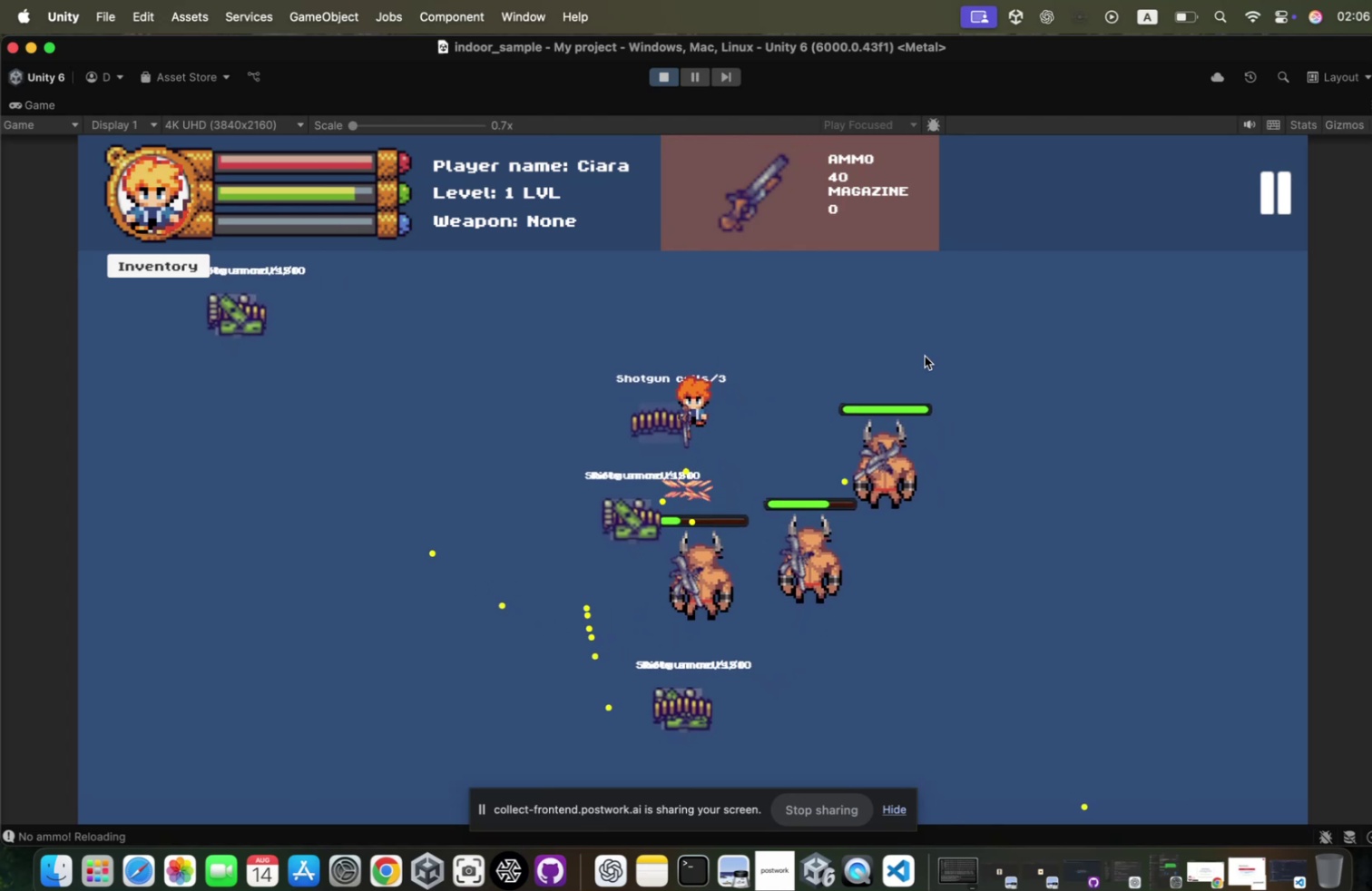 
hold_key(key=D, duration=0.49)
 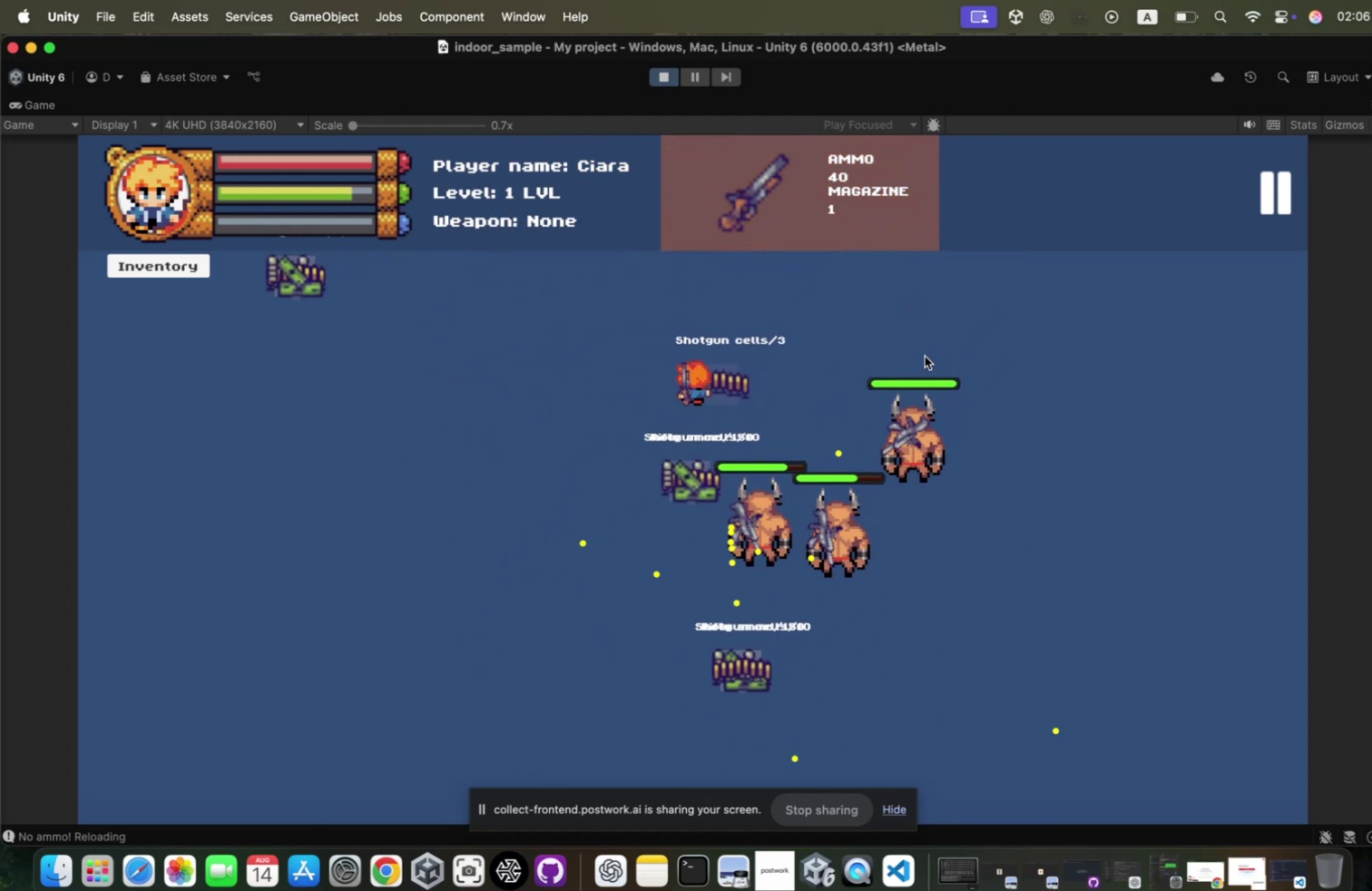 
hold_key(key=D, duration=0.37)
 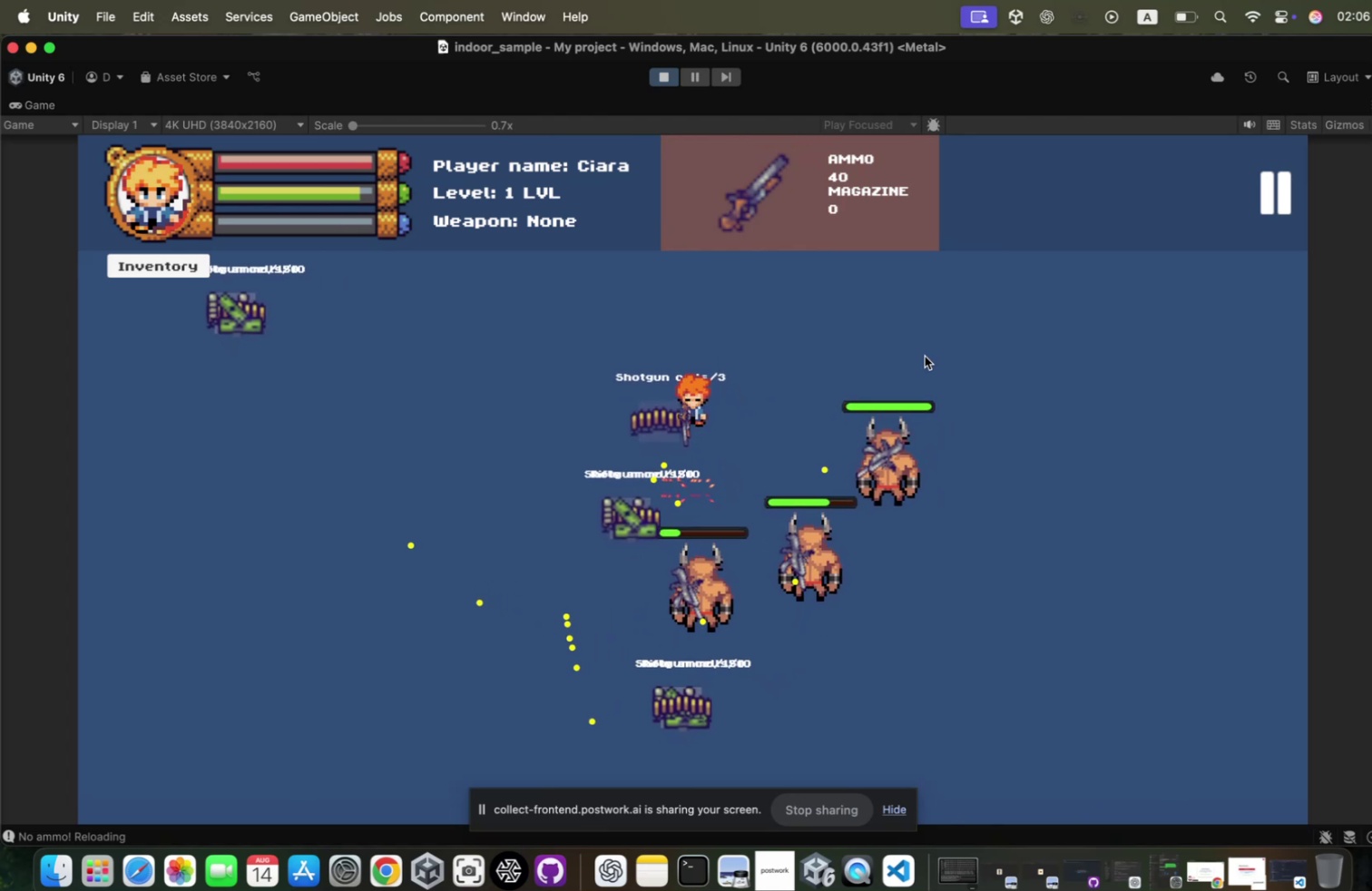 
key(S)
 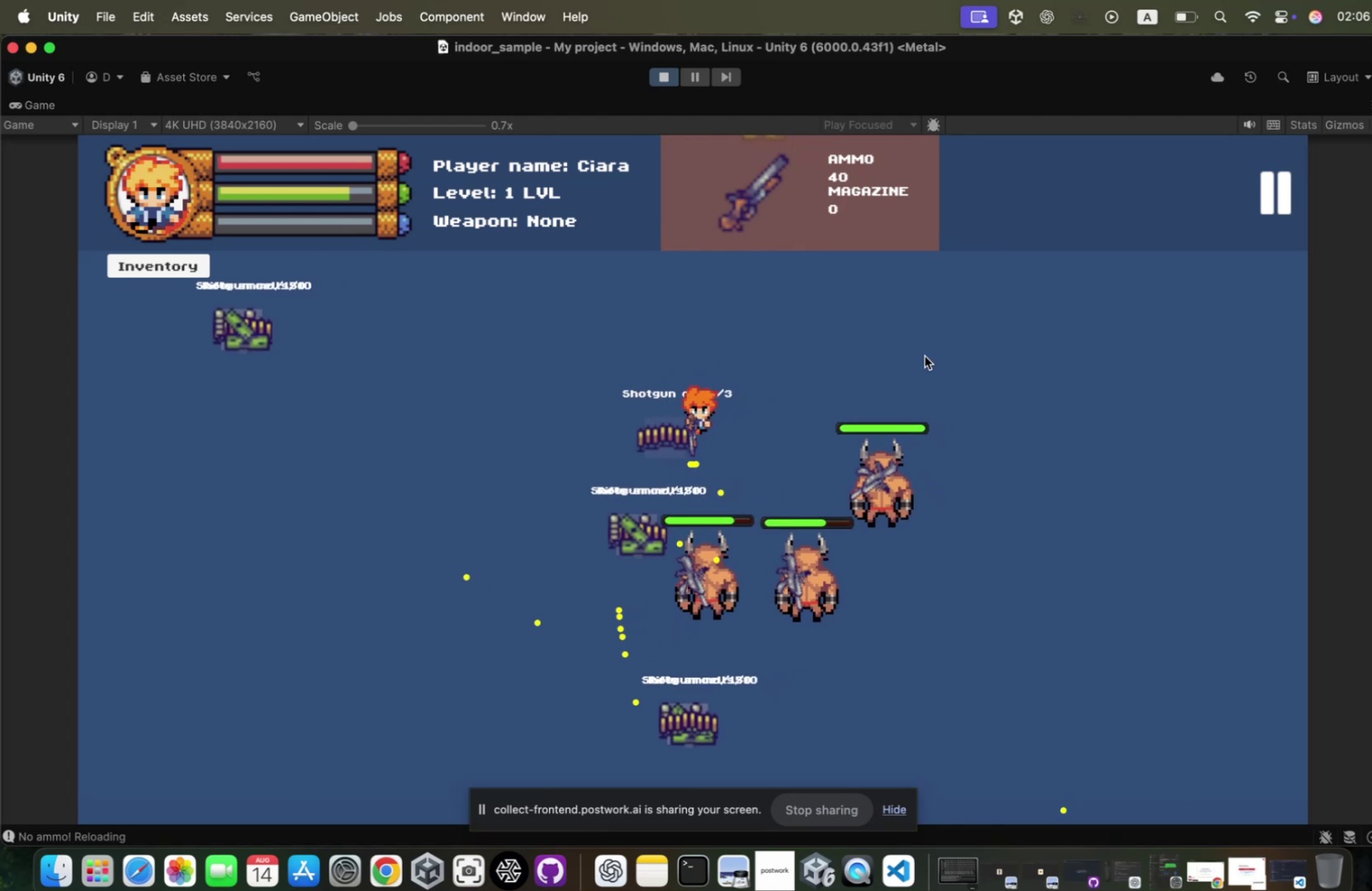 
left_click([916, 352])
 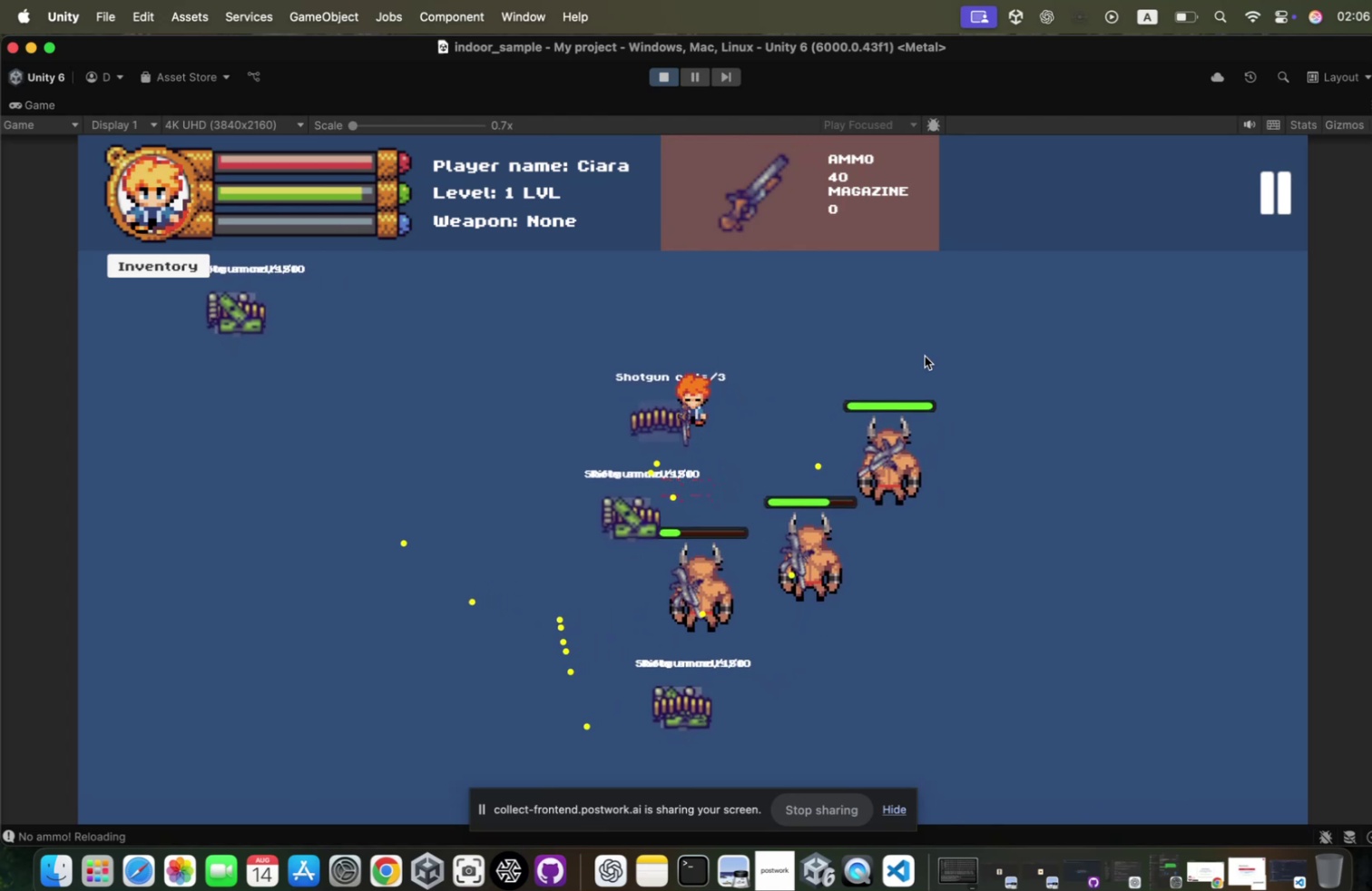 
left_click([916, 352])
 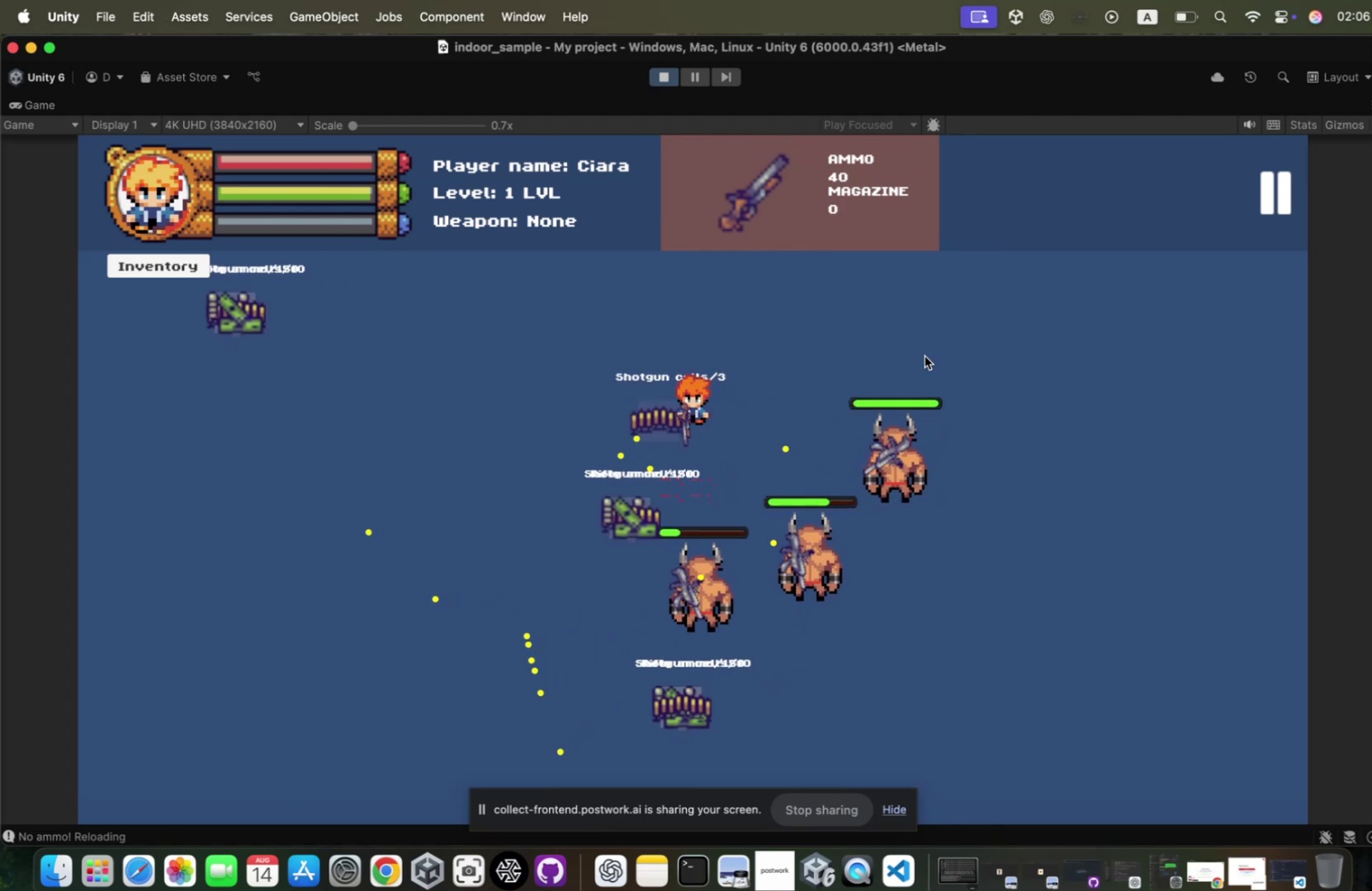 
left_click([916, 352])
 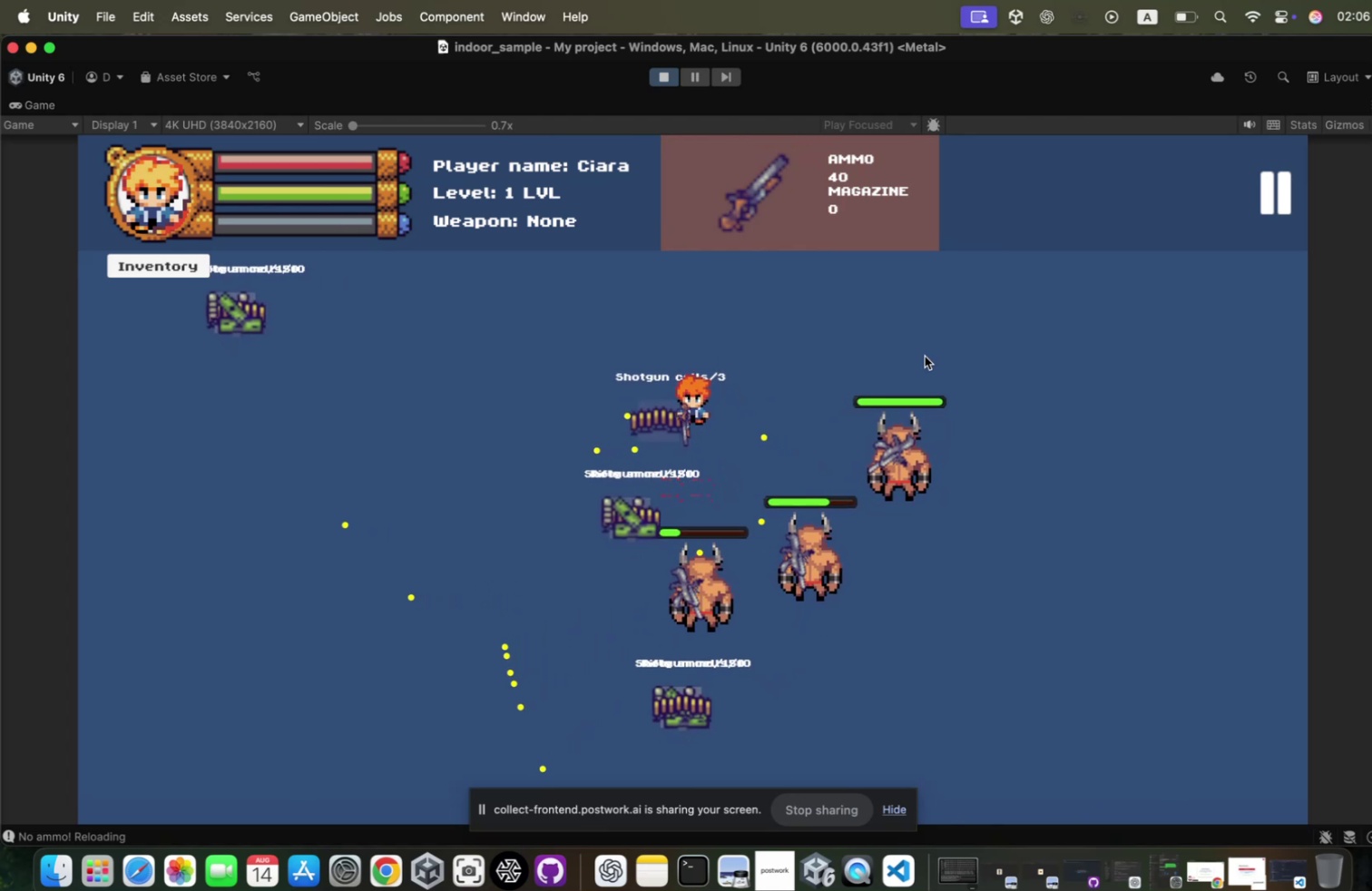 
left_click([916, 352])
 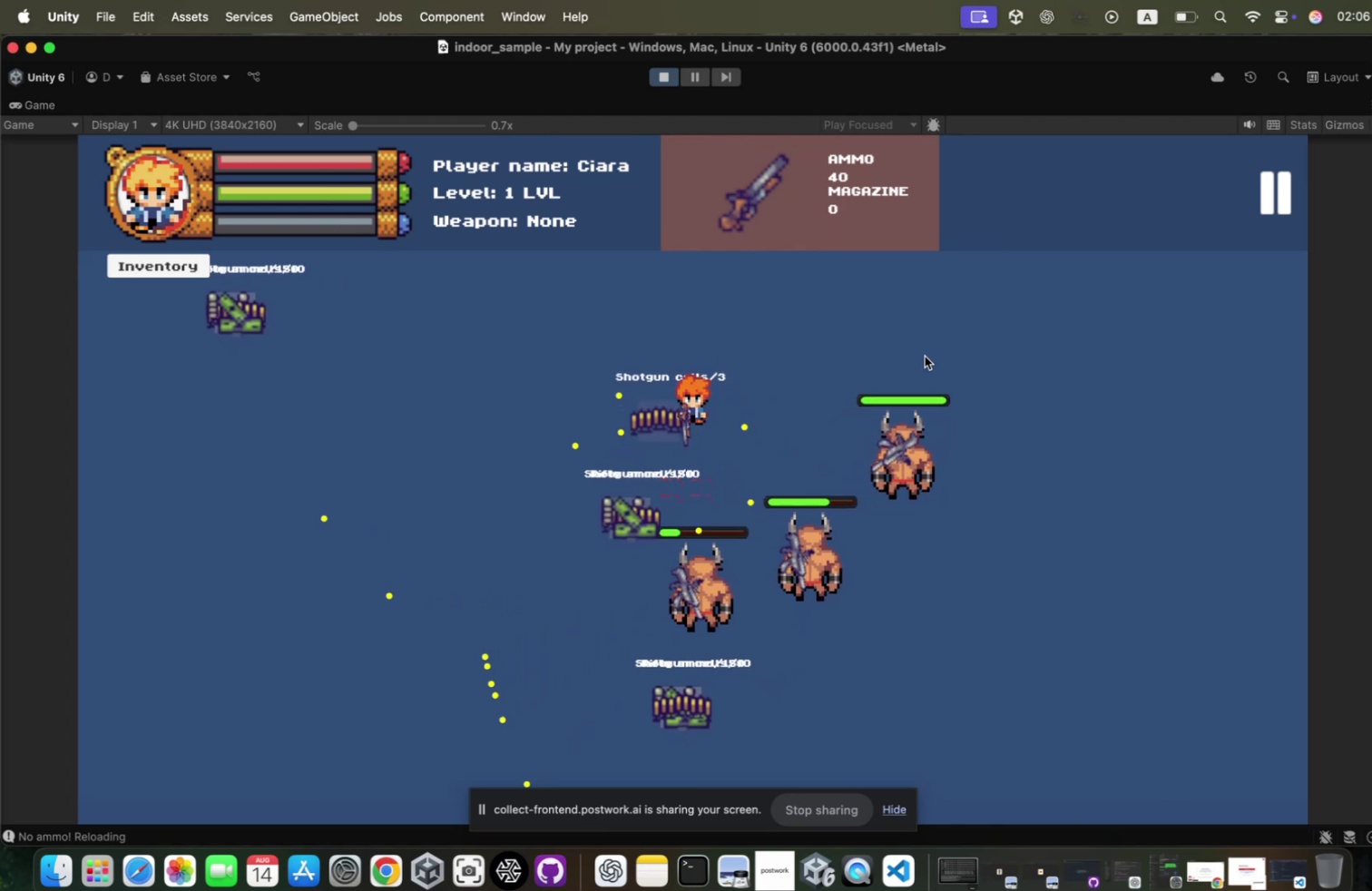 
hold_key(key=S, duration=0.36)
 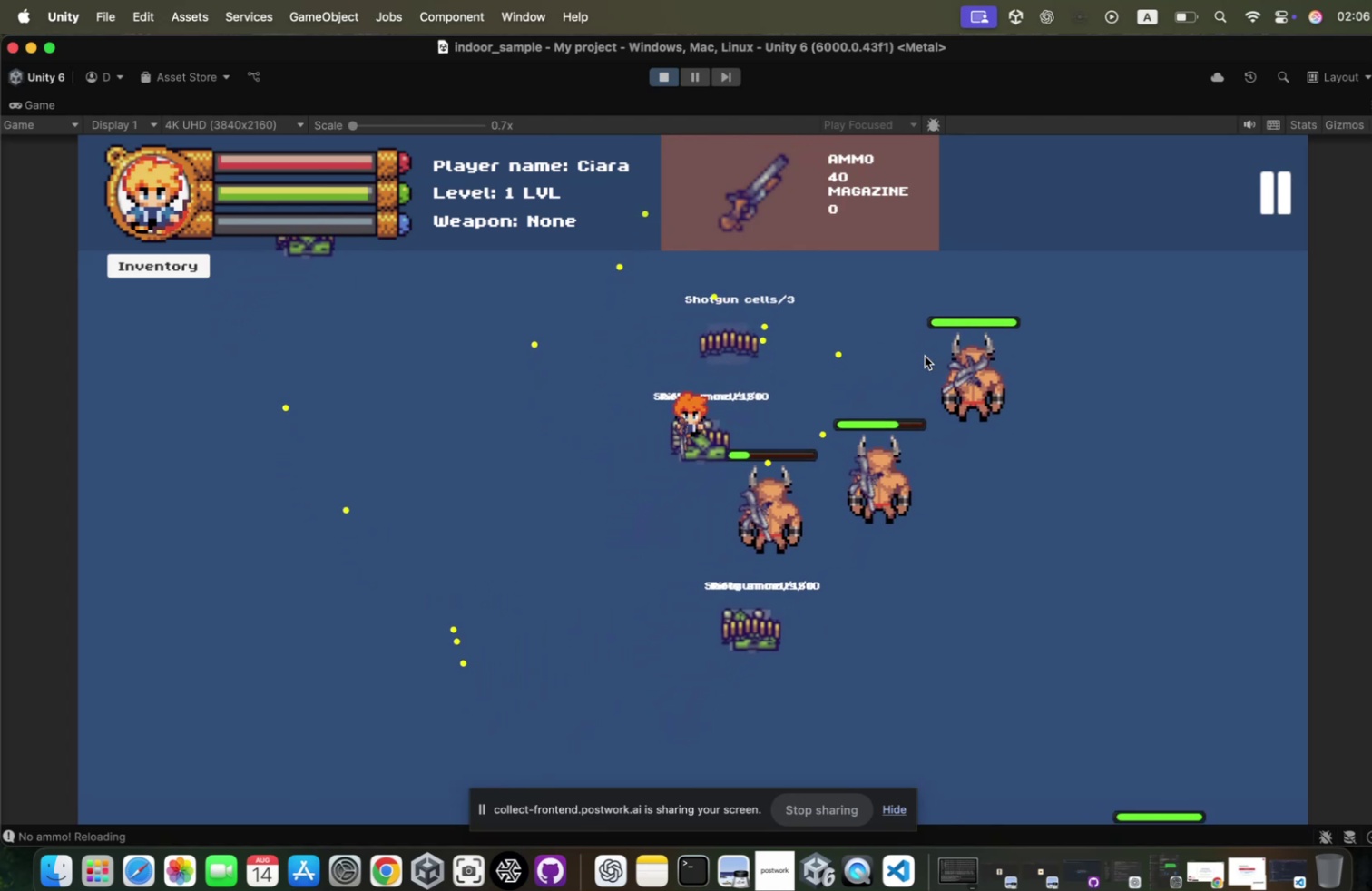 
hold_key(key=A, duration=0.44)
 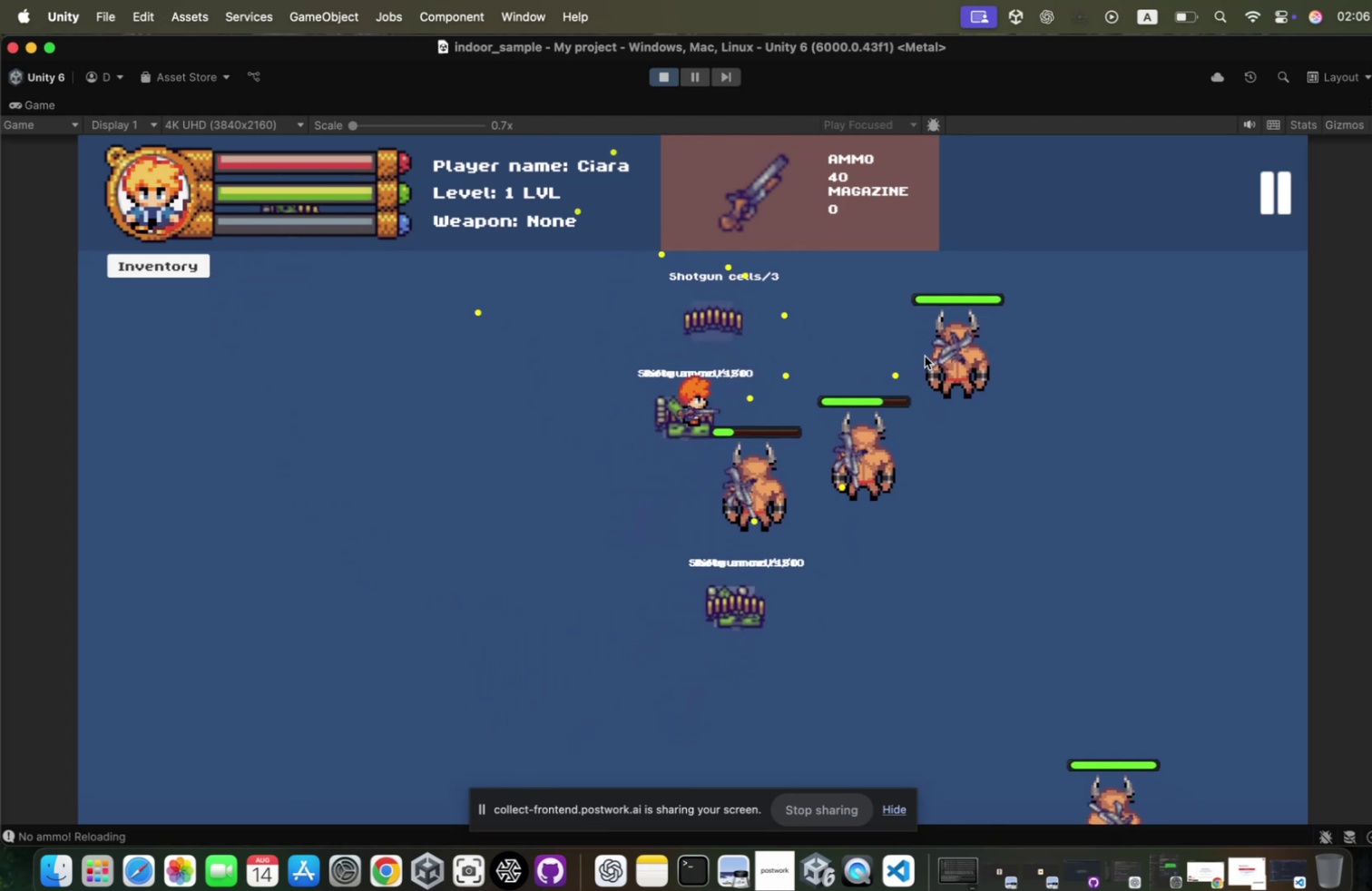 
type(sd)
 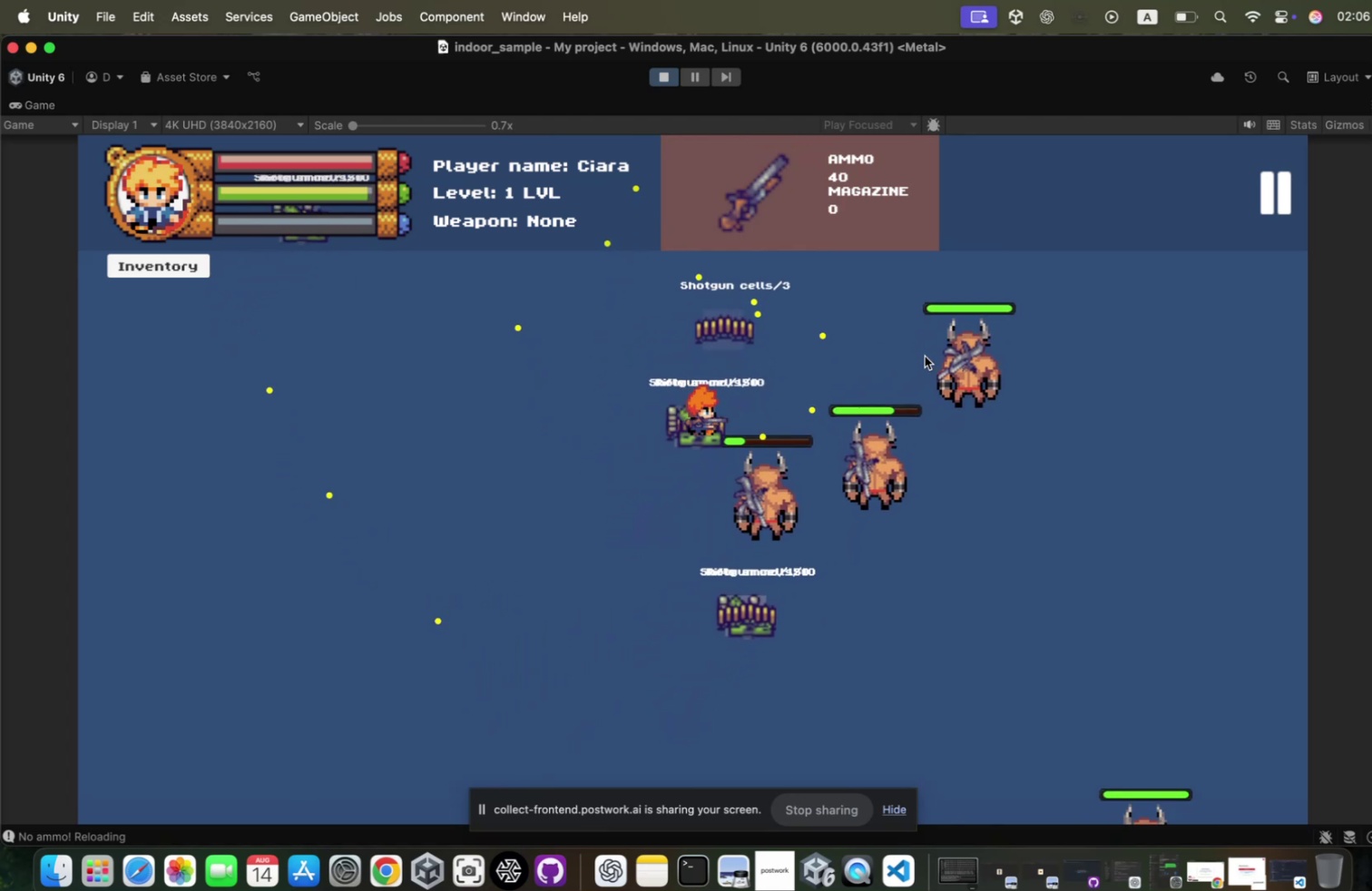 
left_click([916, 352])
 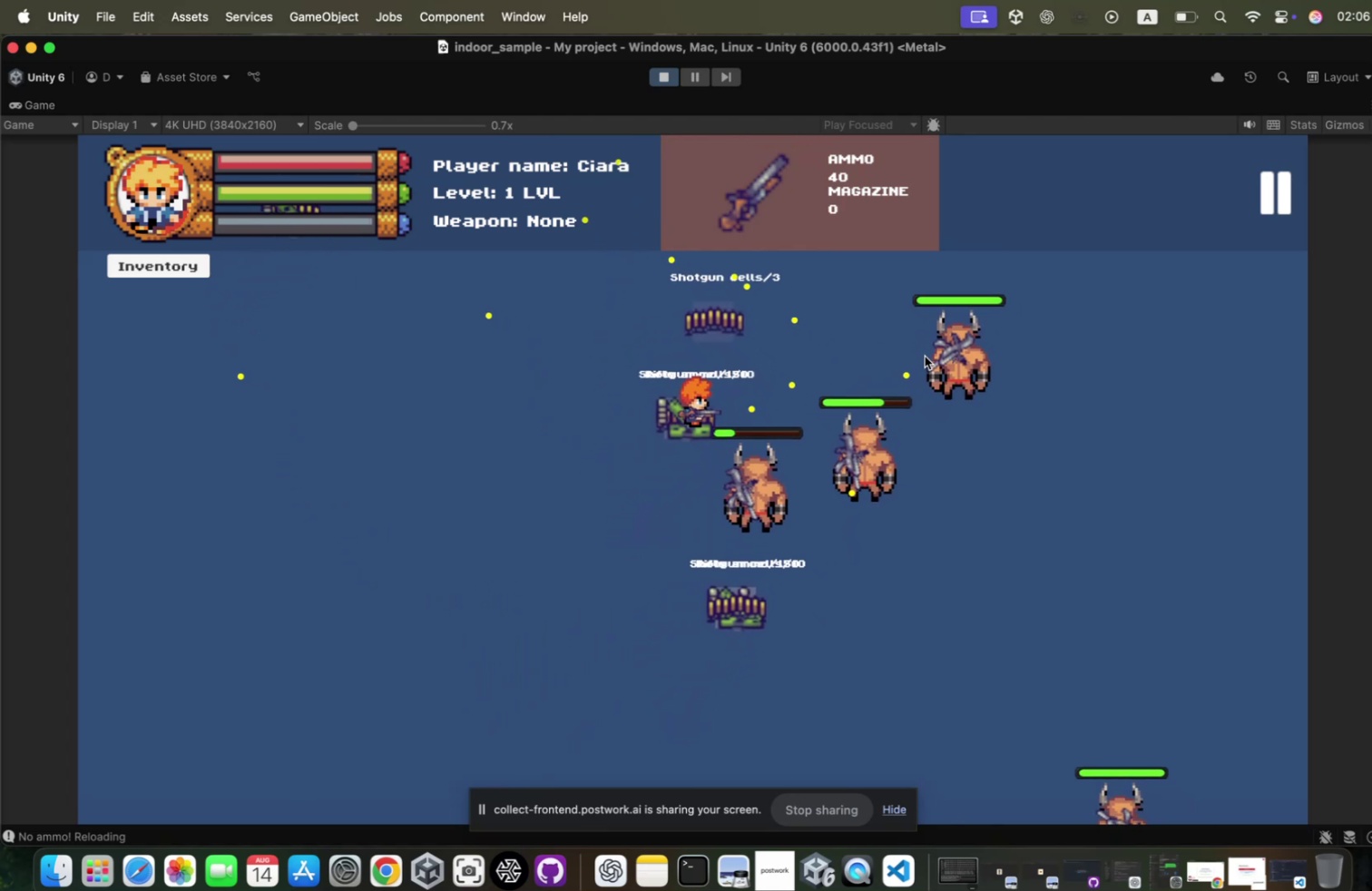 
left_click([916, 352])
 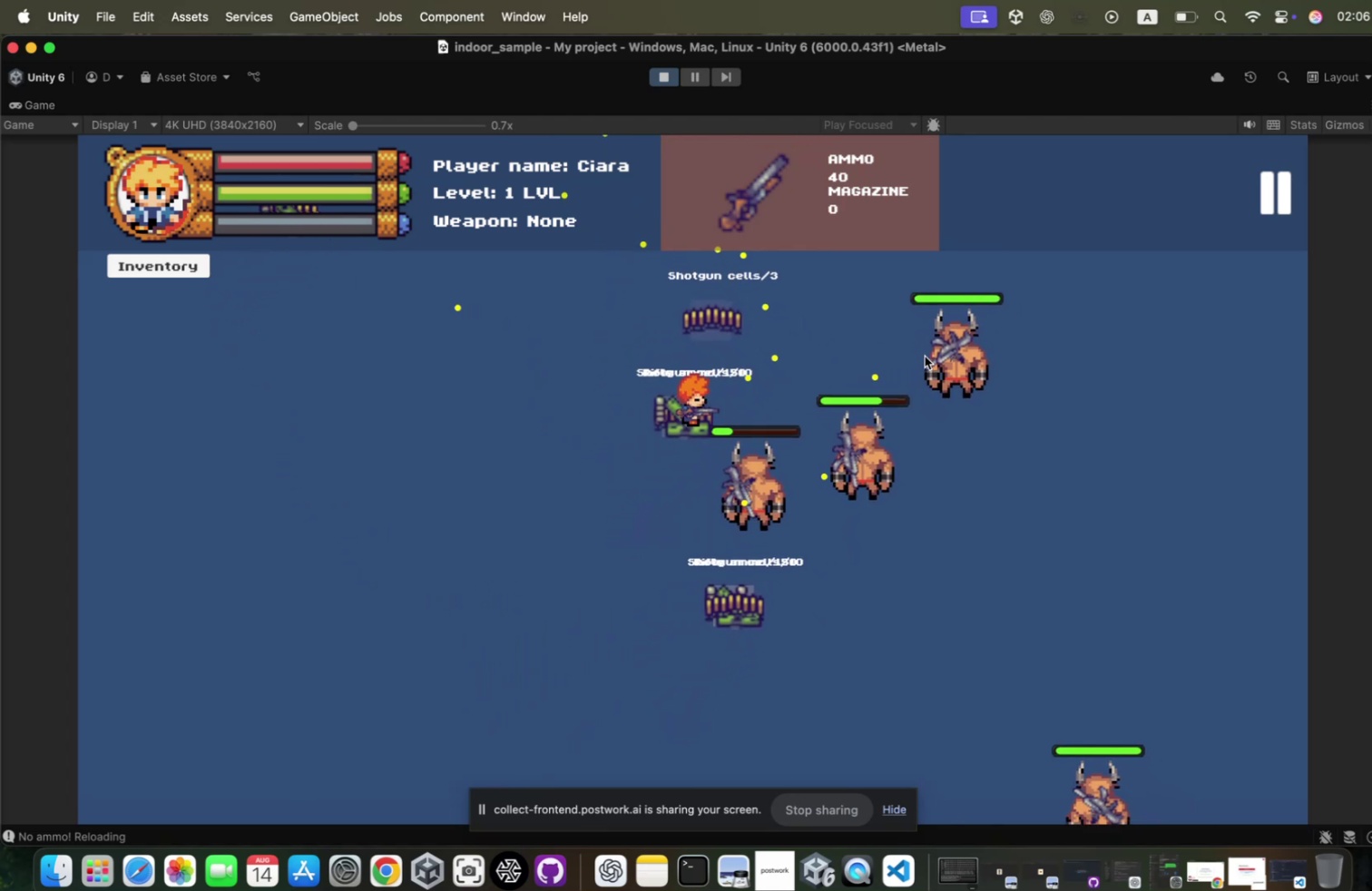 
left_click([916, 352])
 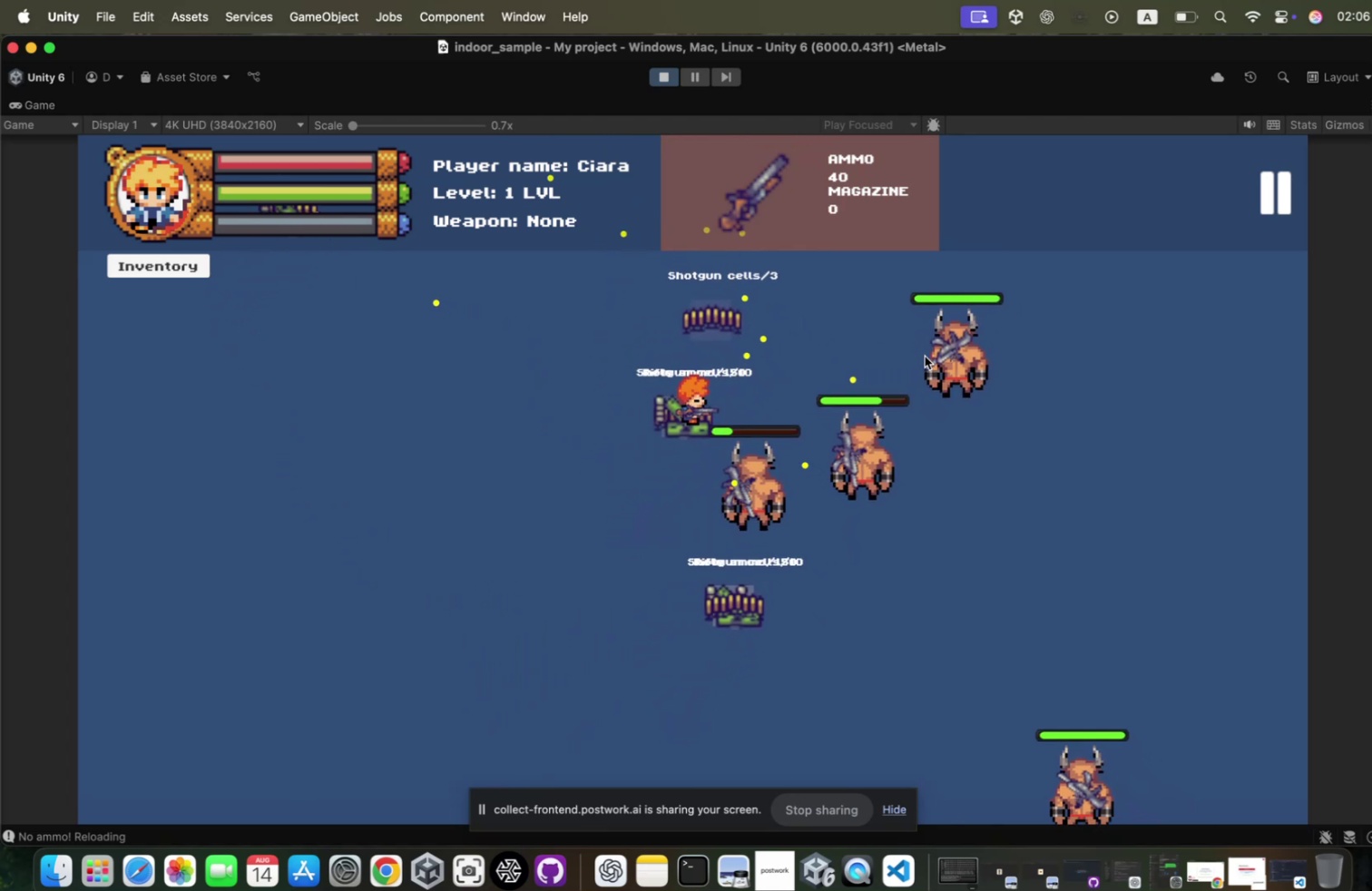 
left_click([916, 352])
 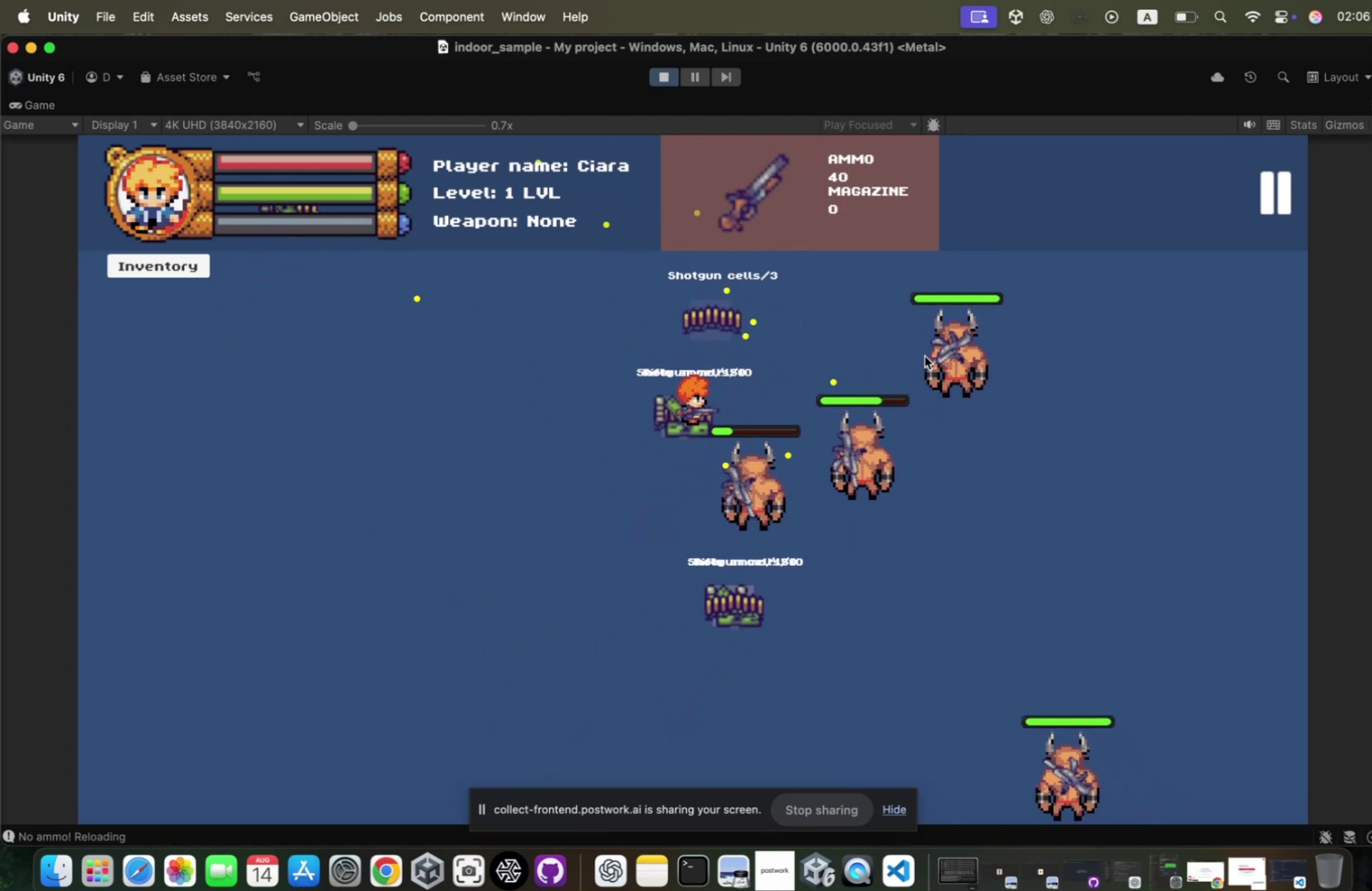 
left_click([916, 352])
 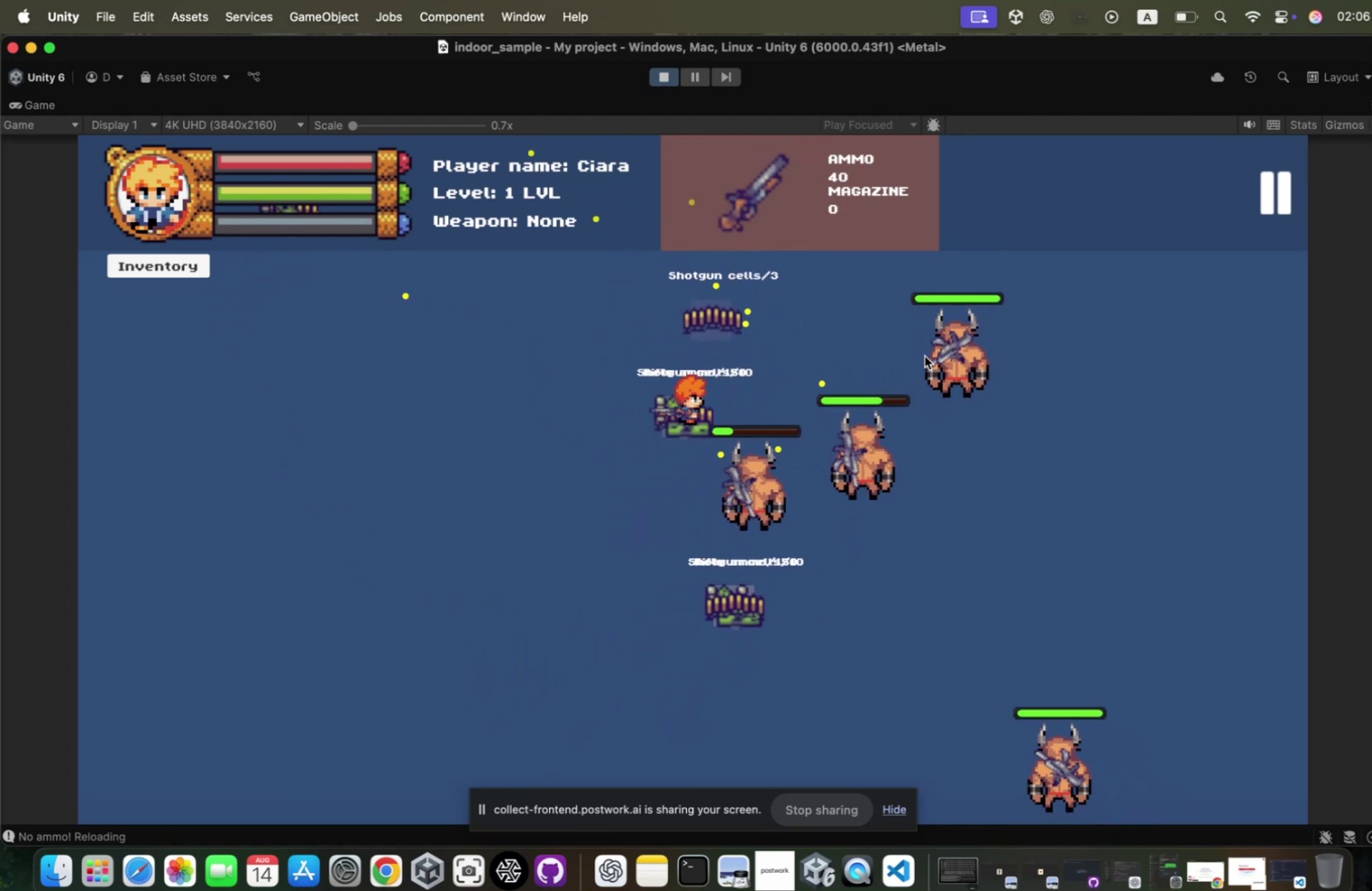 
hold_key(key=A, duration=0.8)
 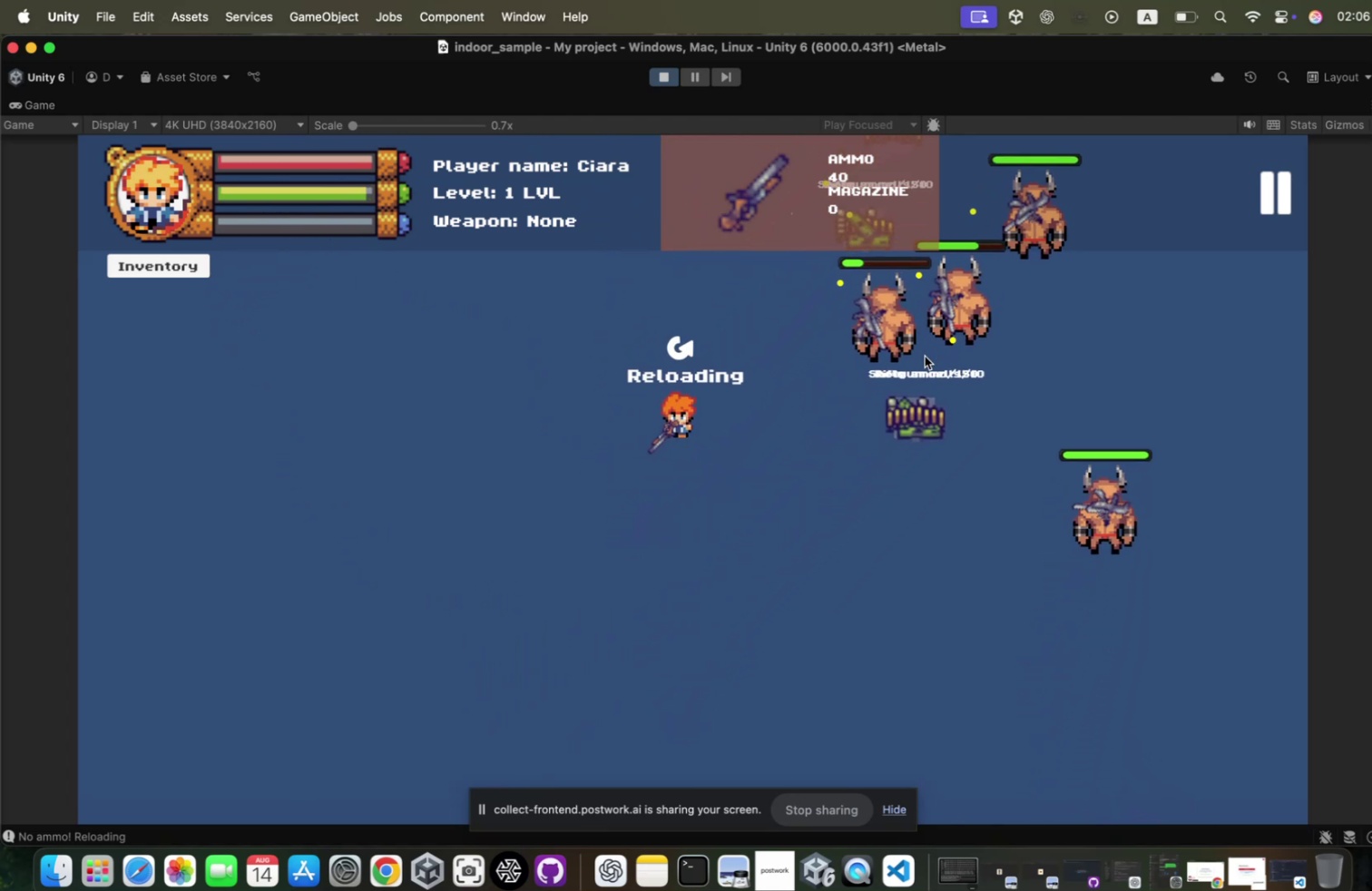 
hold_key(key=S, duration=2.56)
 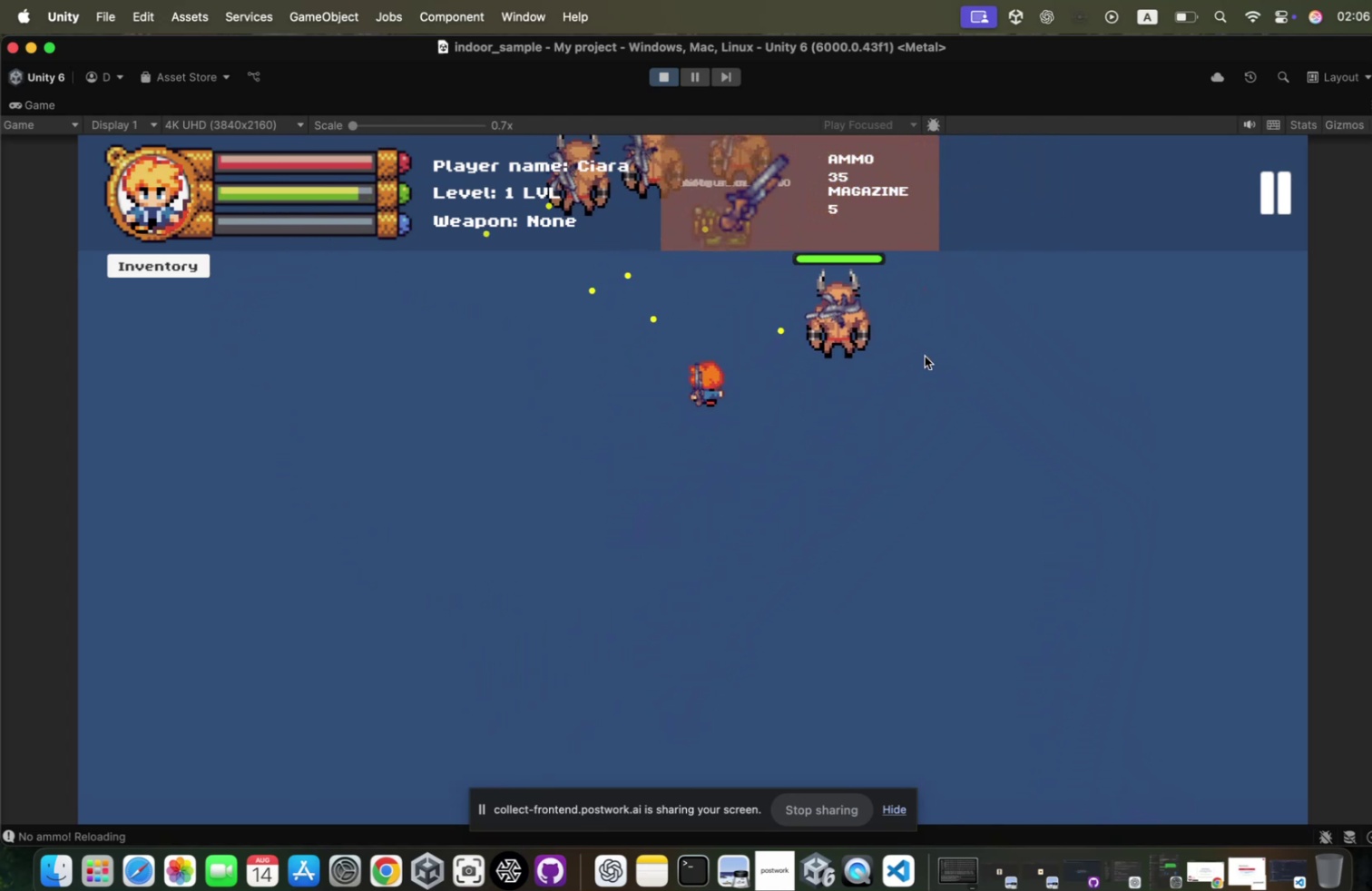 
key(R)
 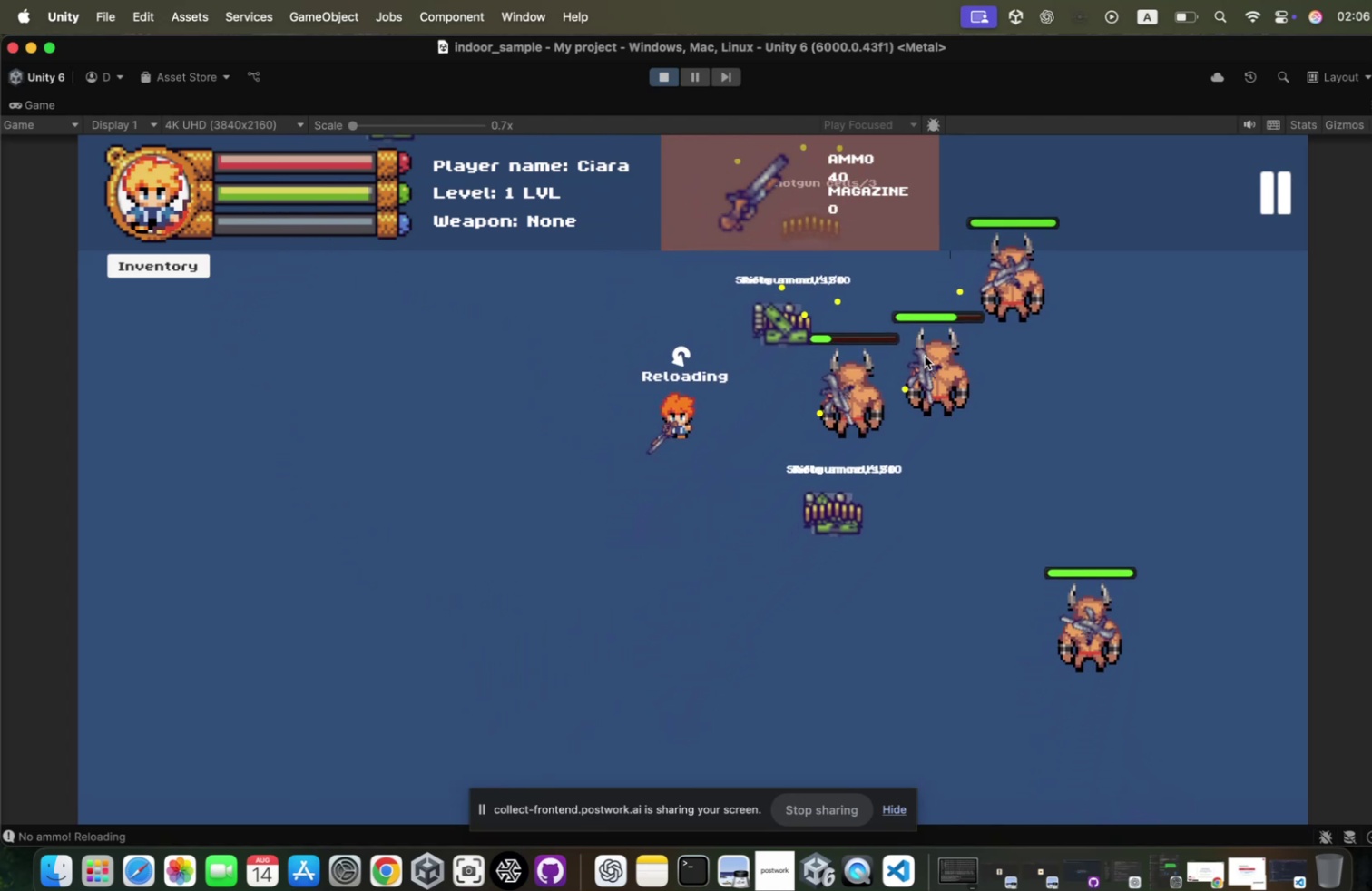 
hold_key(key=A, duration=0.51)
 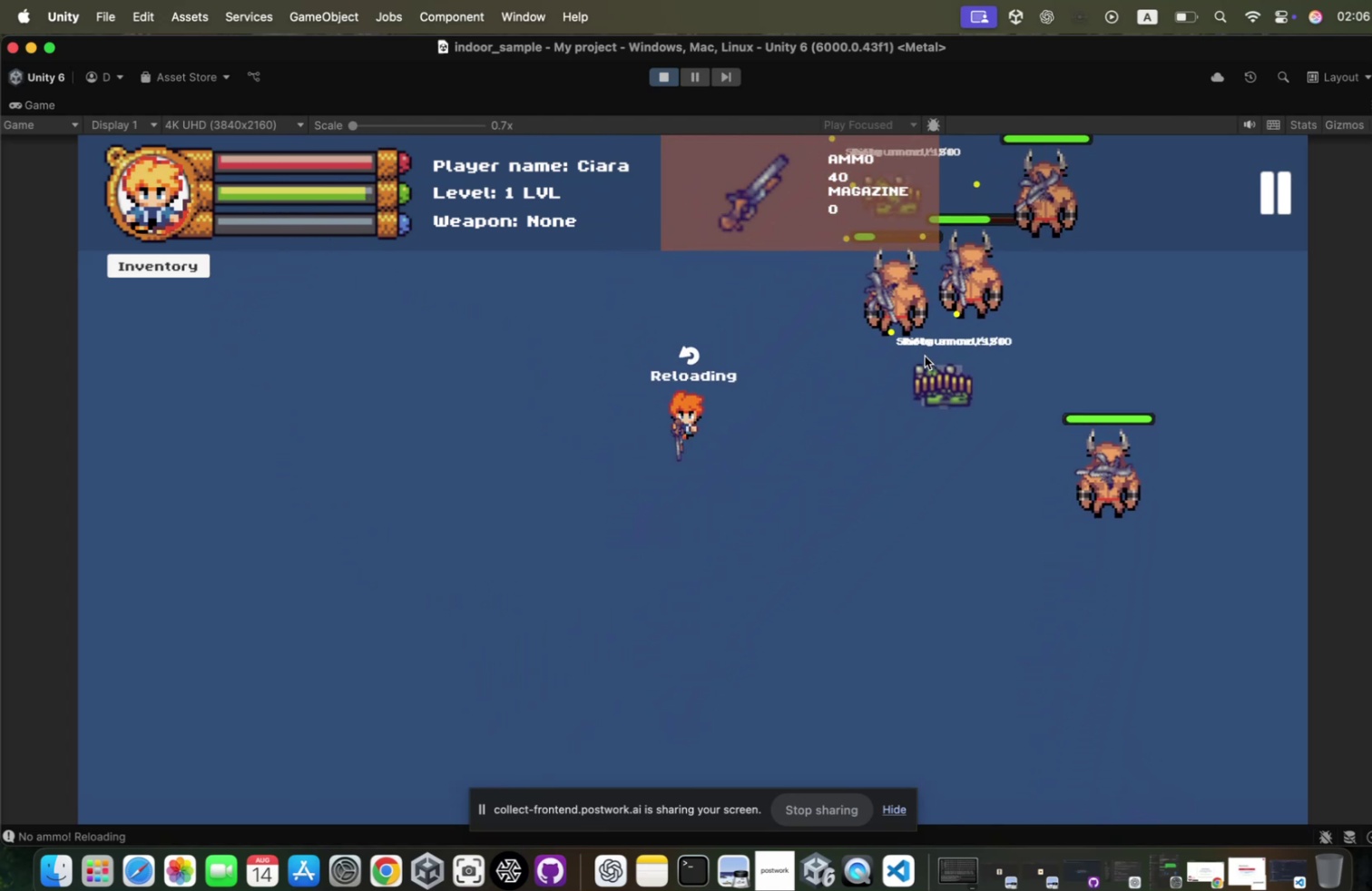 
hold_key(key=D, duration=1.5)
 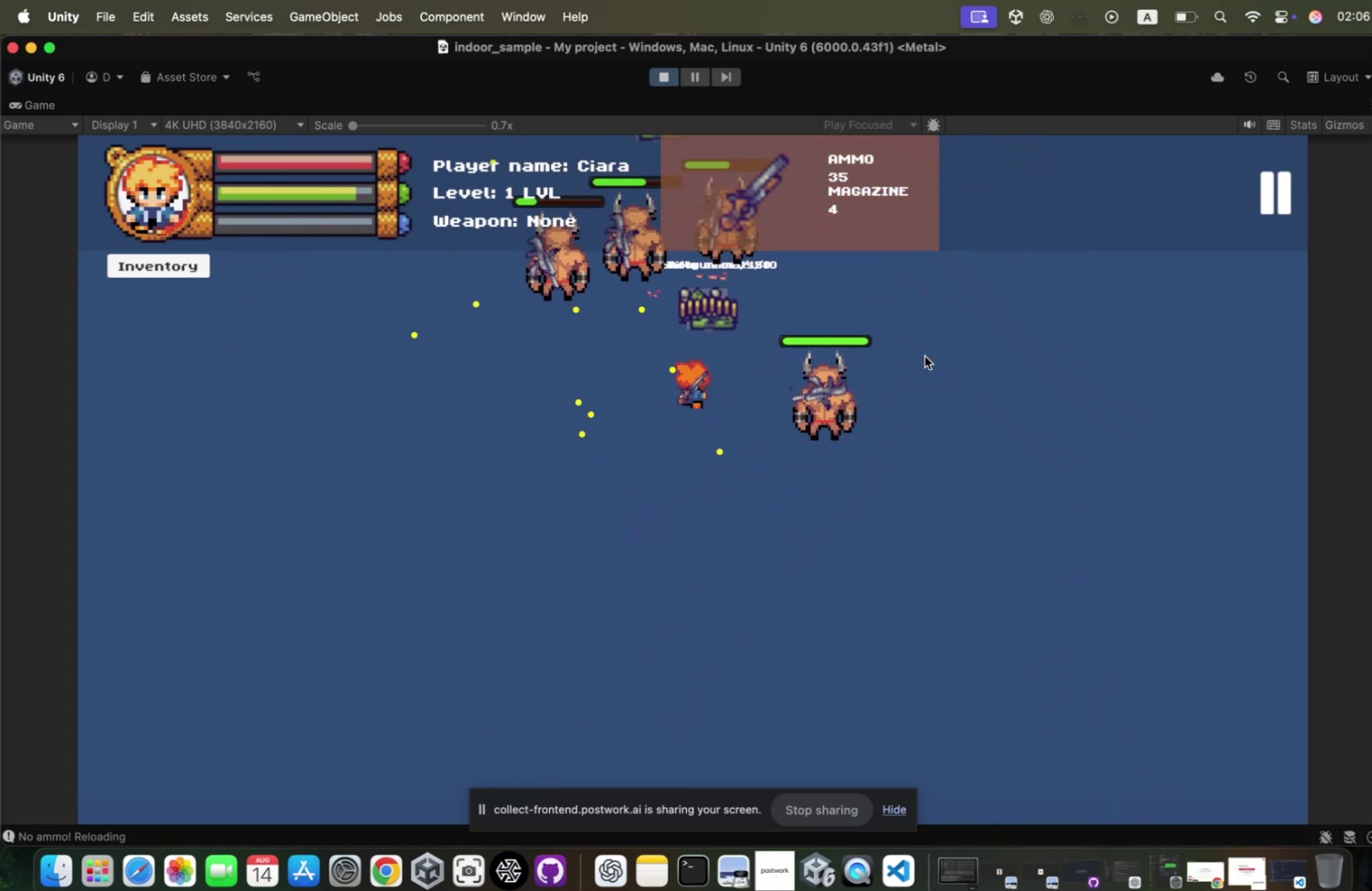 
hold_key(key=W, duration=1.93)
 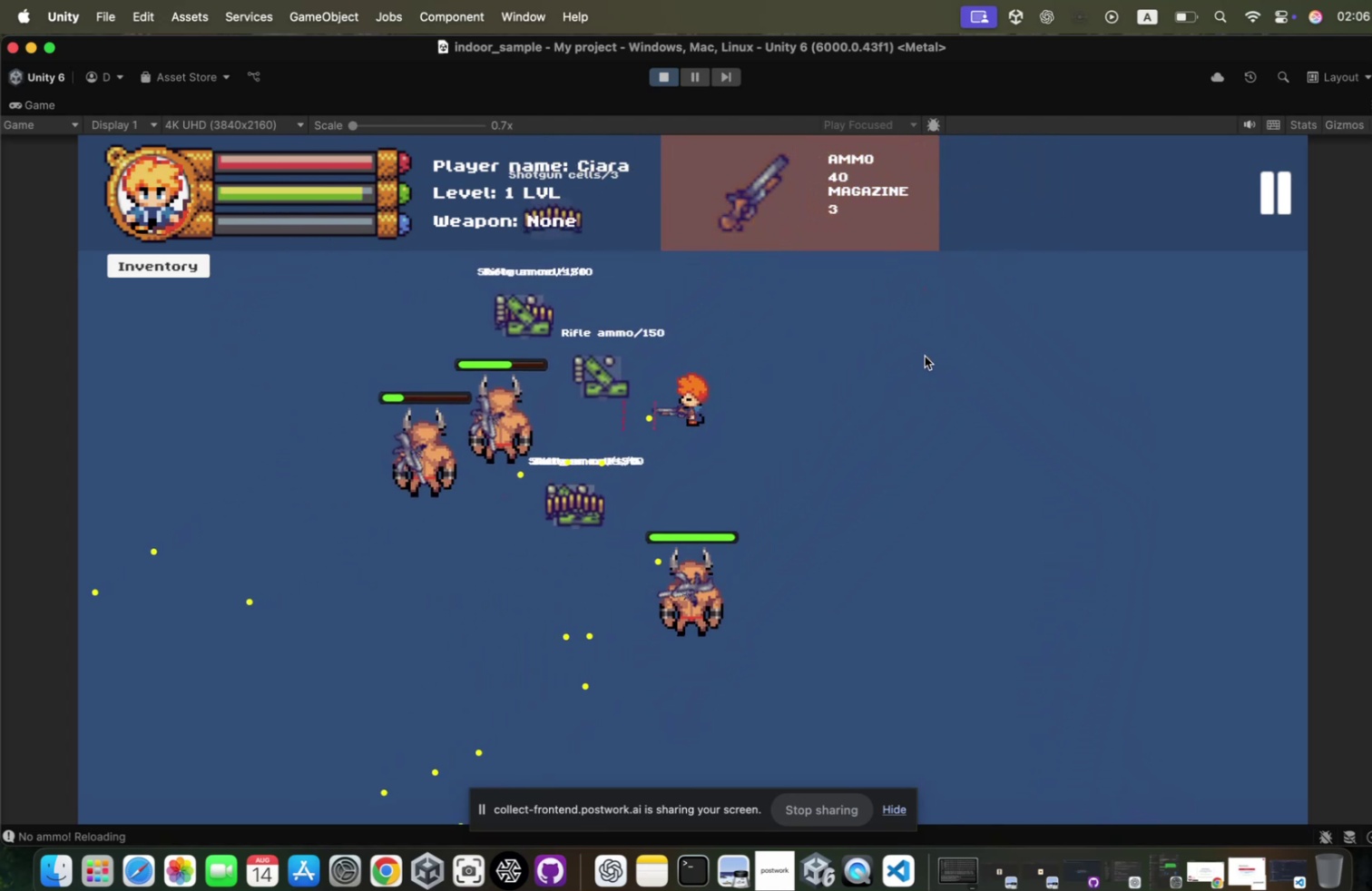 
left_click([916, 352])
 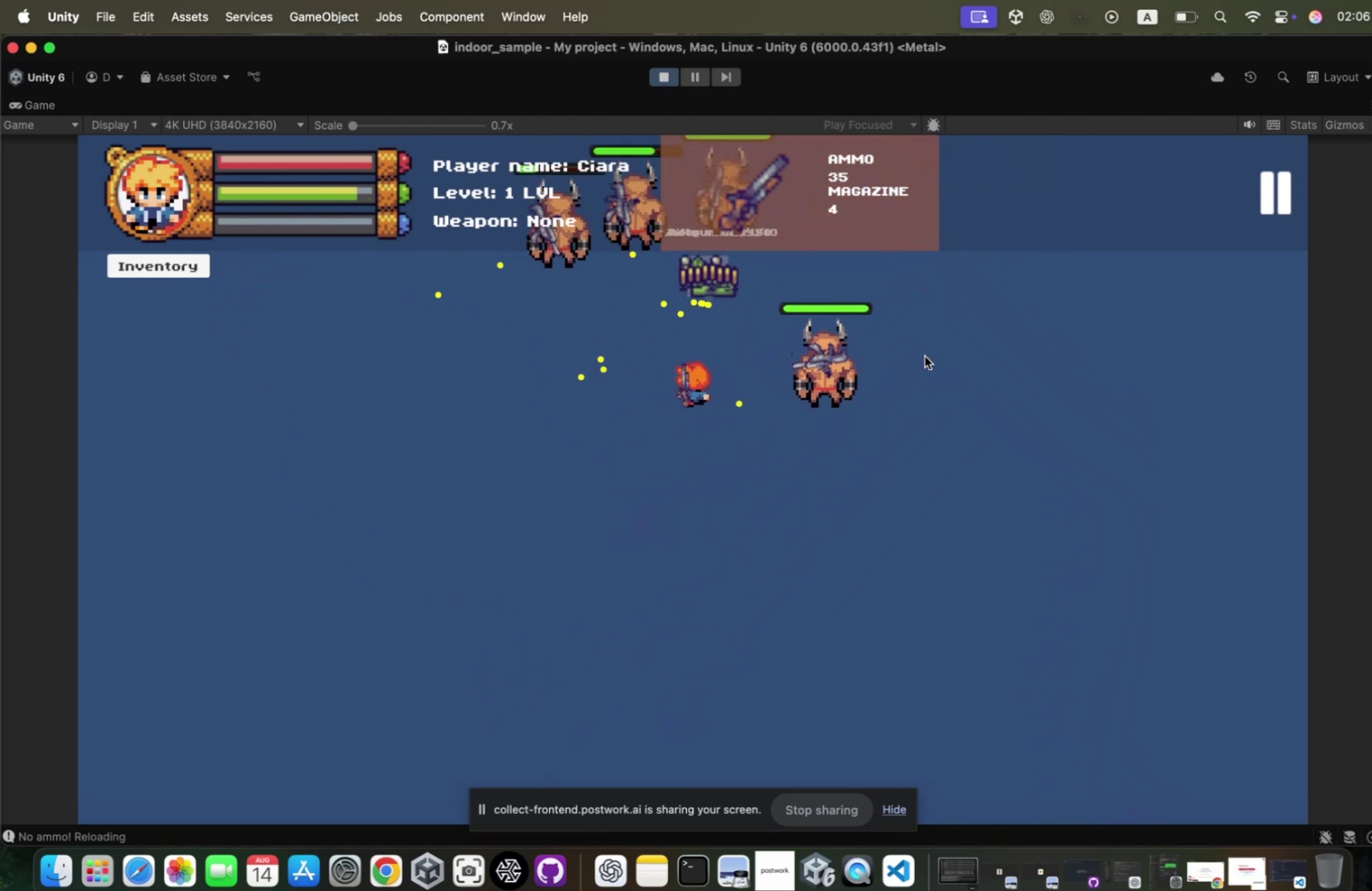 
left_click([916, 352])
 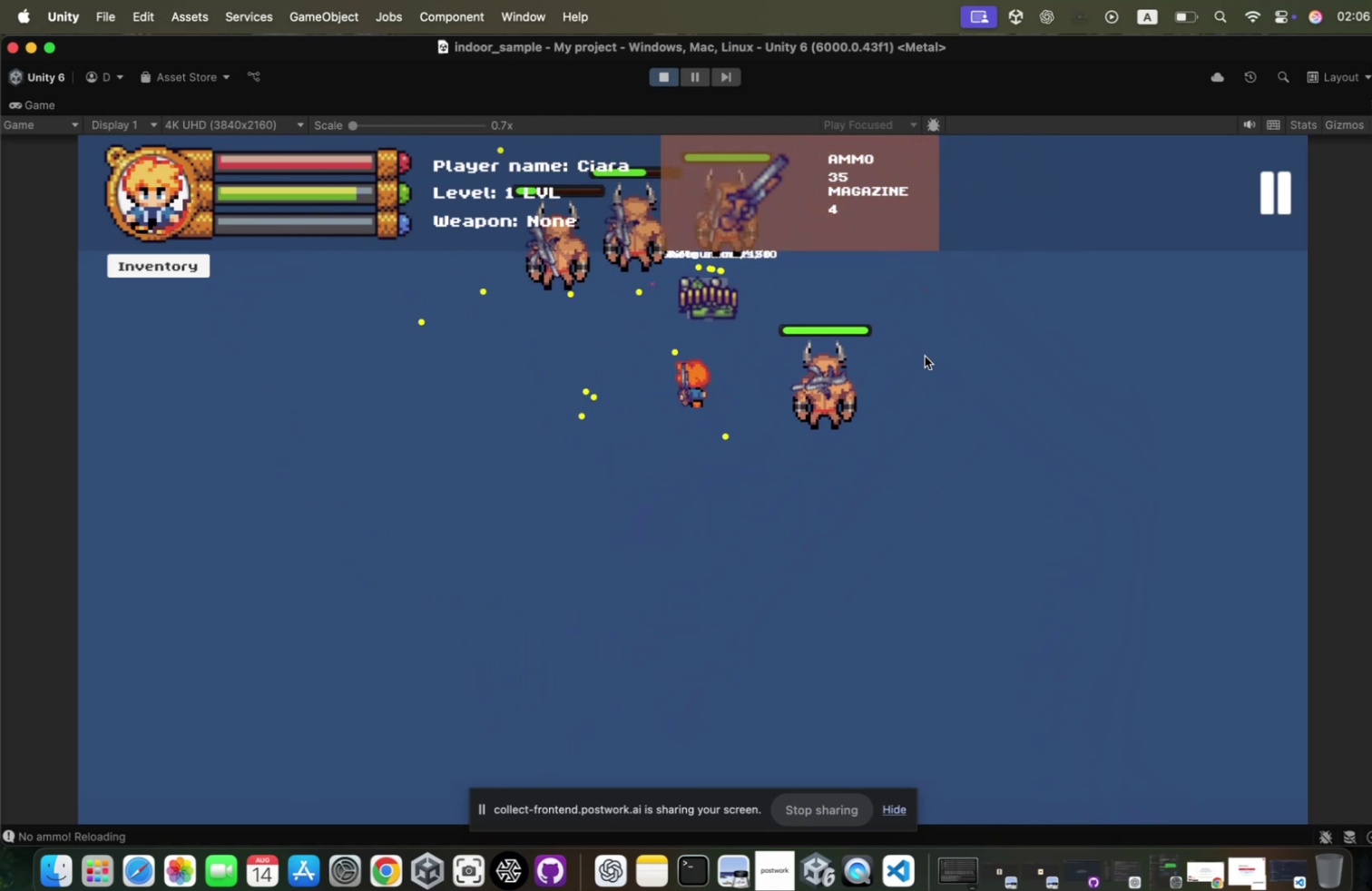 
type(da)
 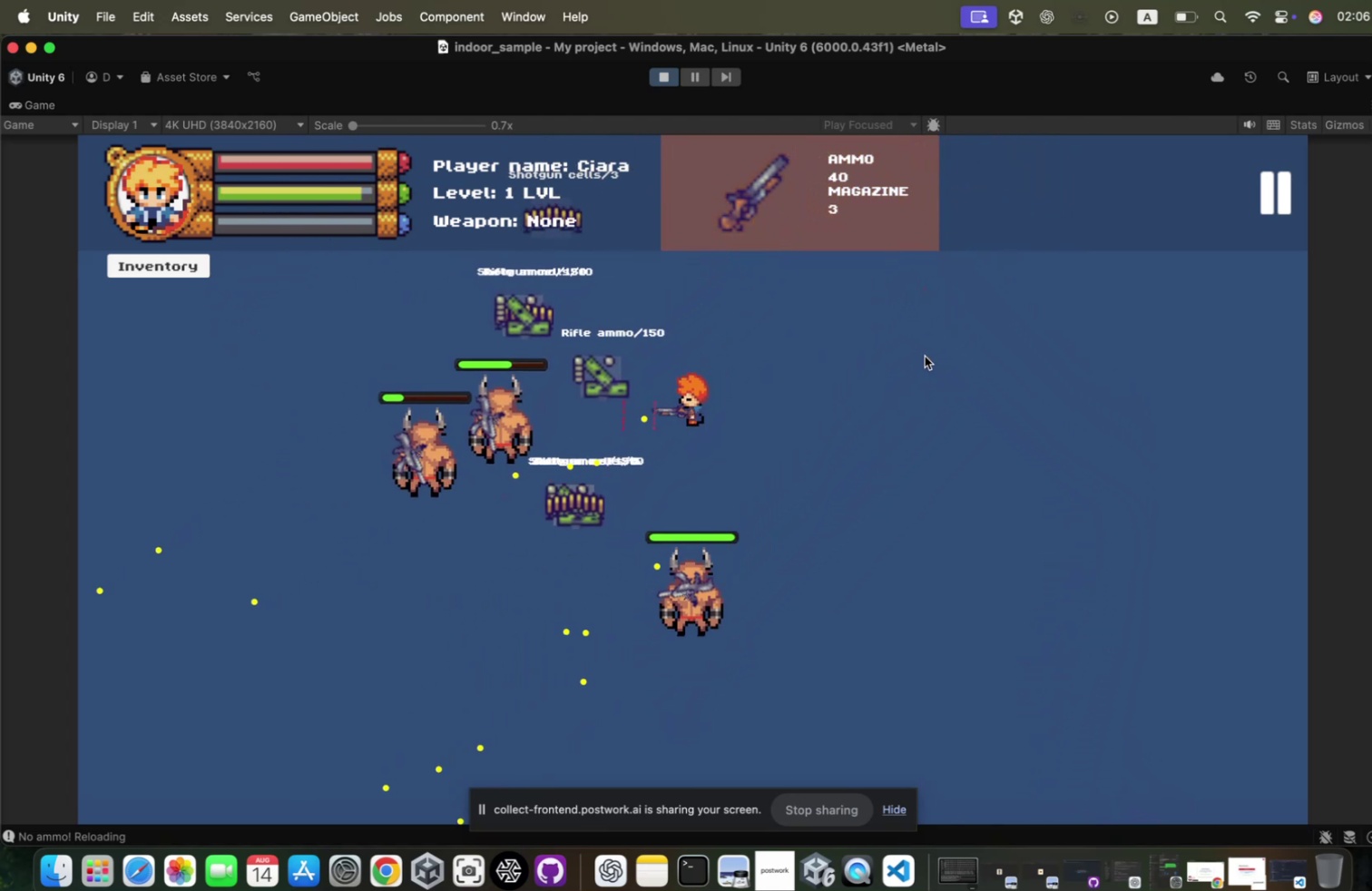 
left_click([916, 352])
 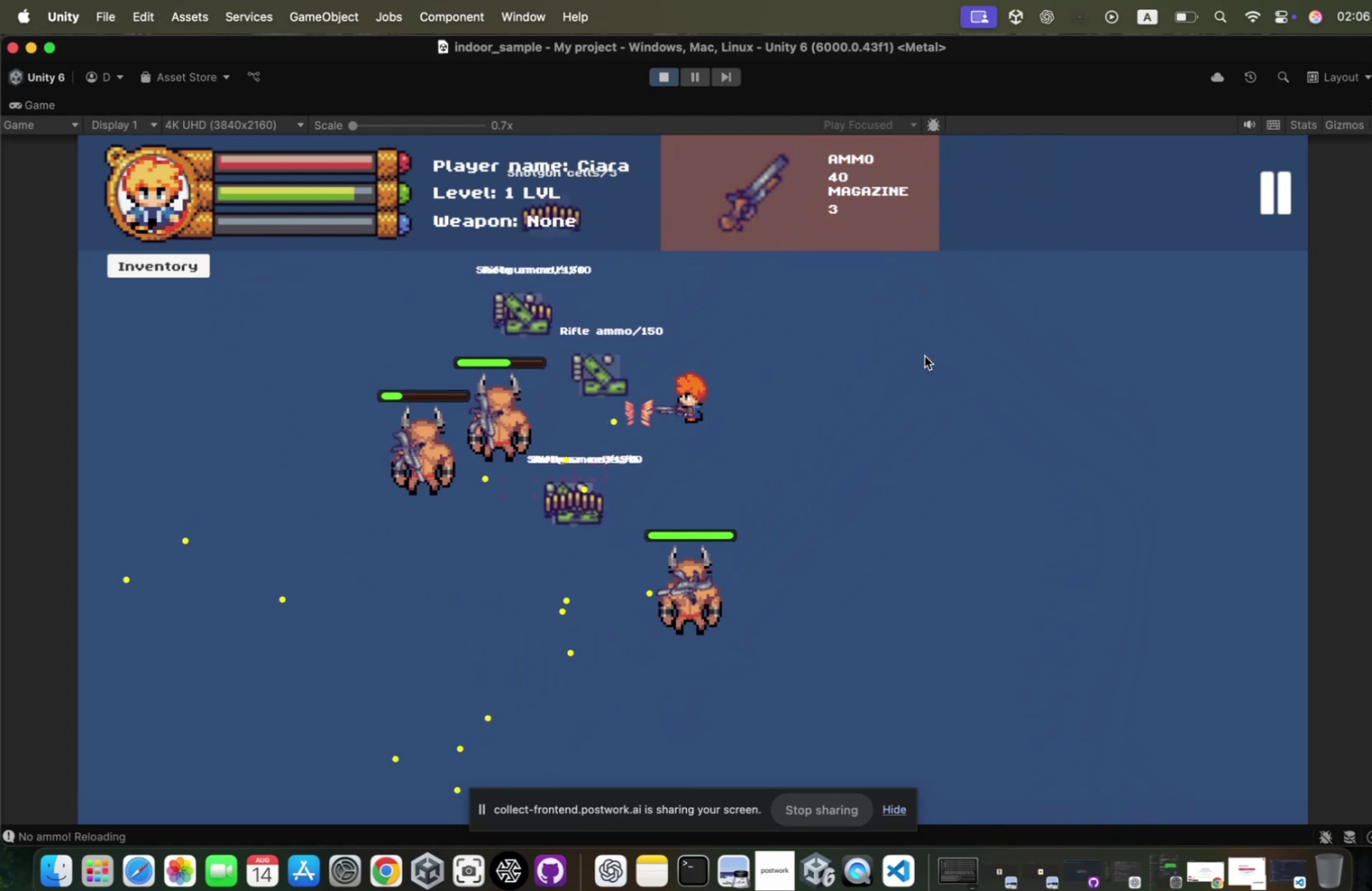 
left_click([916, 352])
 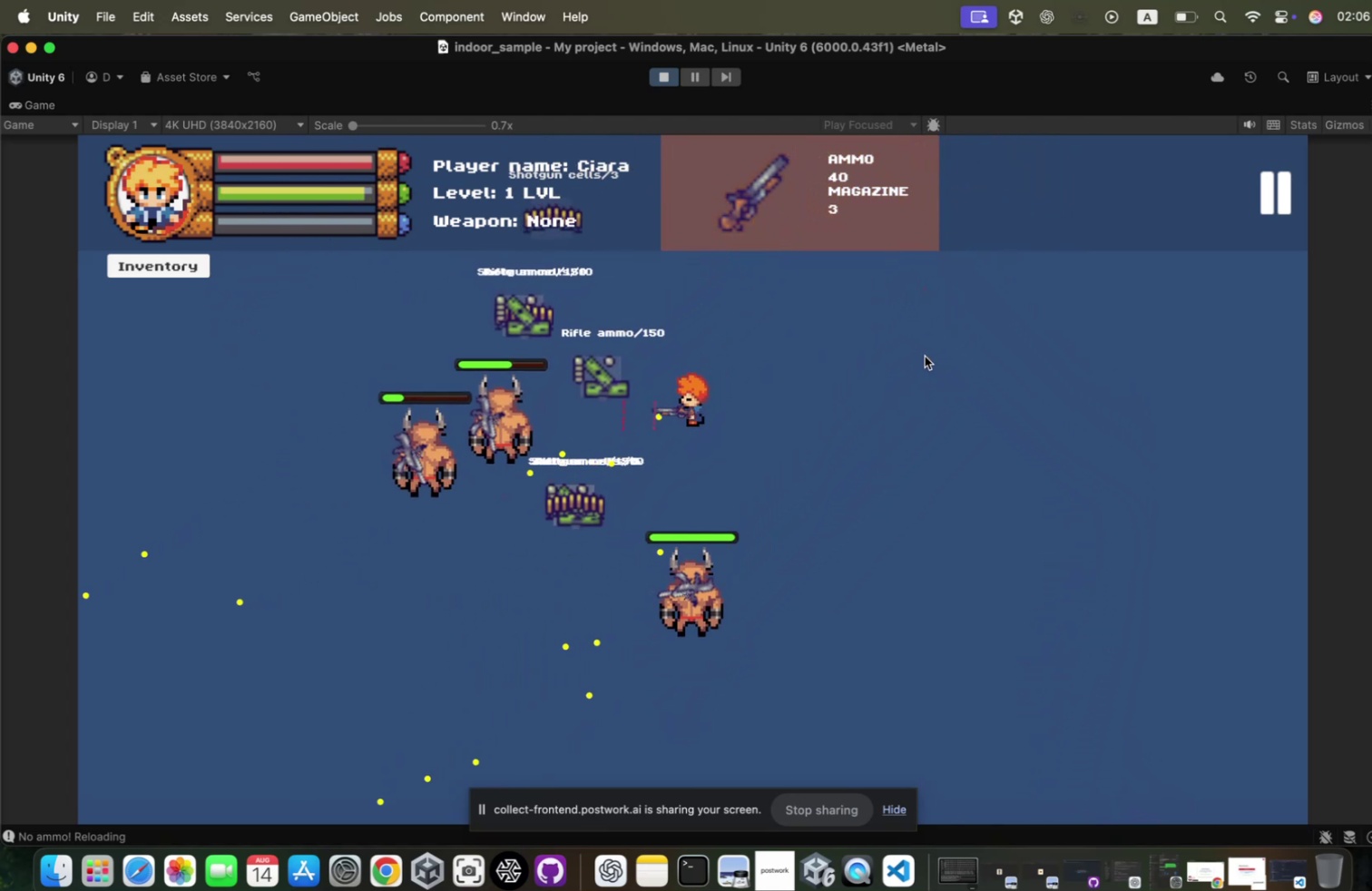 
hold_key(key=W, duration=0.36)
 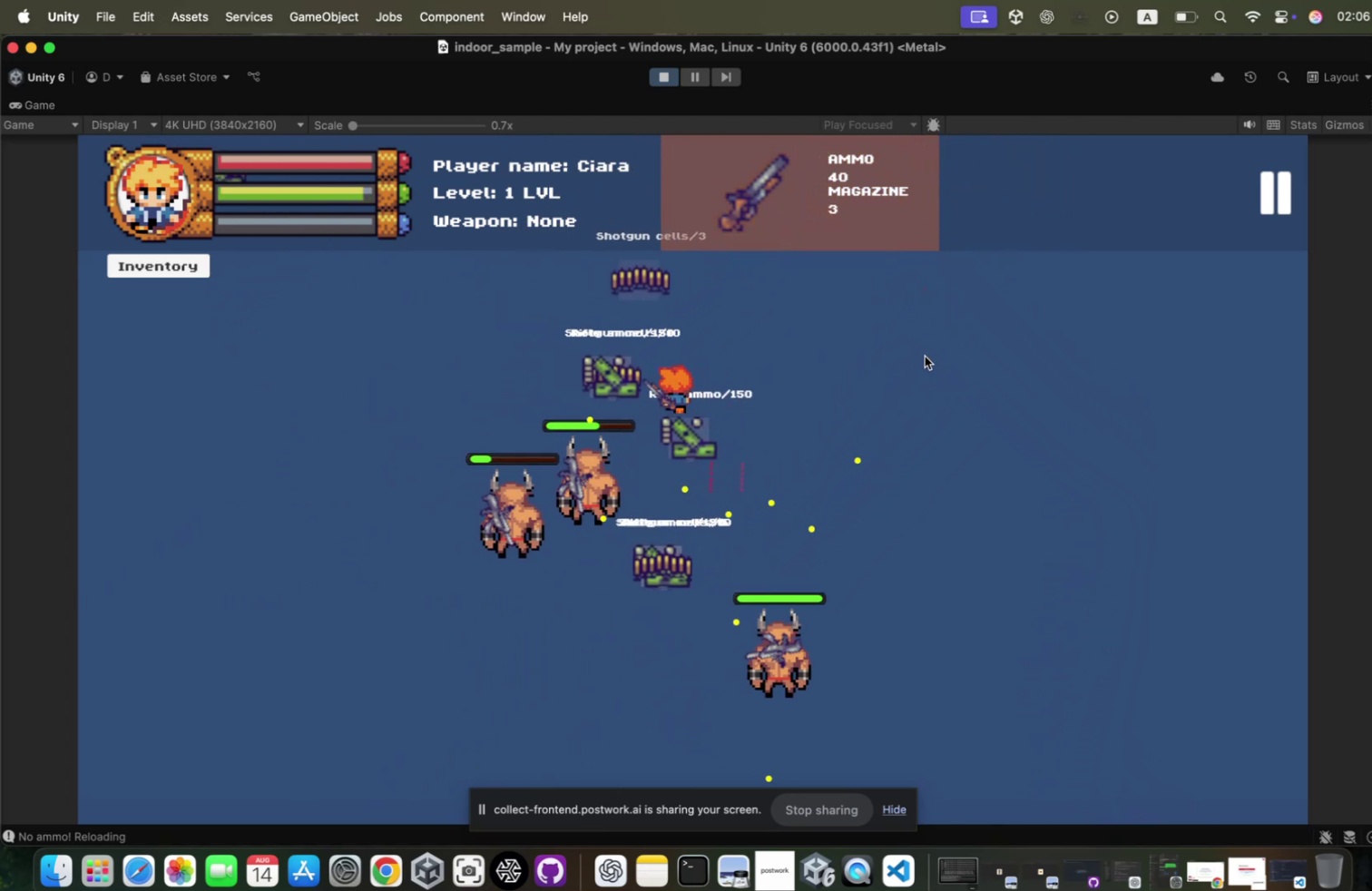 
hold_key(key=A, duration=0.88)
 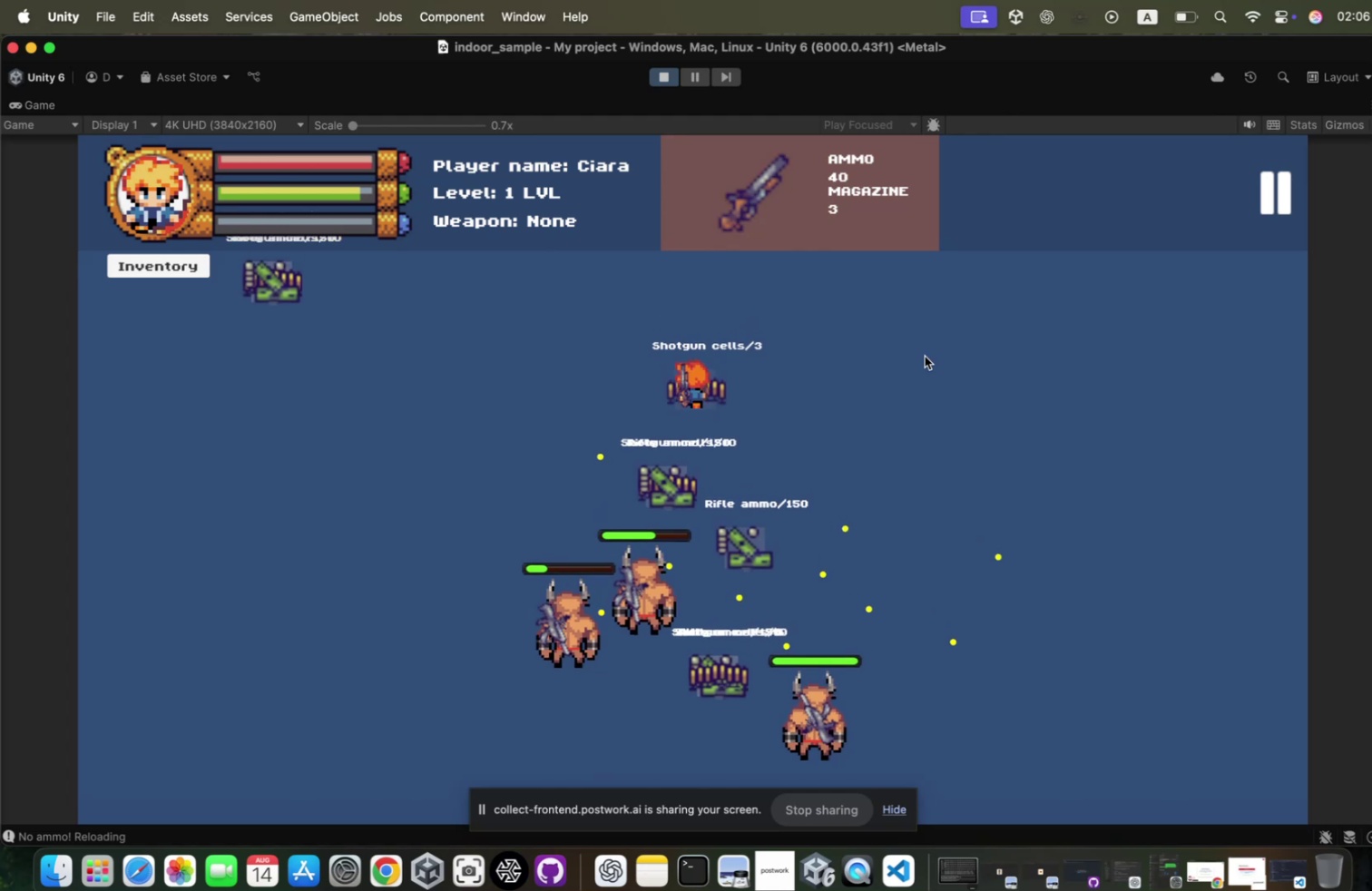 
hold_key(key=W, duration=0.9)
 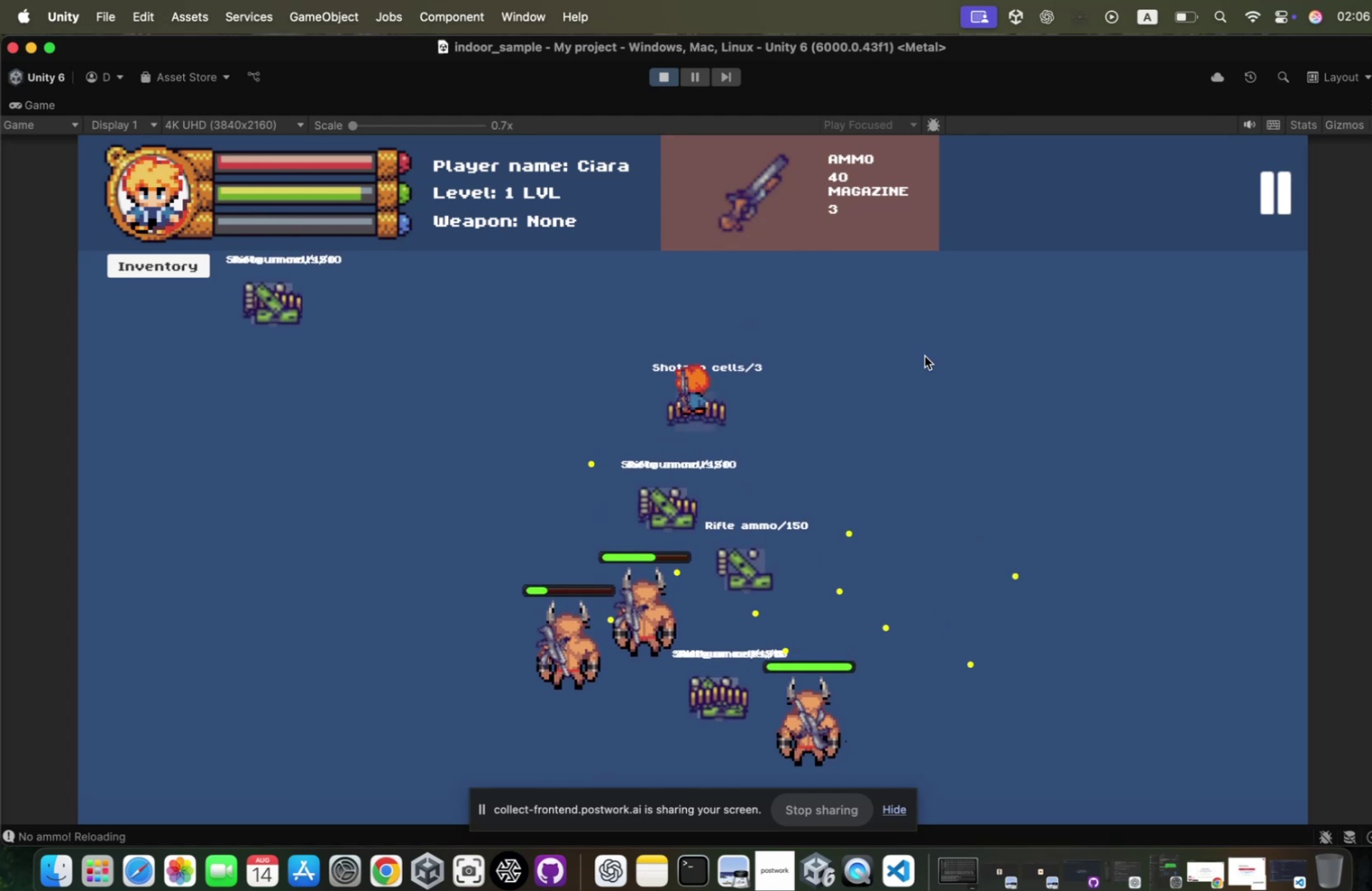 
key(S)
 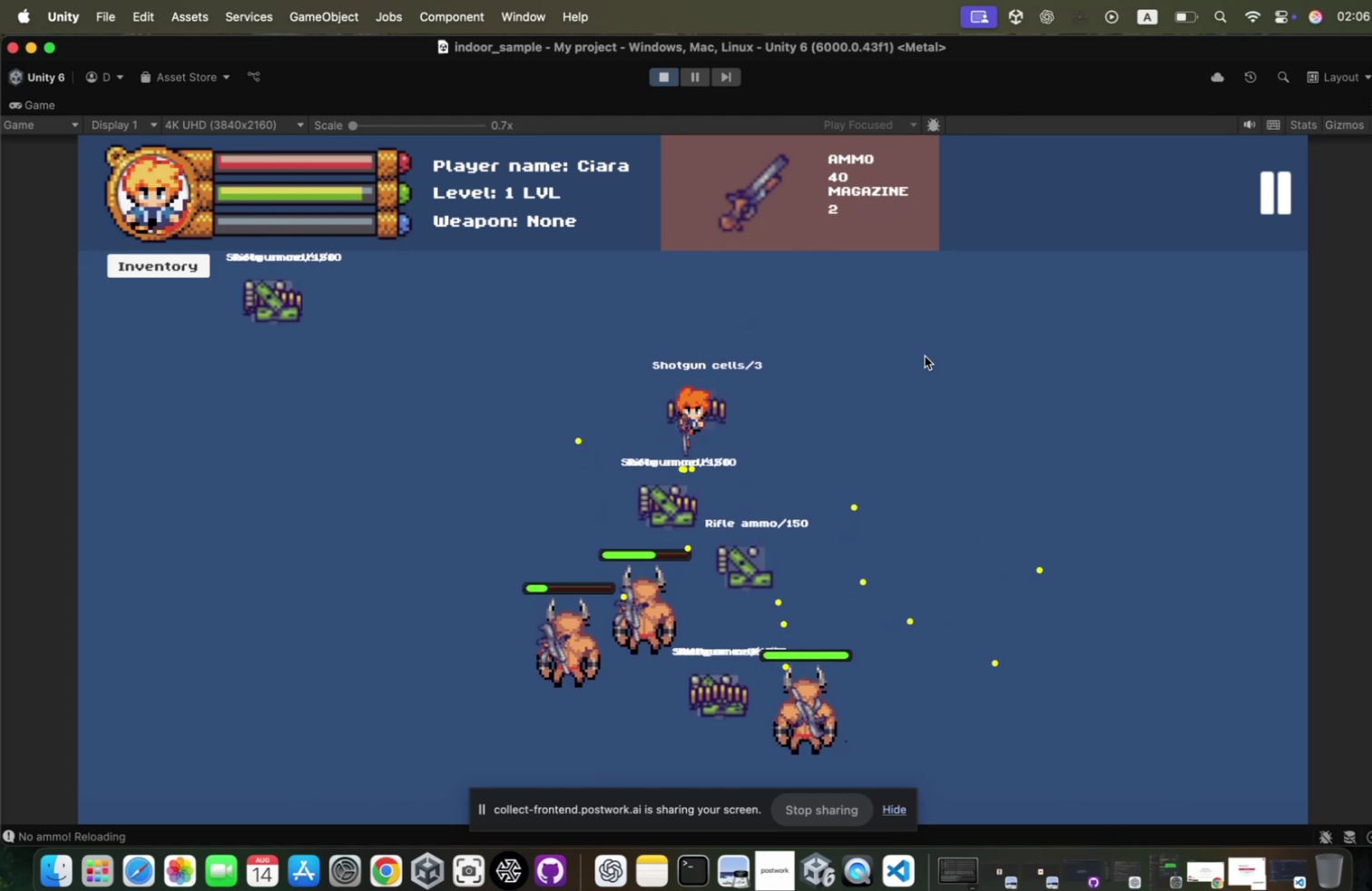 
left_click([916, 352])
 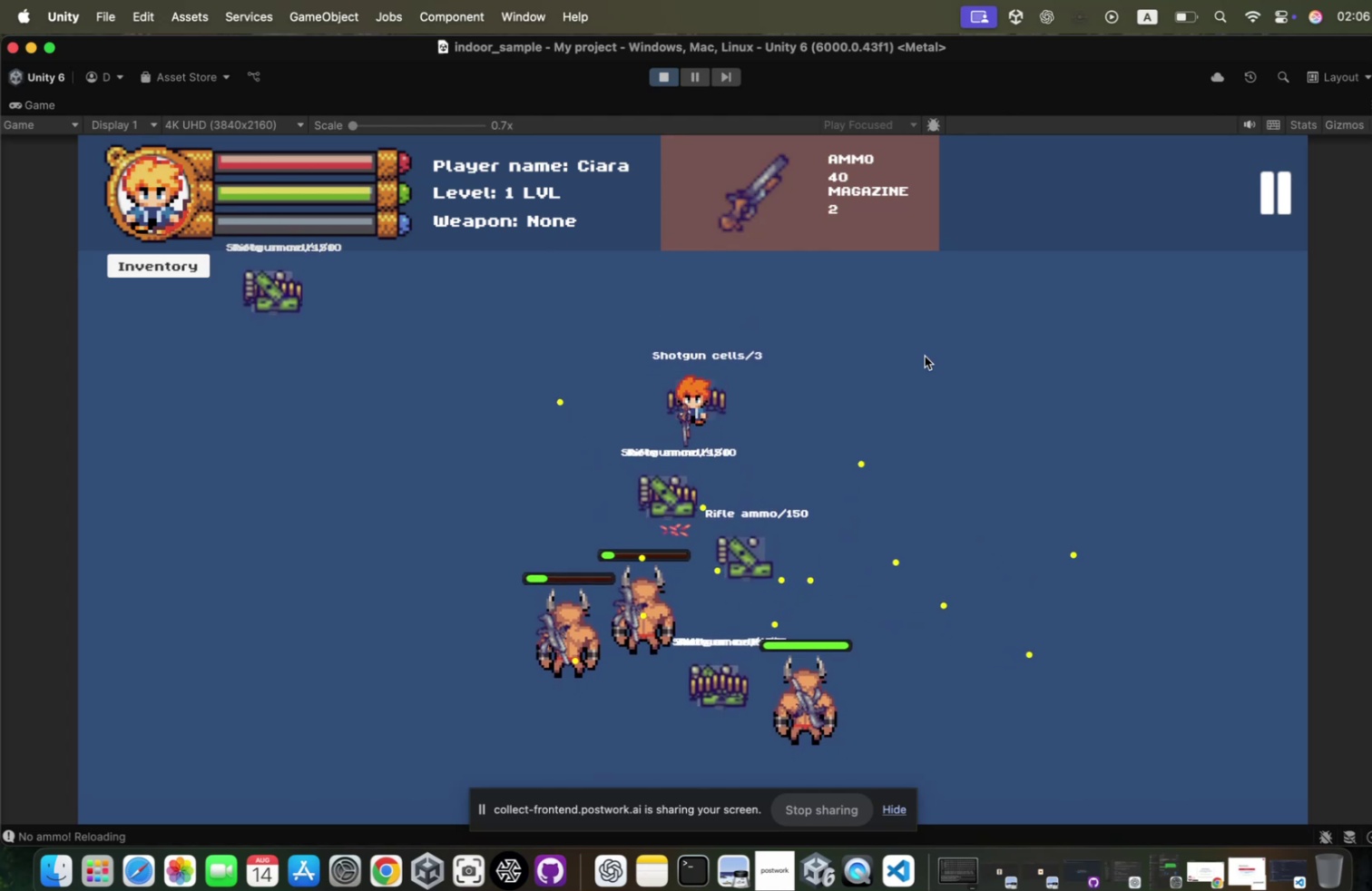 
hold_key(key=A, duration=1.19)
 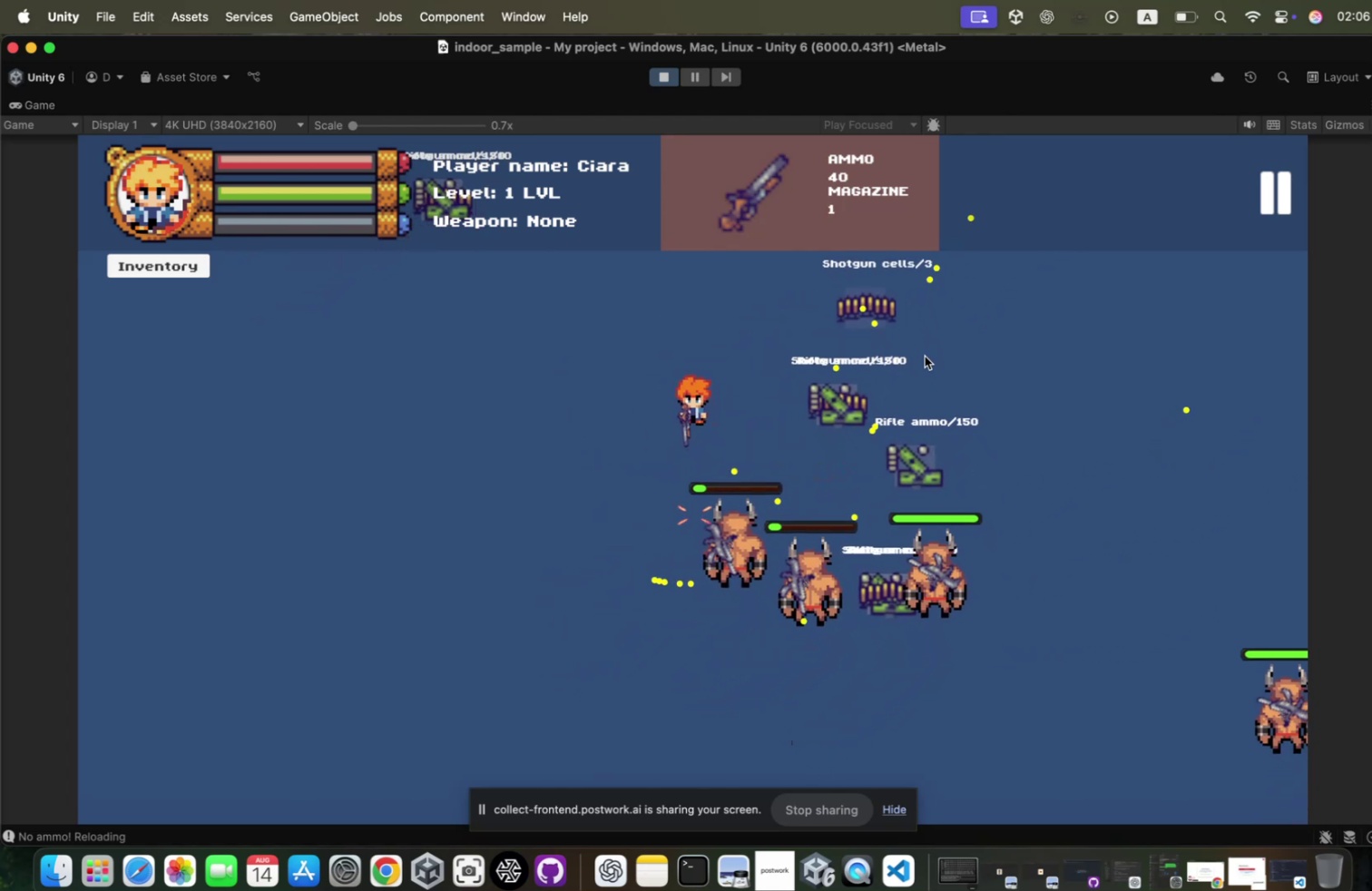 
hold_key(key=S, duration=0.38)
 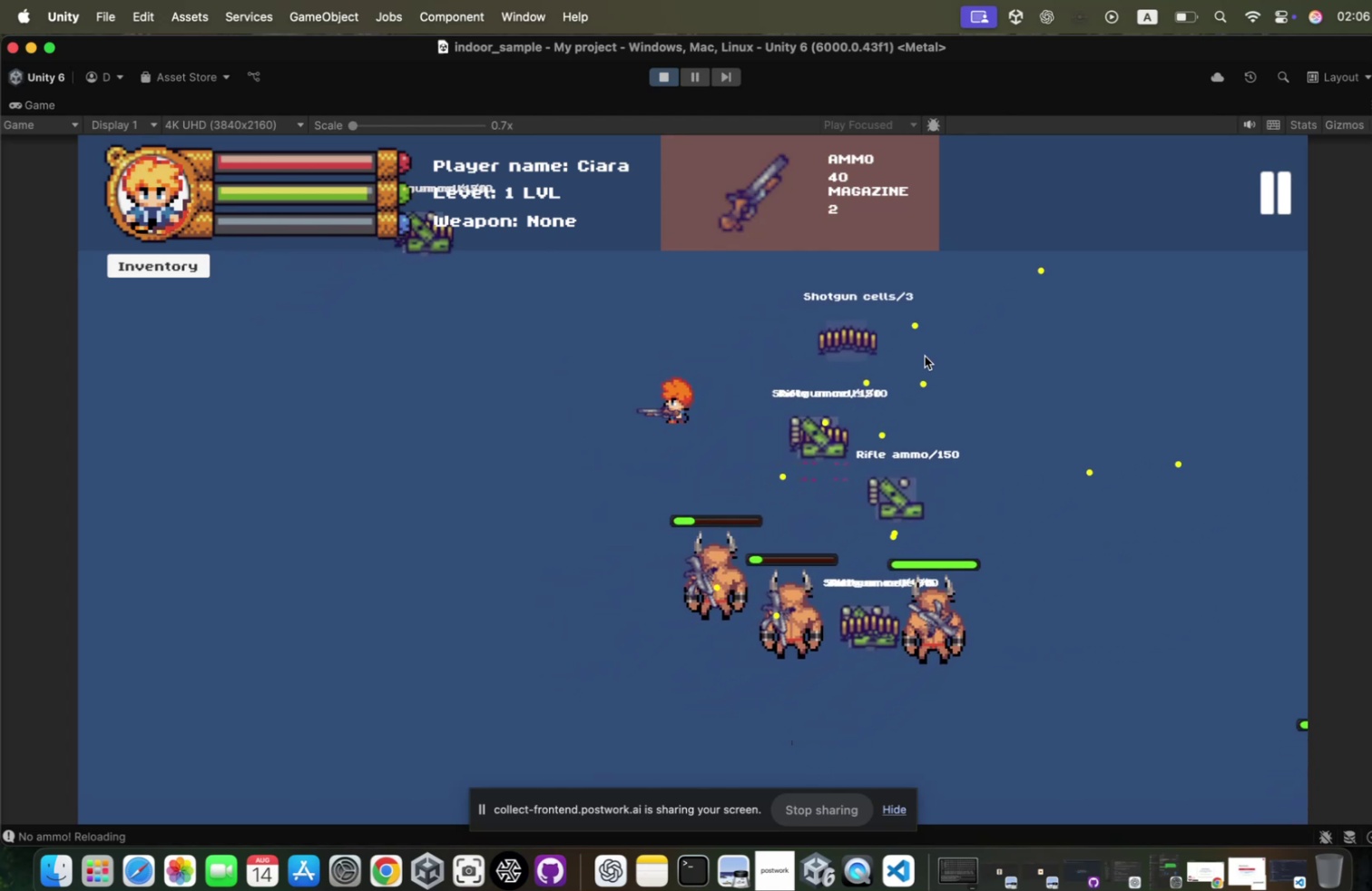 
type(sd)
 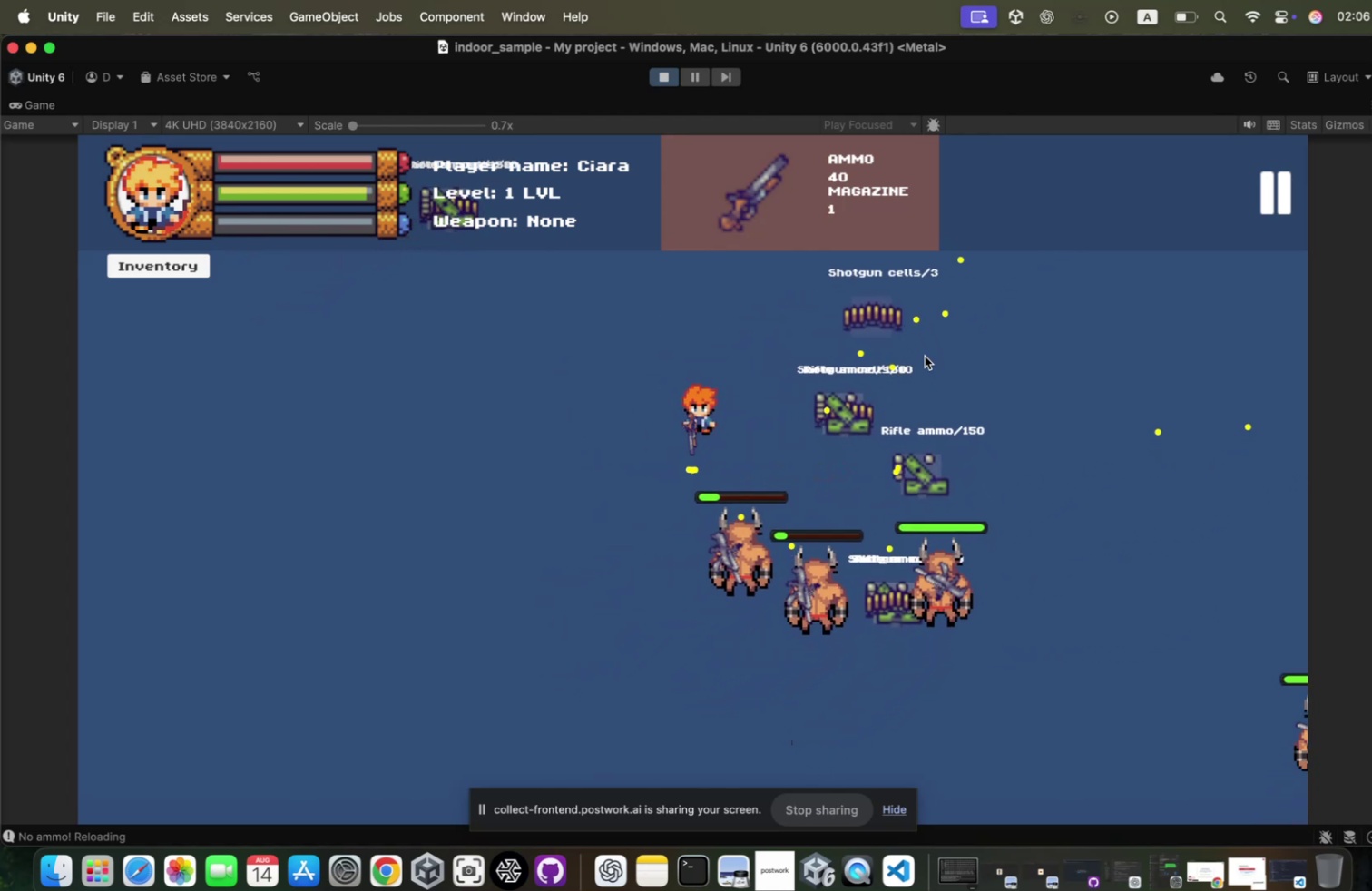 
left_click([916, 352])
 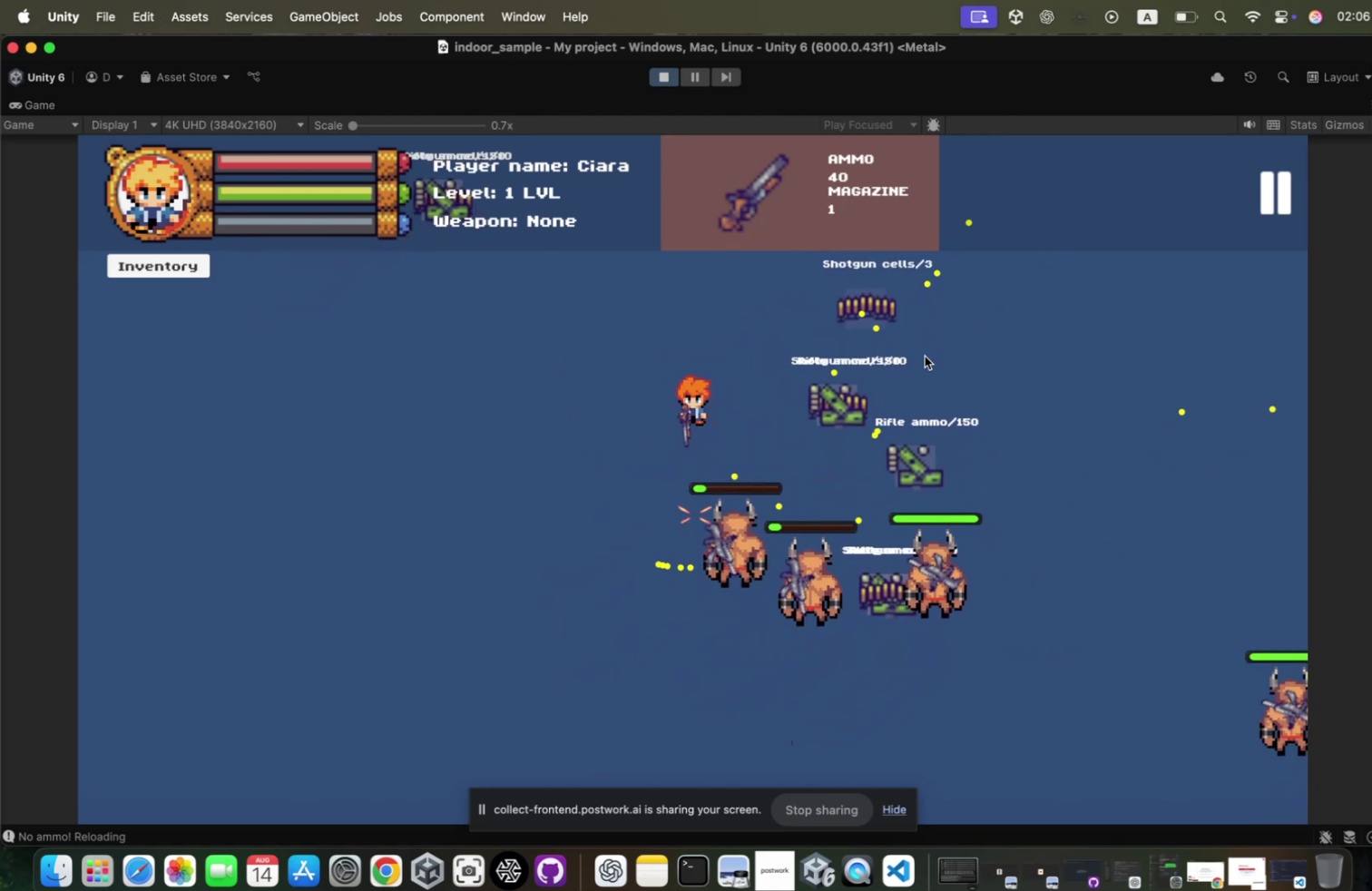 
type(ssd)
 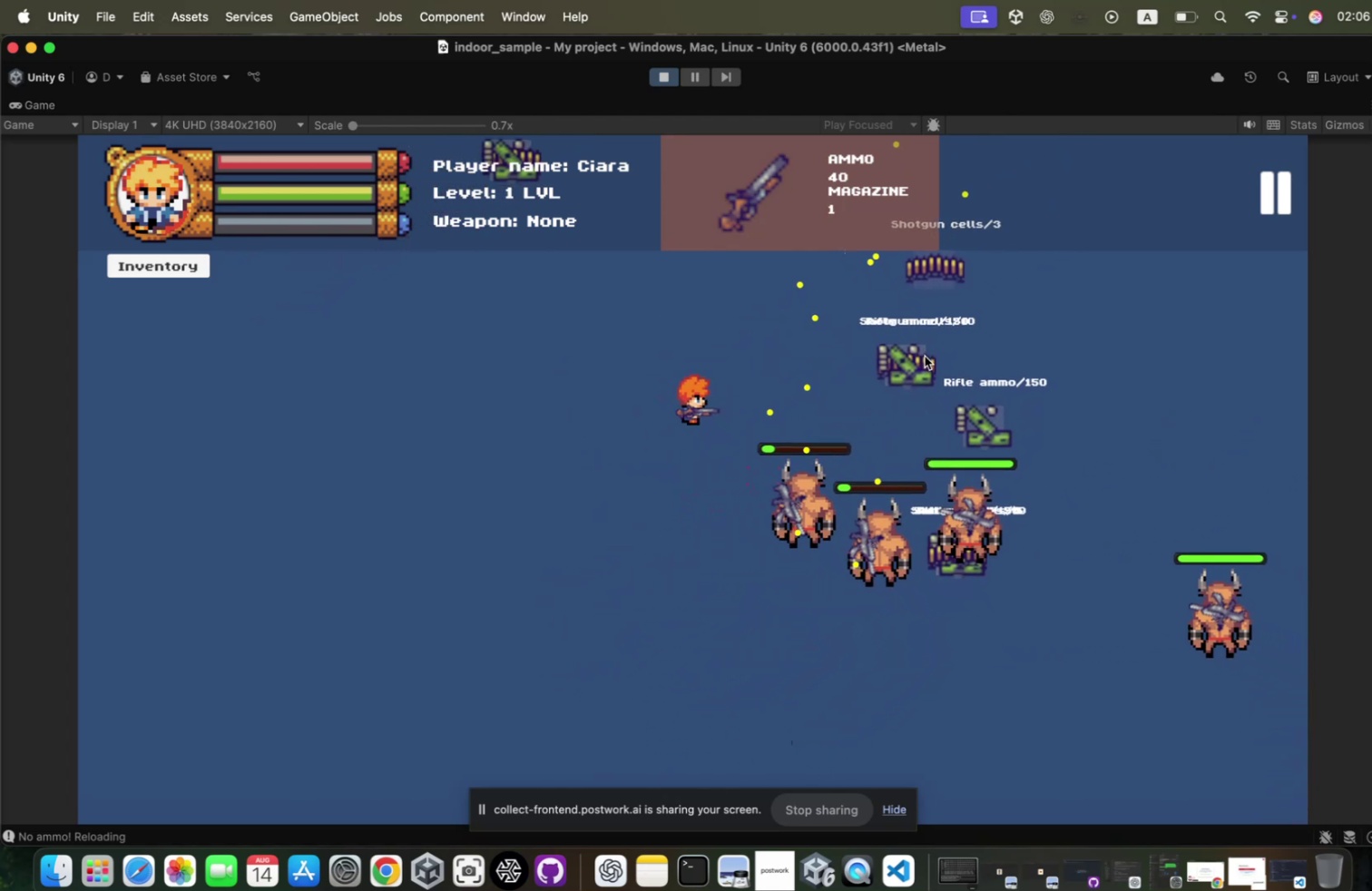 
hold_key(key=A, duration=0.54)
 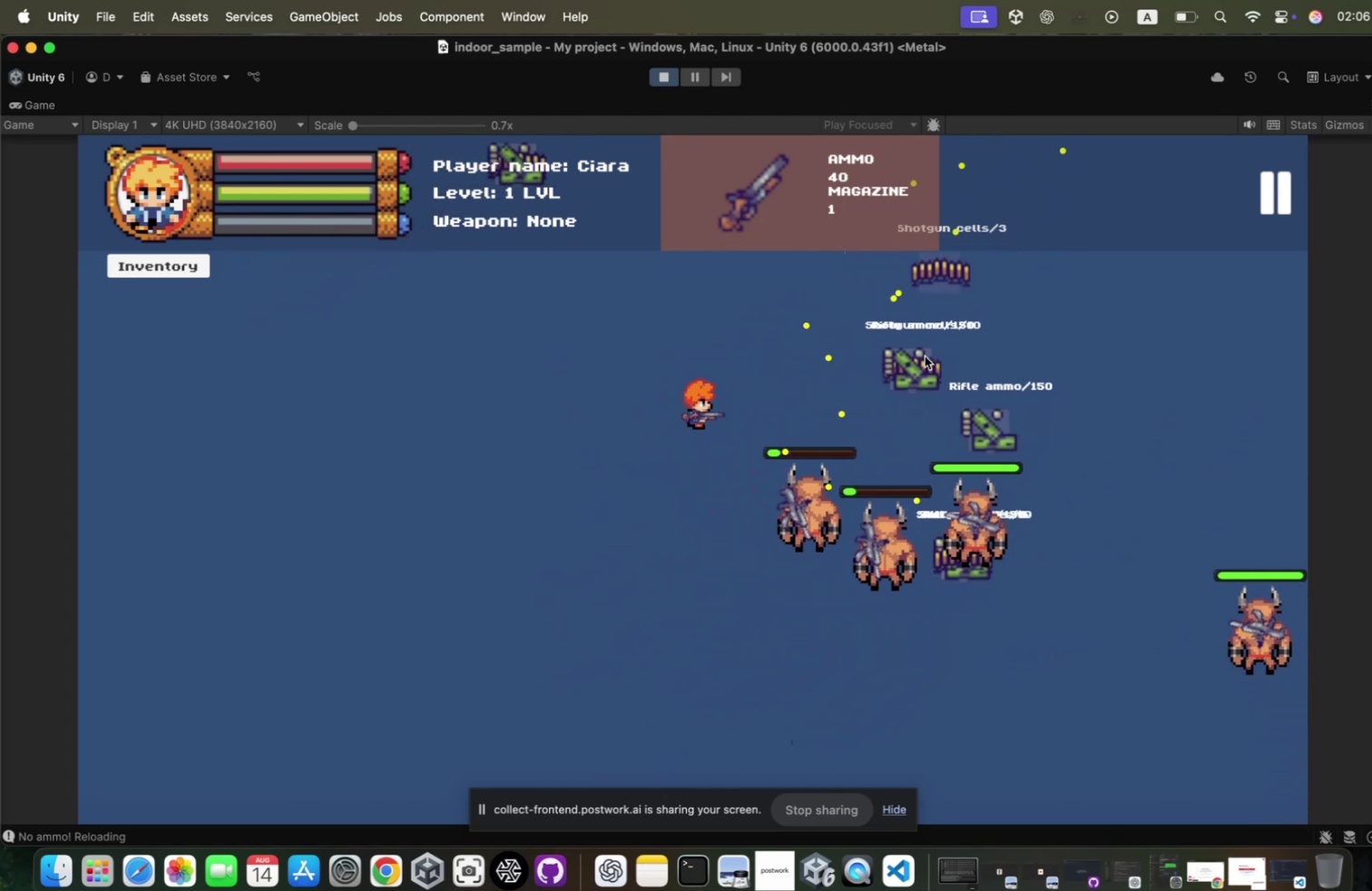 
left_click([916, 352])
 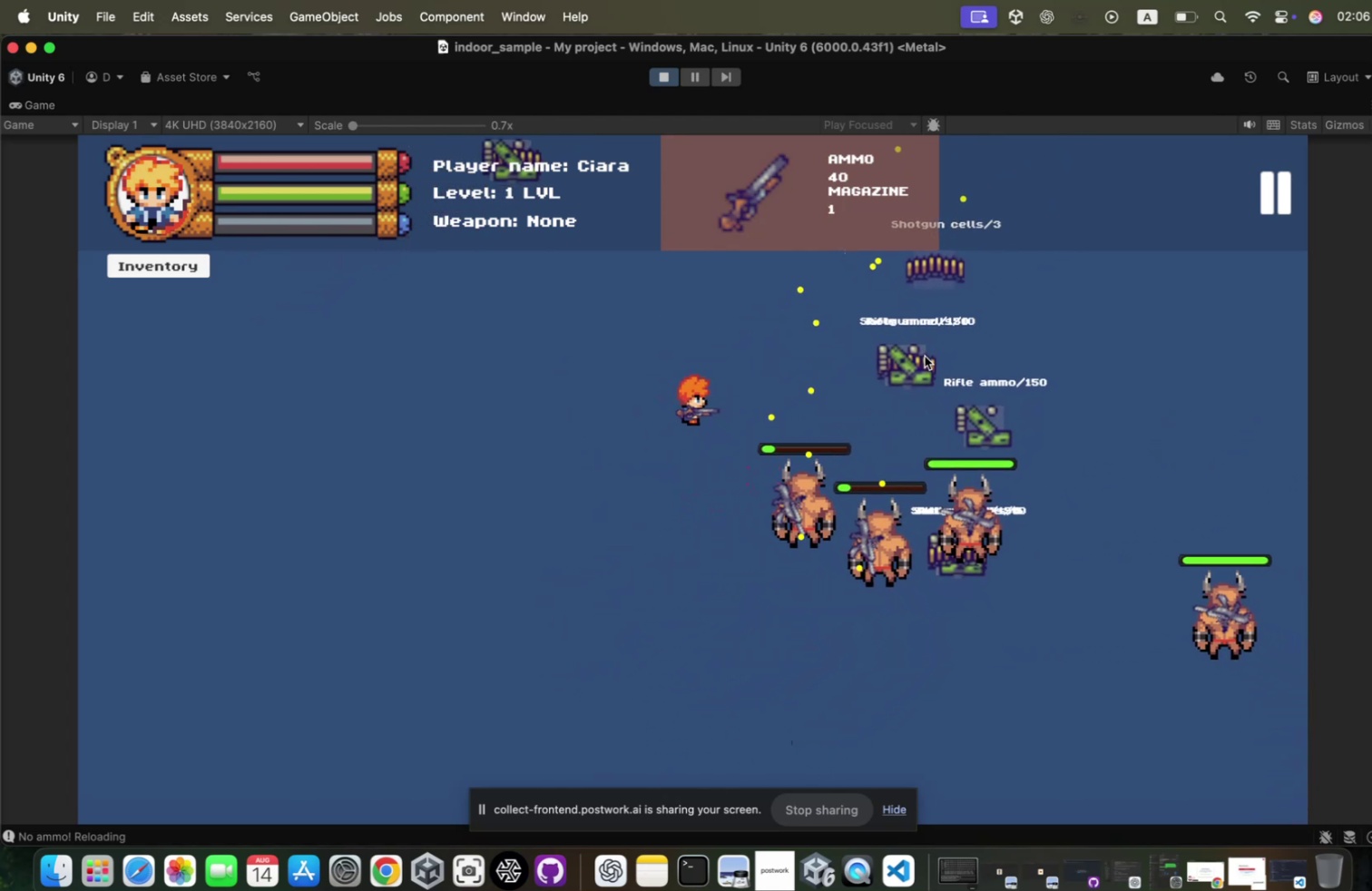 
hold_key(key=S, duration=0.62)
 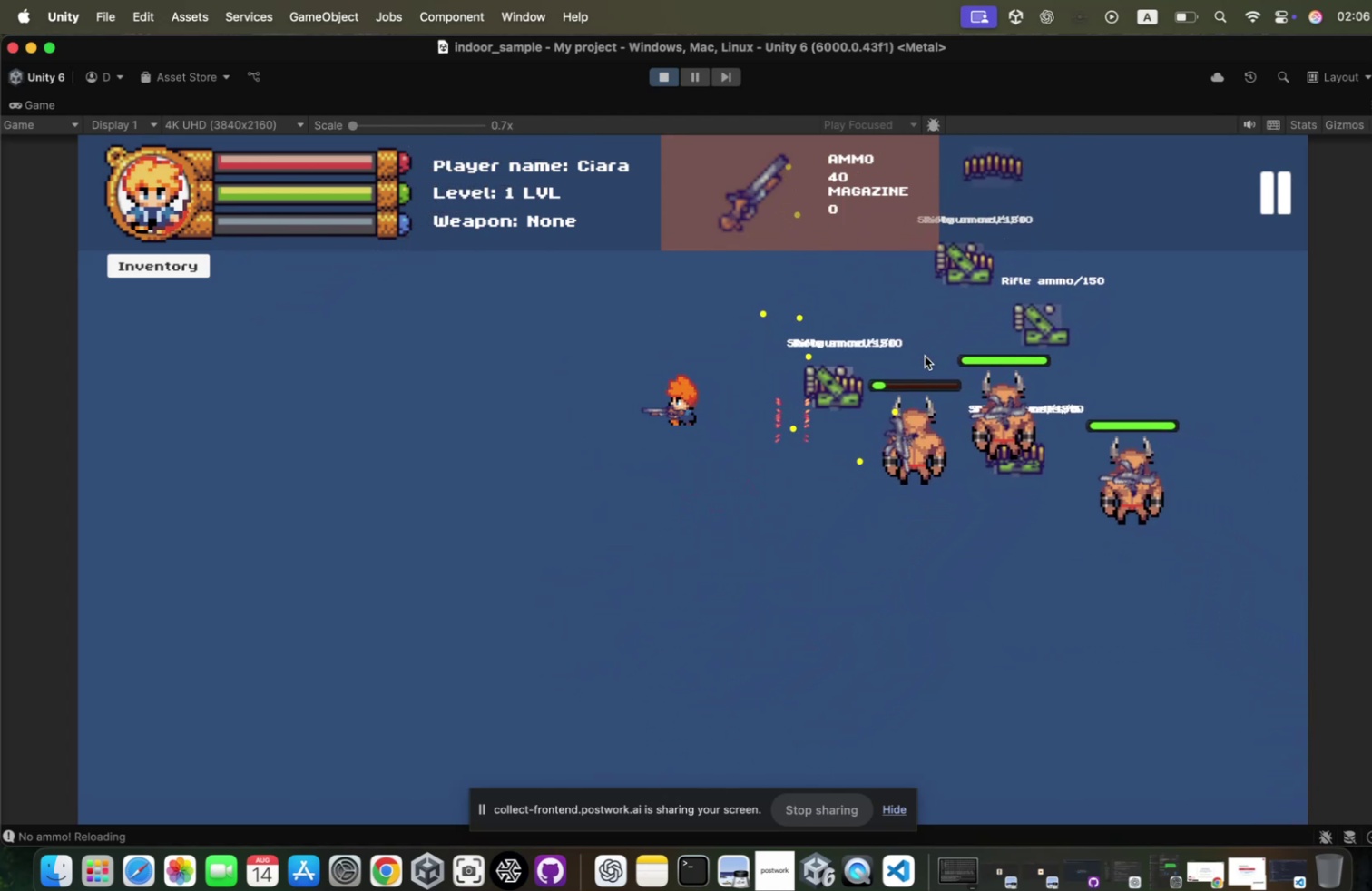 
hold_key(key=A, duration=0.48)
 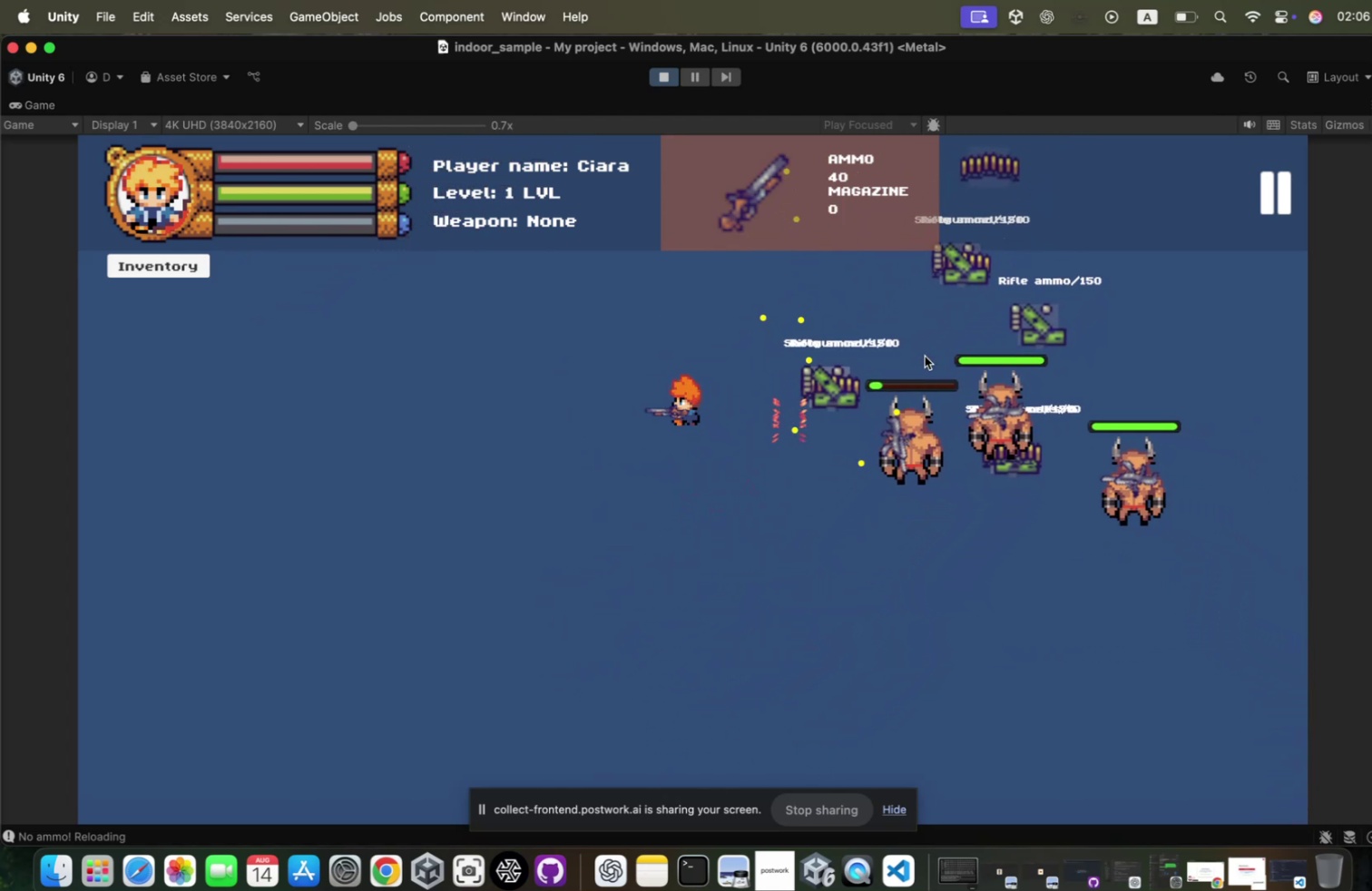 
key(D)
 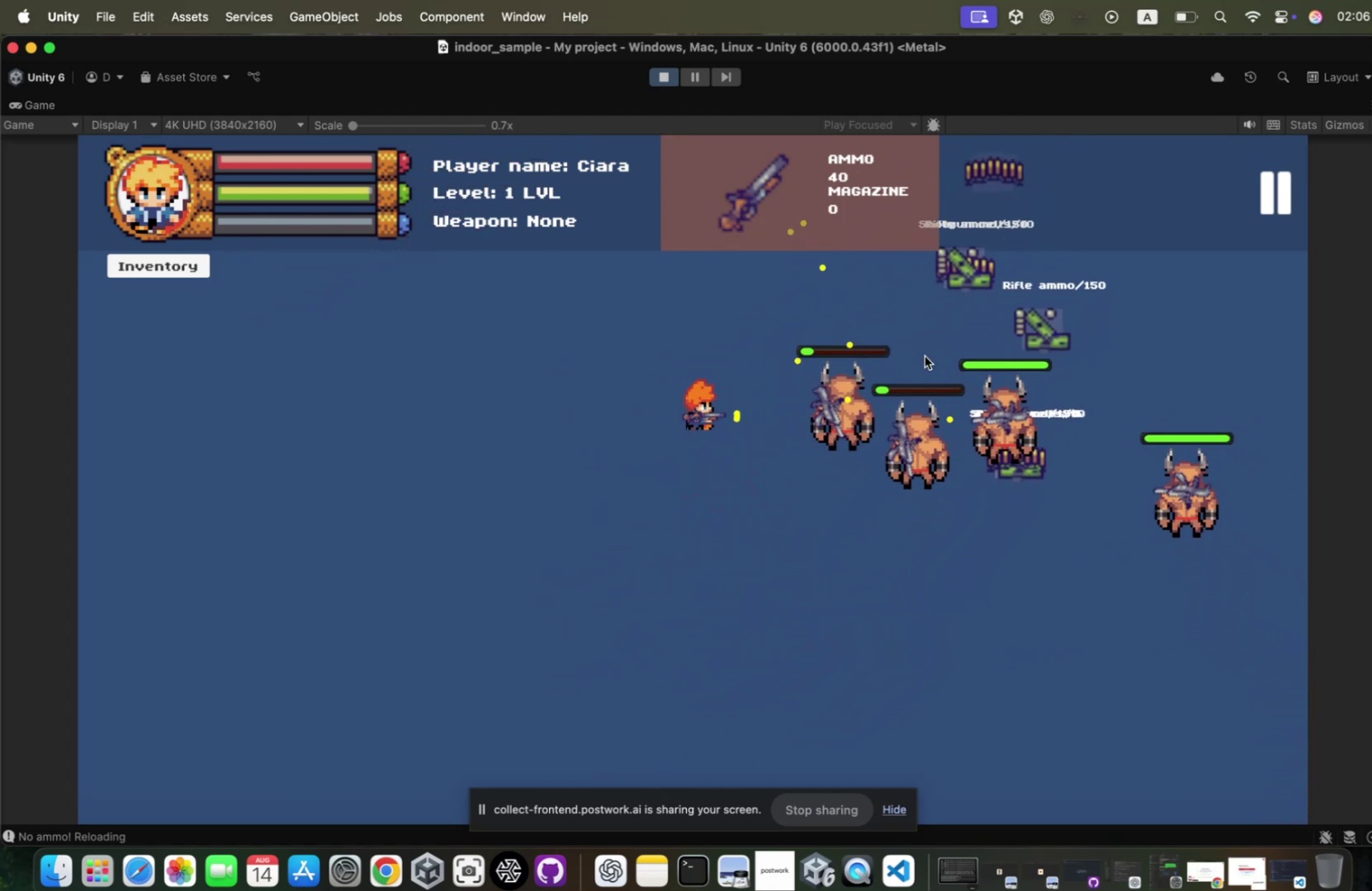 
left_click([916, 352])
 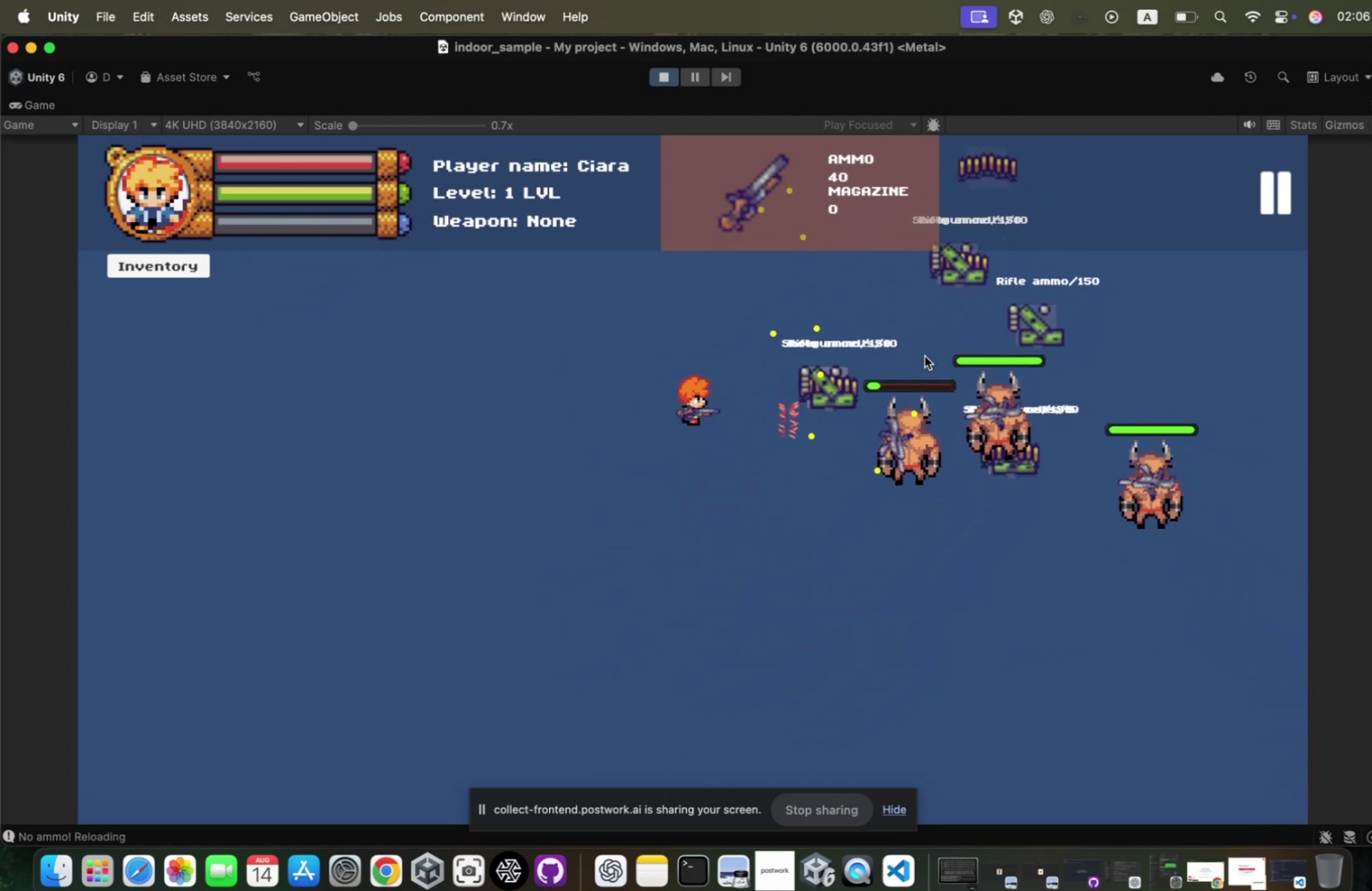 
left_click([916, 352])
 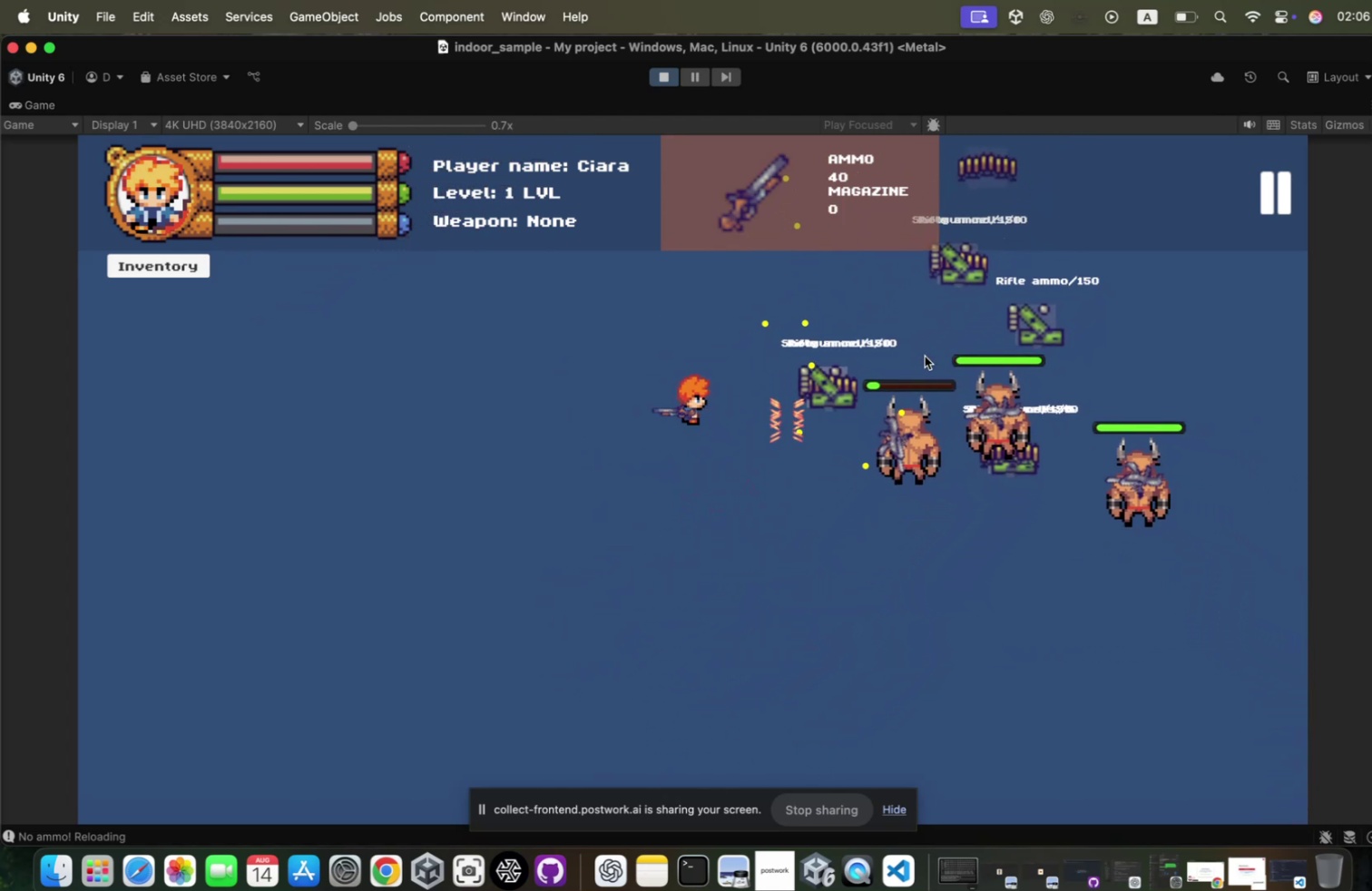 
hold_key(key=A, duration=0.47)
 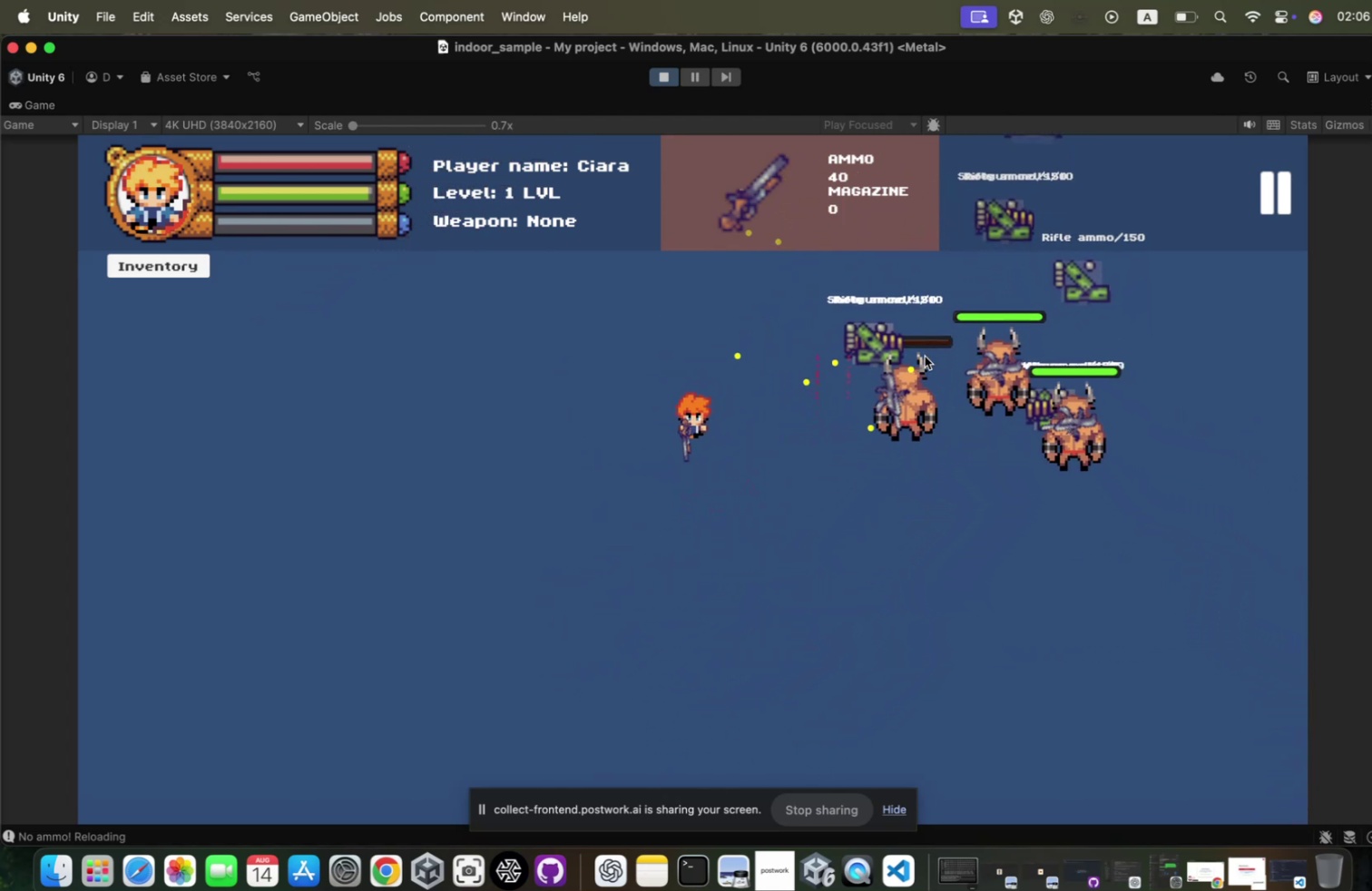 
type(dd)
 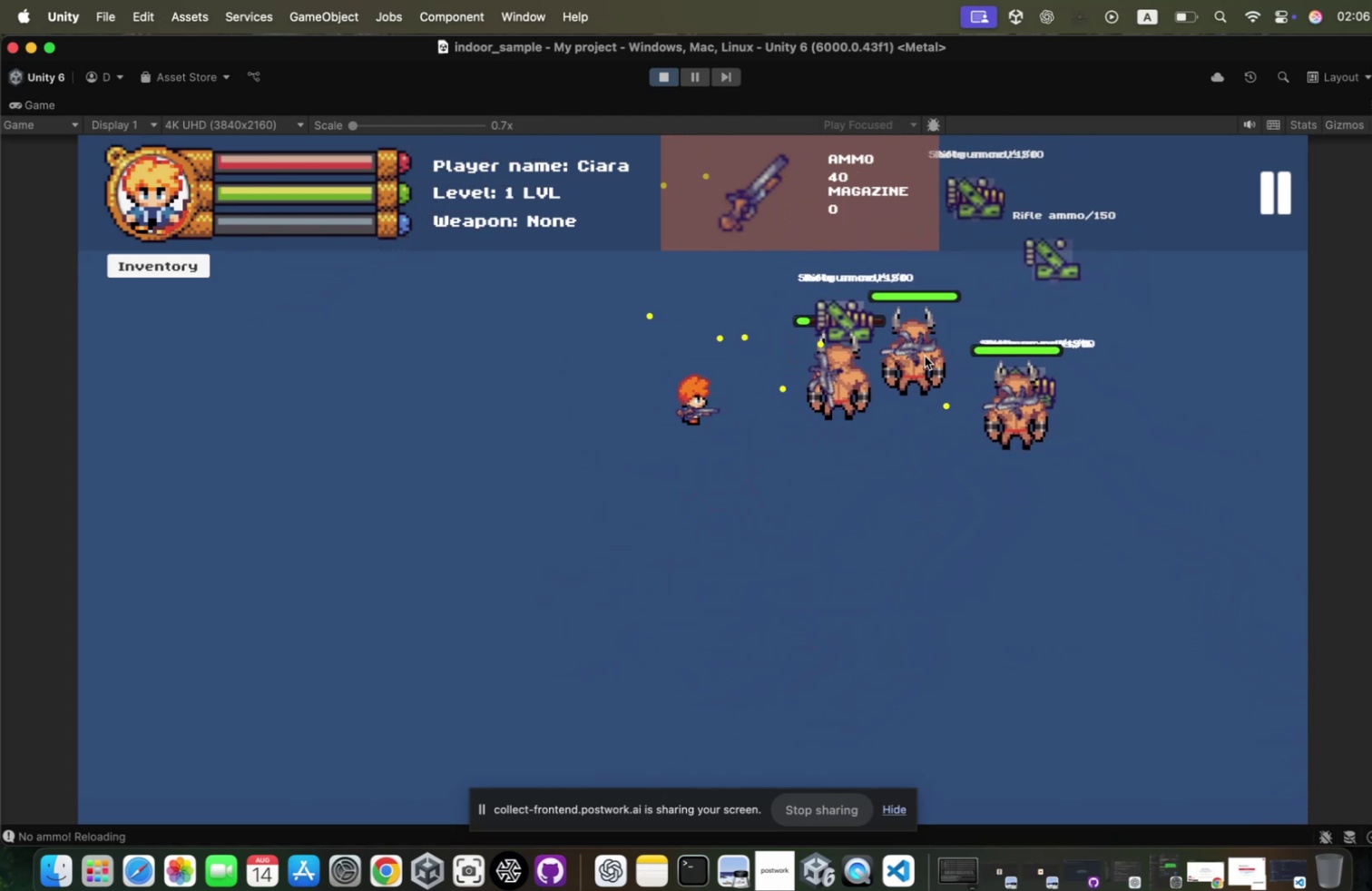 
hold_key(key=S, duration=0.4)
 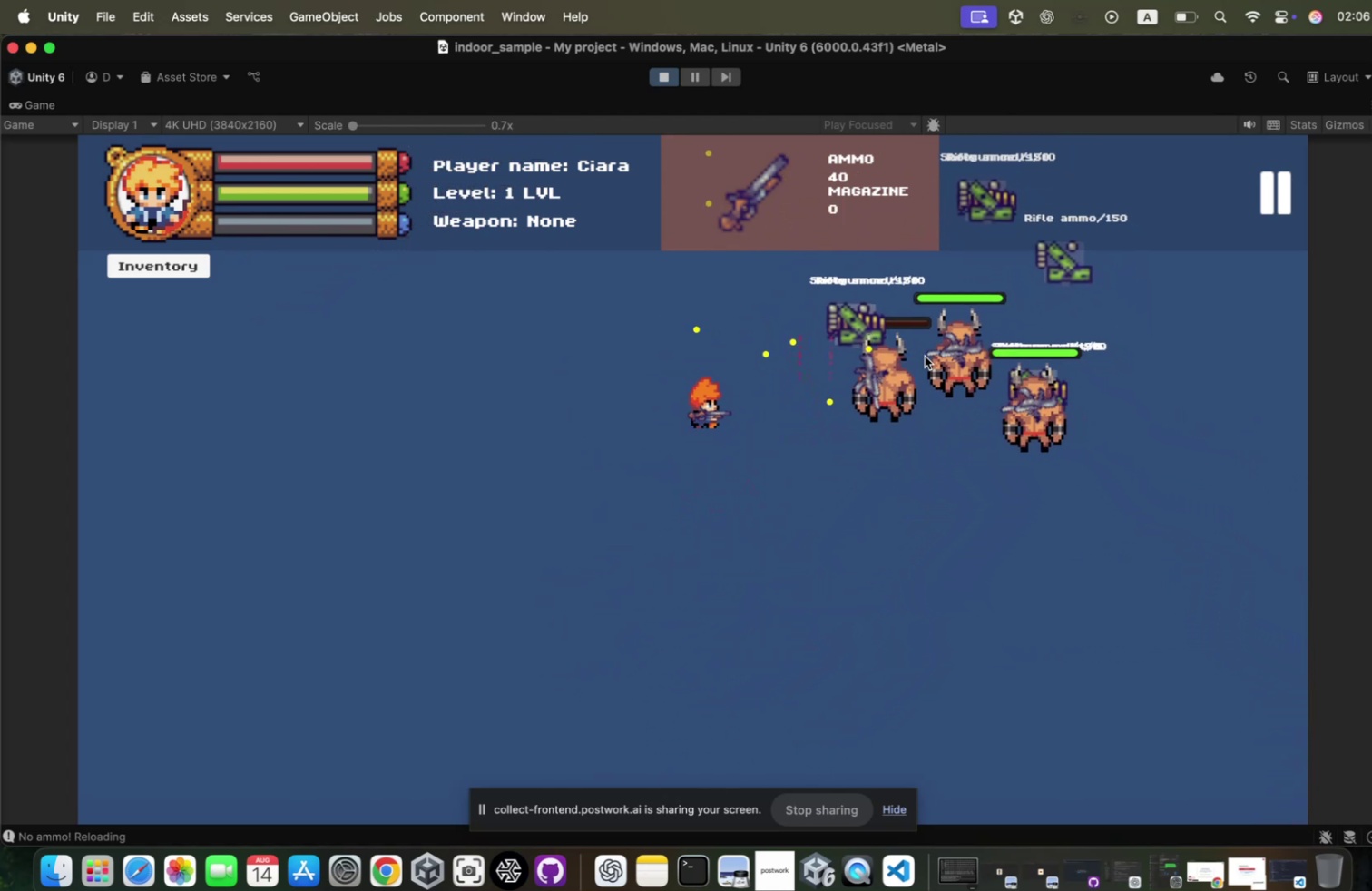 
left_click([916, 352])
 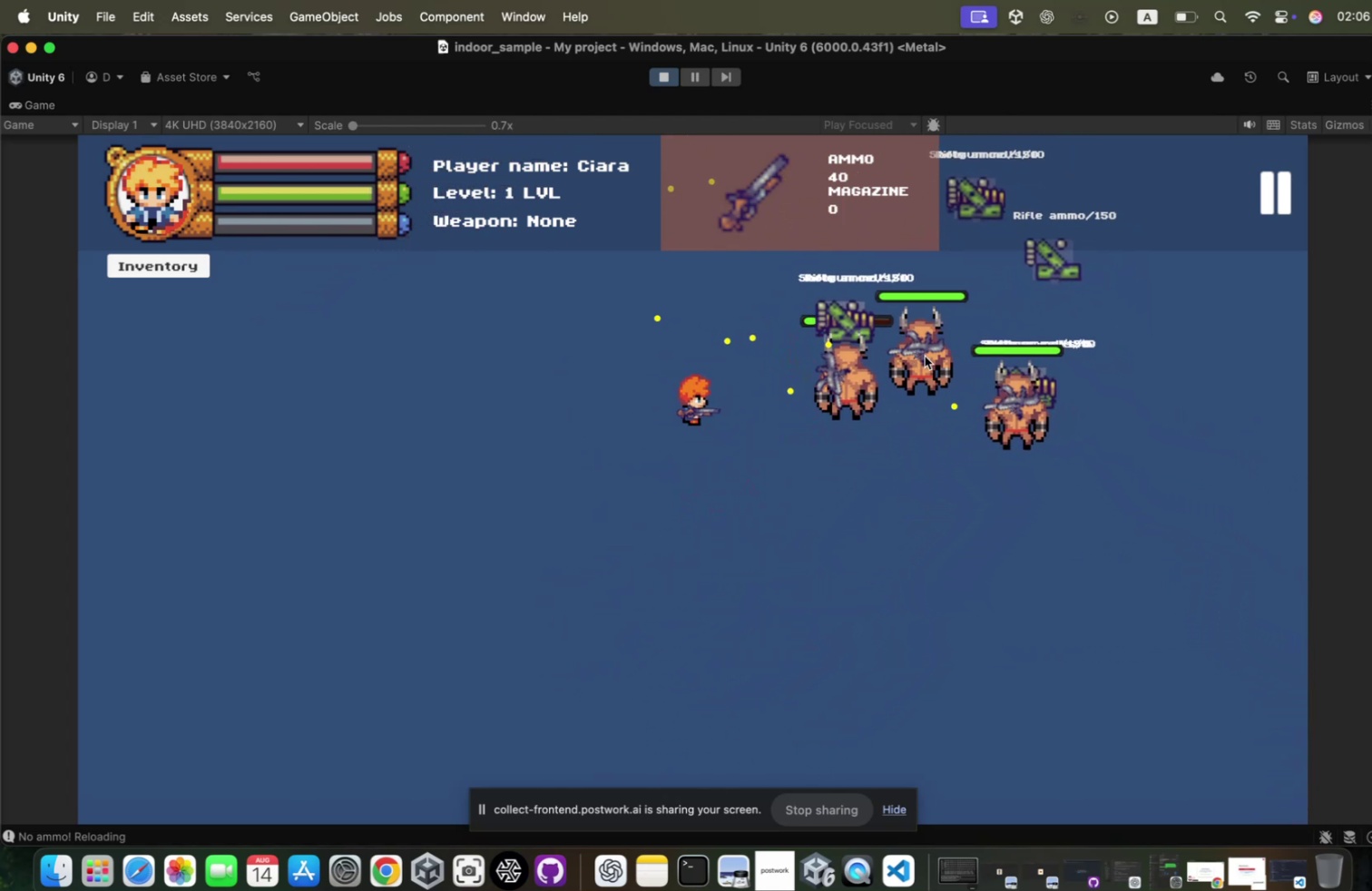 
left_click([916, 352])
 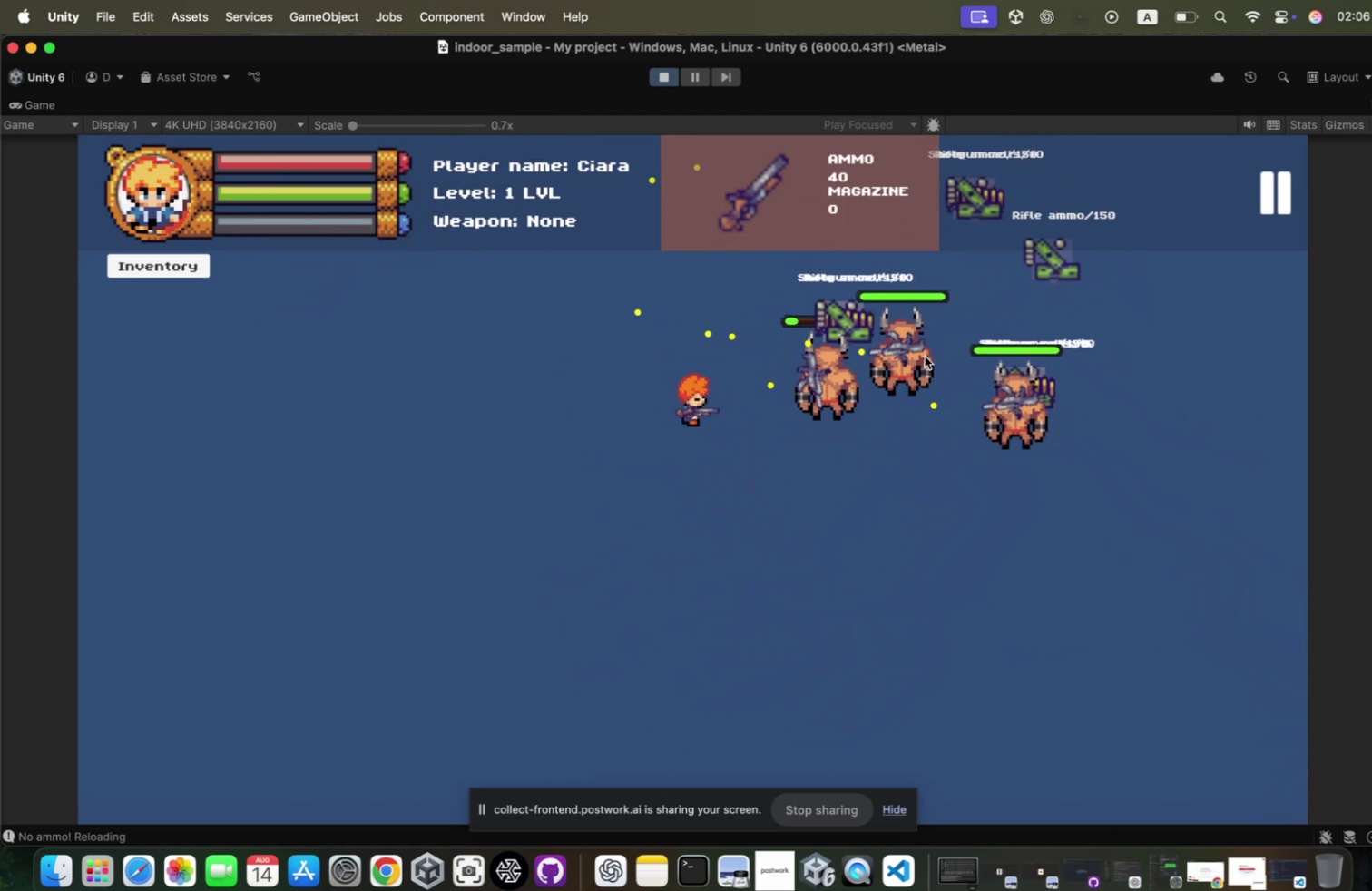 
left_click([916, 352])
 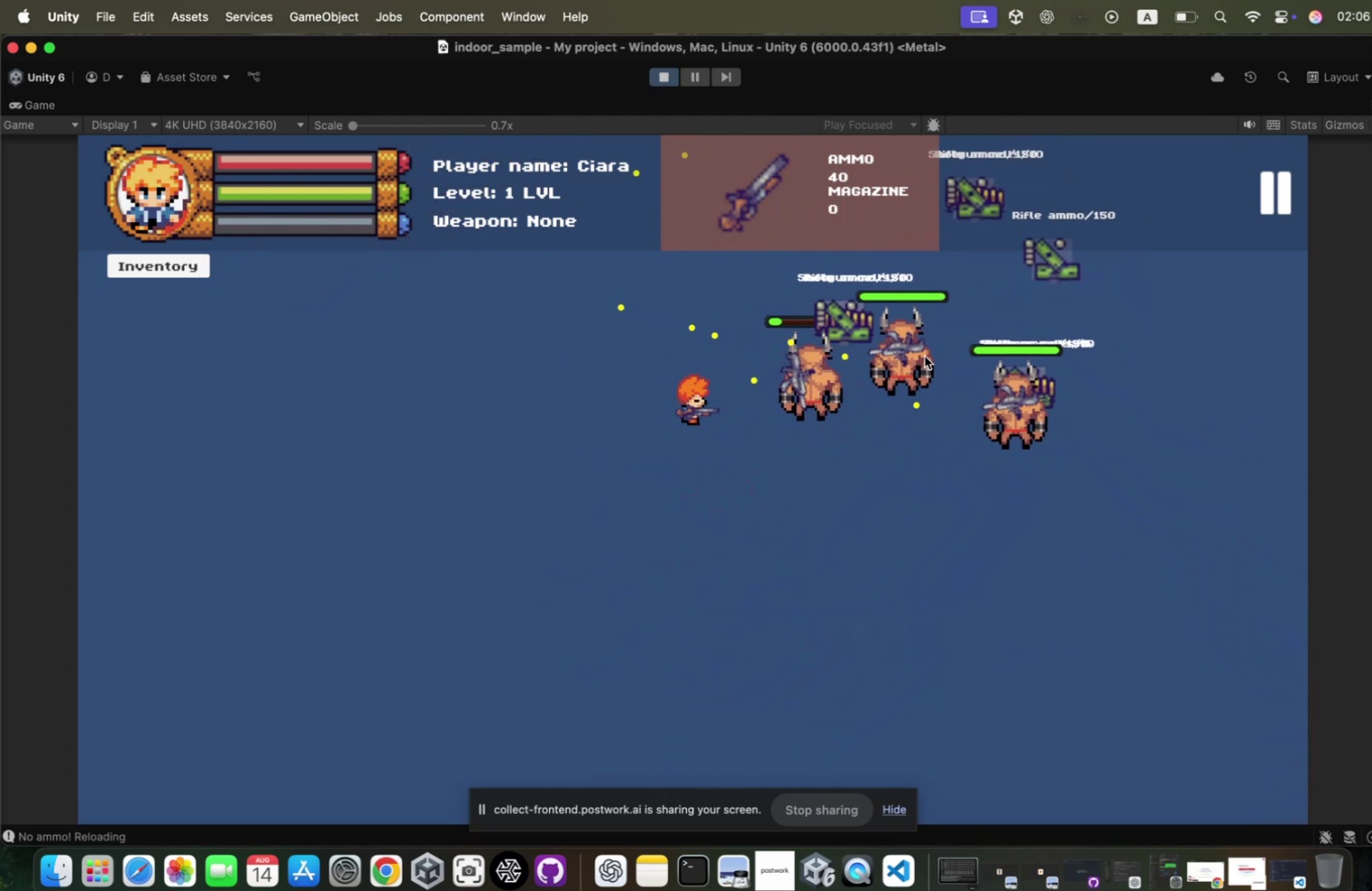 
hold_key(key=S, duration=1.58)
 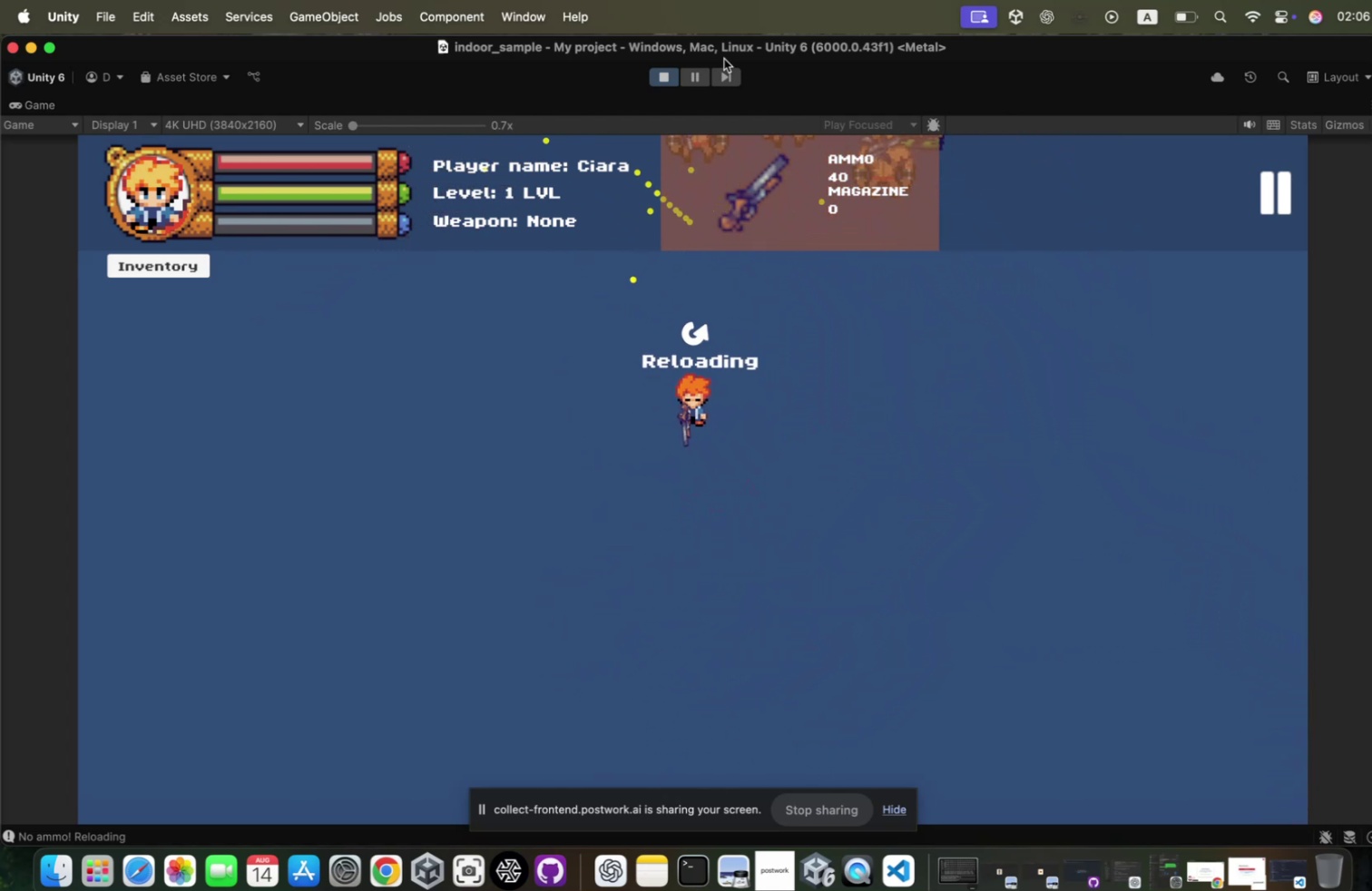 
type(rd)
 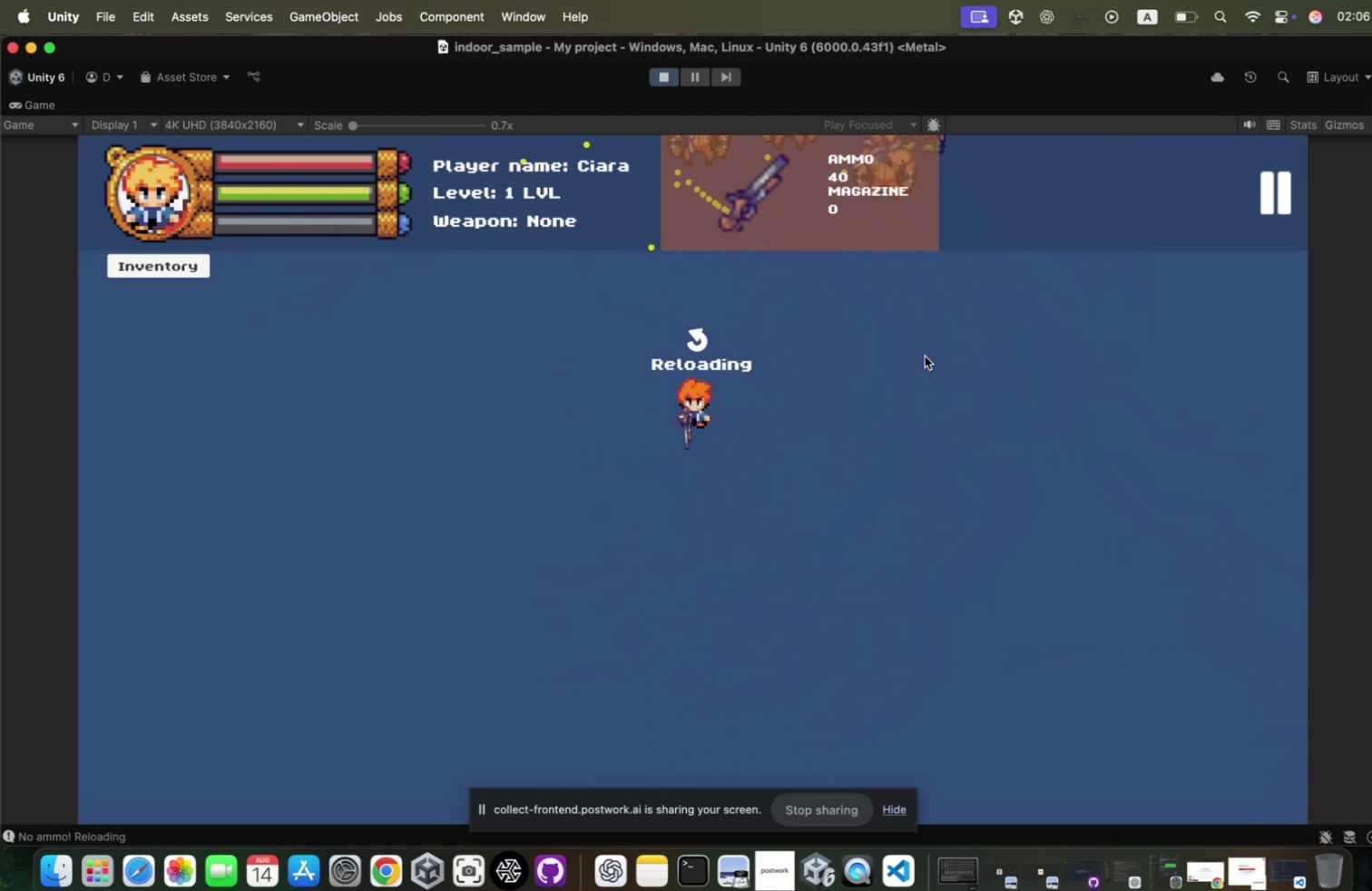 
left_click([111, 204])
 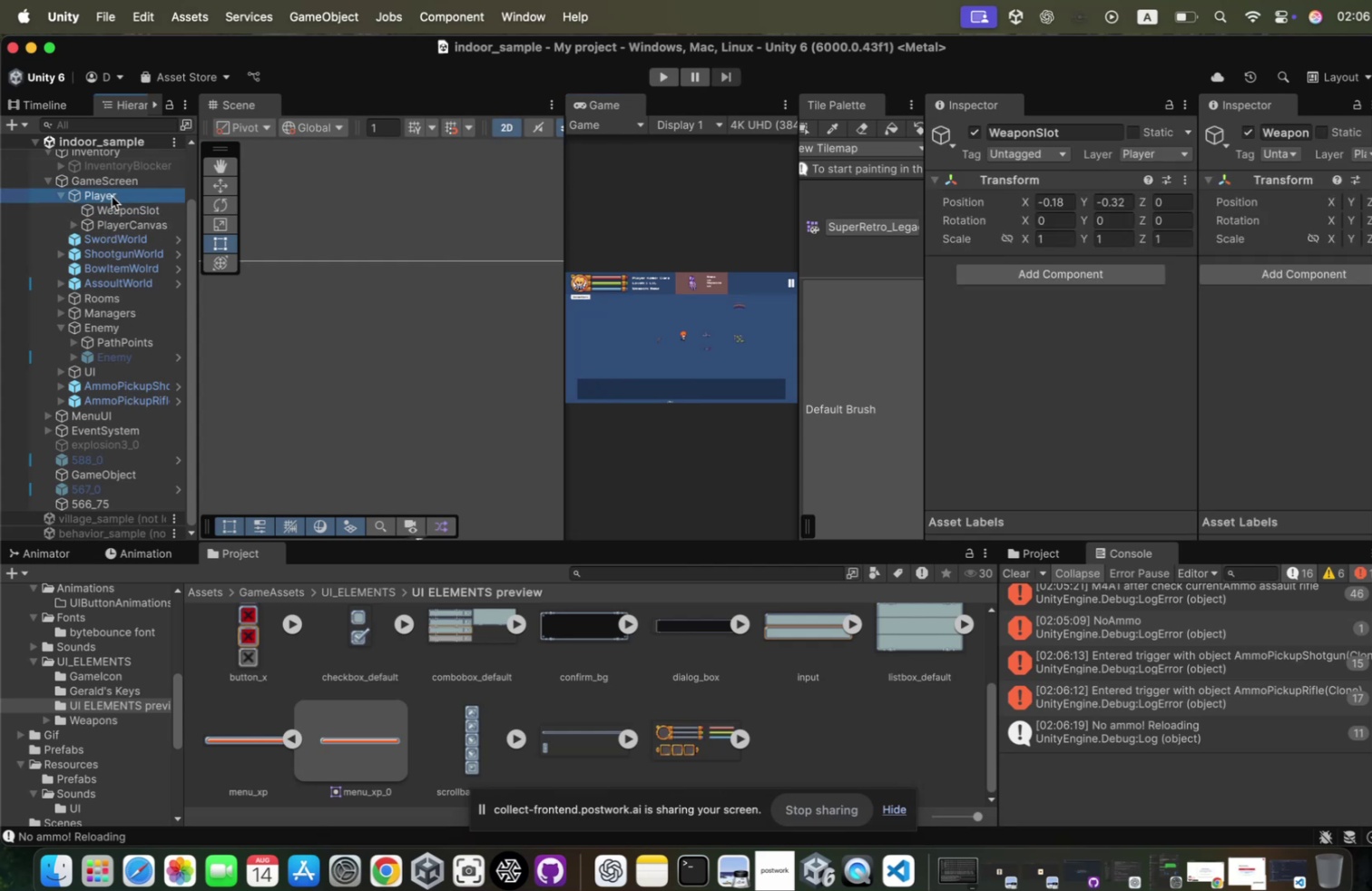 
left_click([111, 194])
 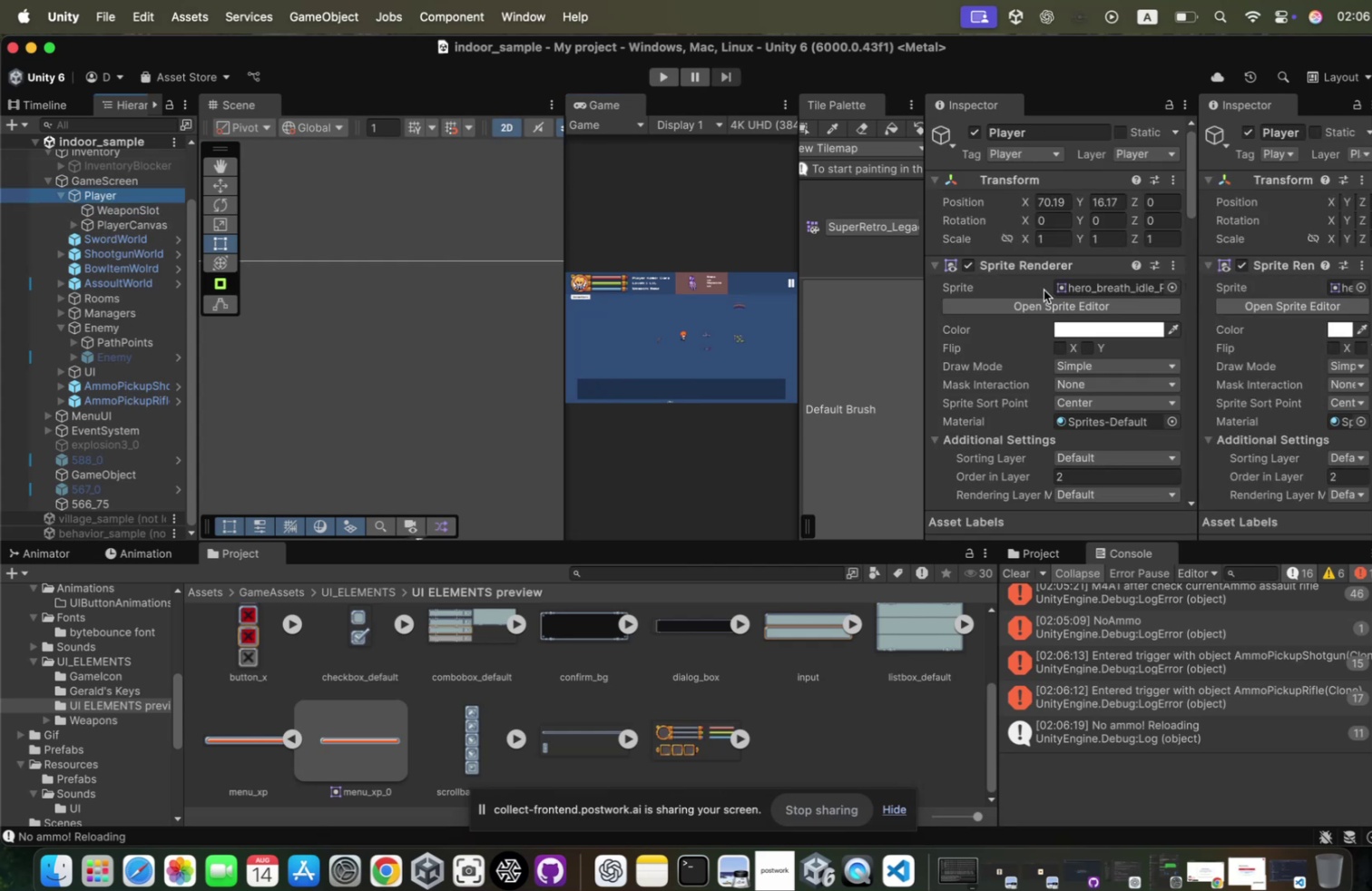 
scroll: coordinate [1034, 287], scroll_direction: down, amount: 215.0
 